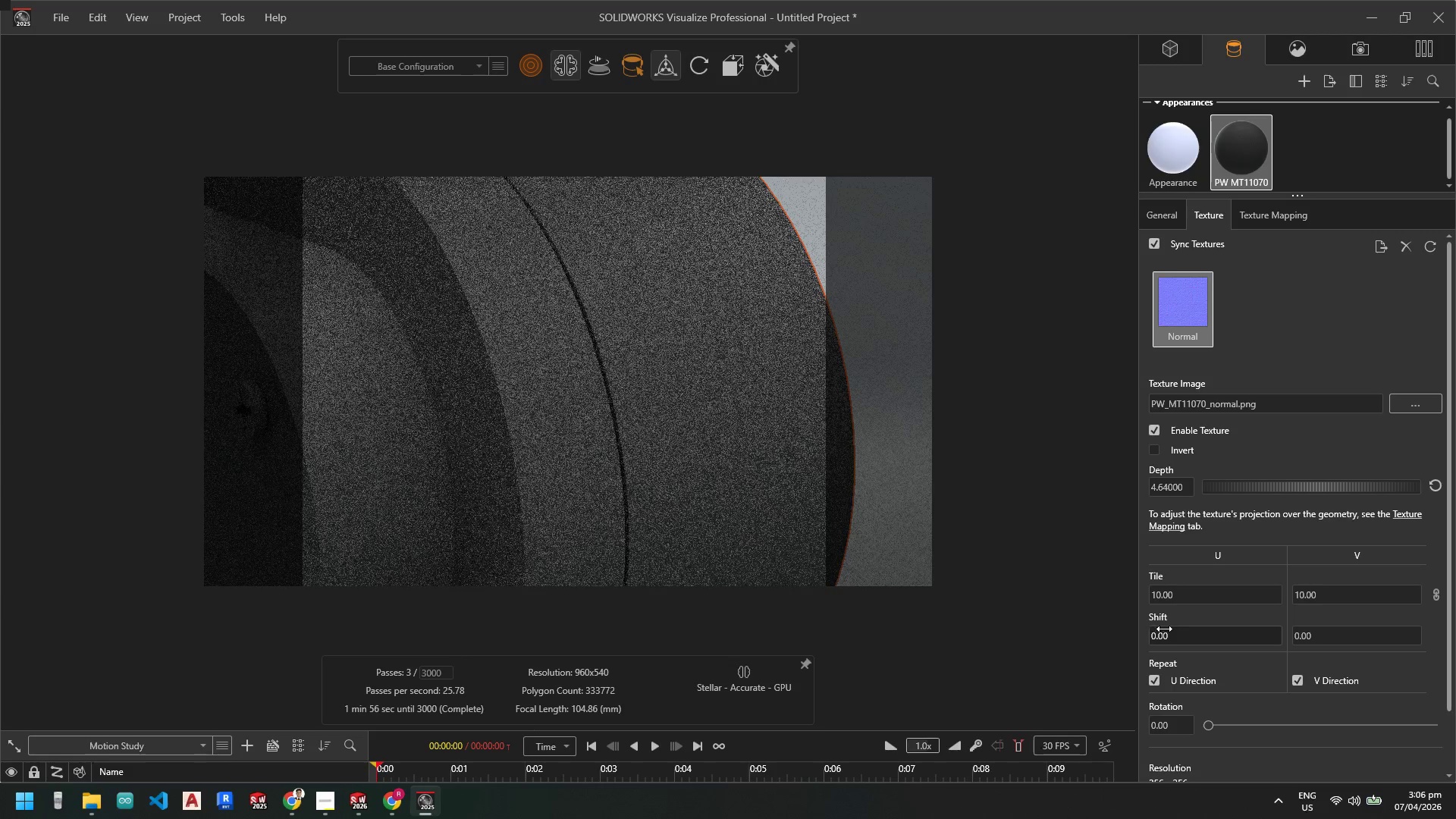 
left_click_drag(start_coordinate=[1186, 595], to_coordinate=[1121, 595])
 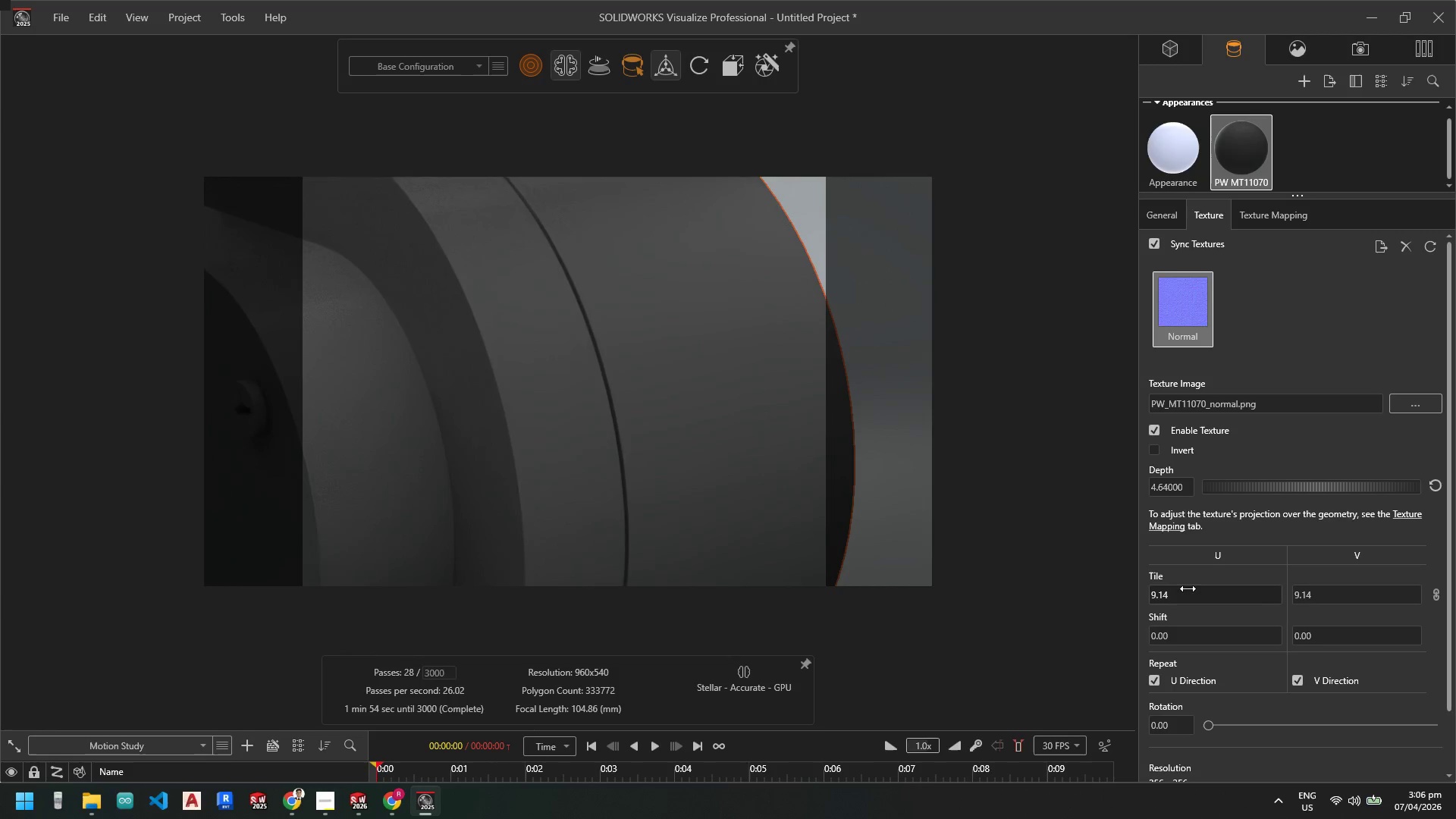 
left_click_drag(start_coordinate=[1200, 593], to_coordinate=[1141, 593])
 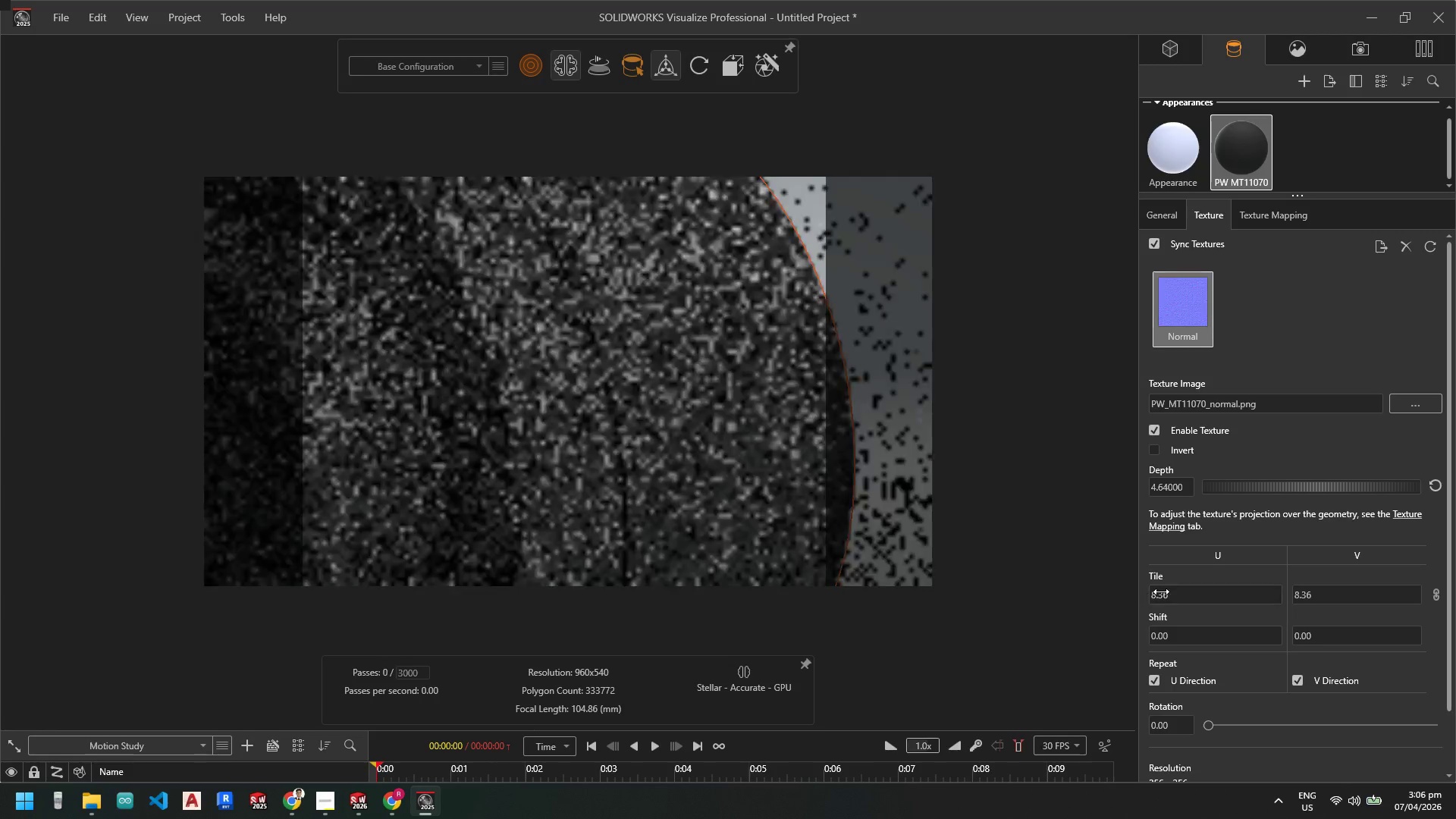 
left_click([1165, 592])
 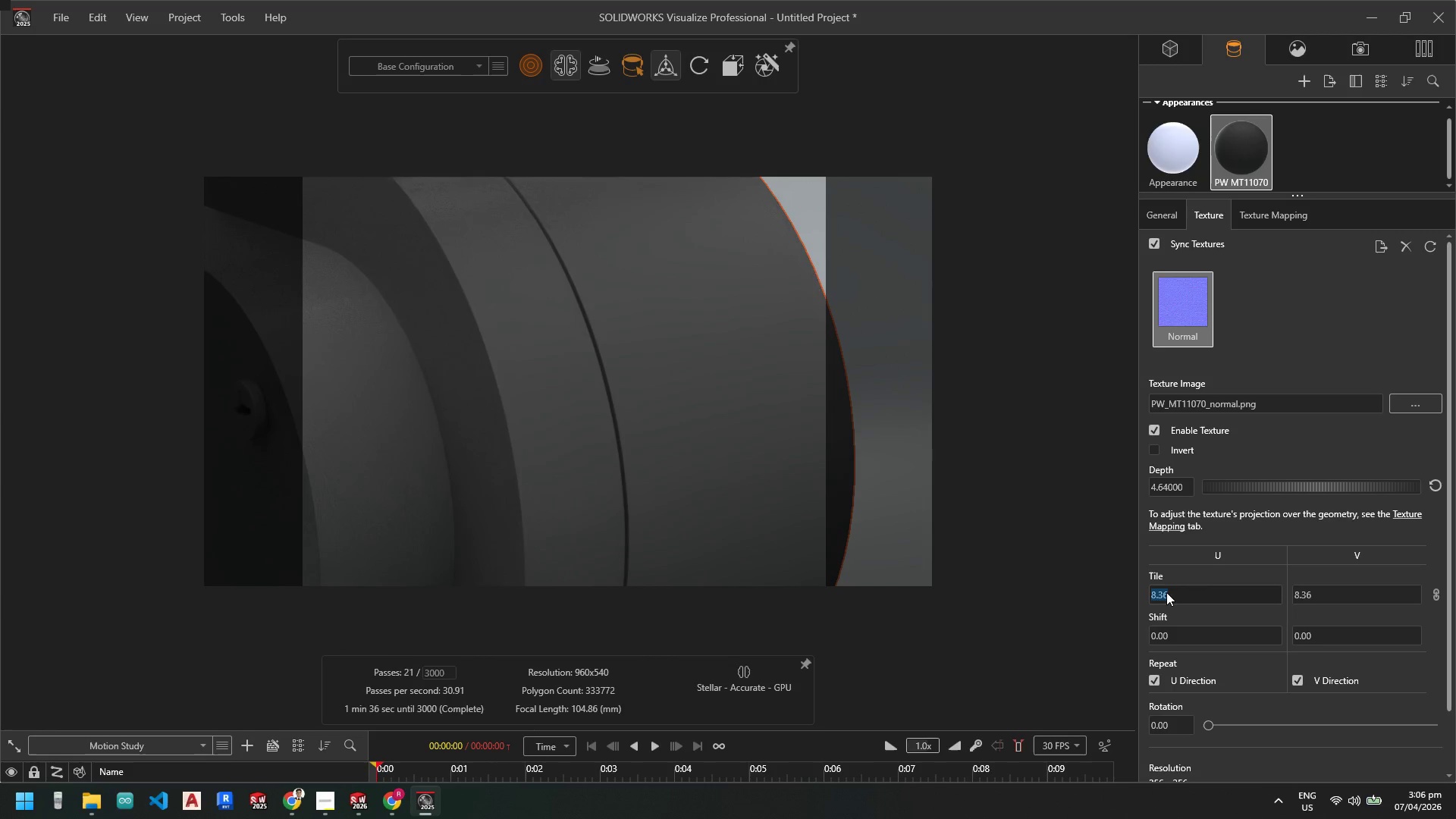 
key(Numpad1)
 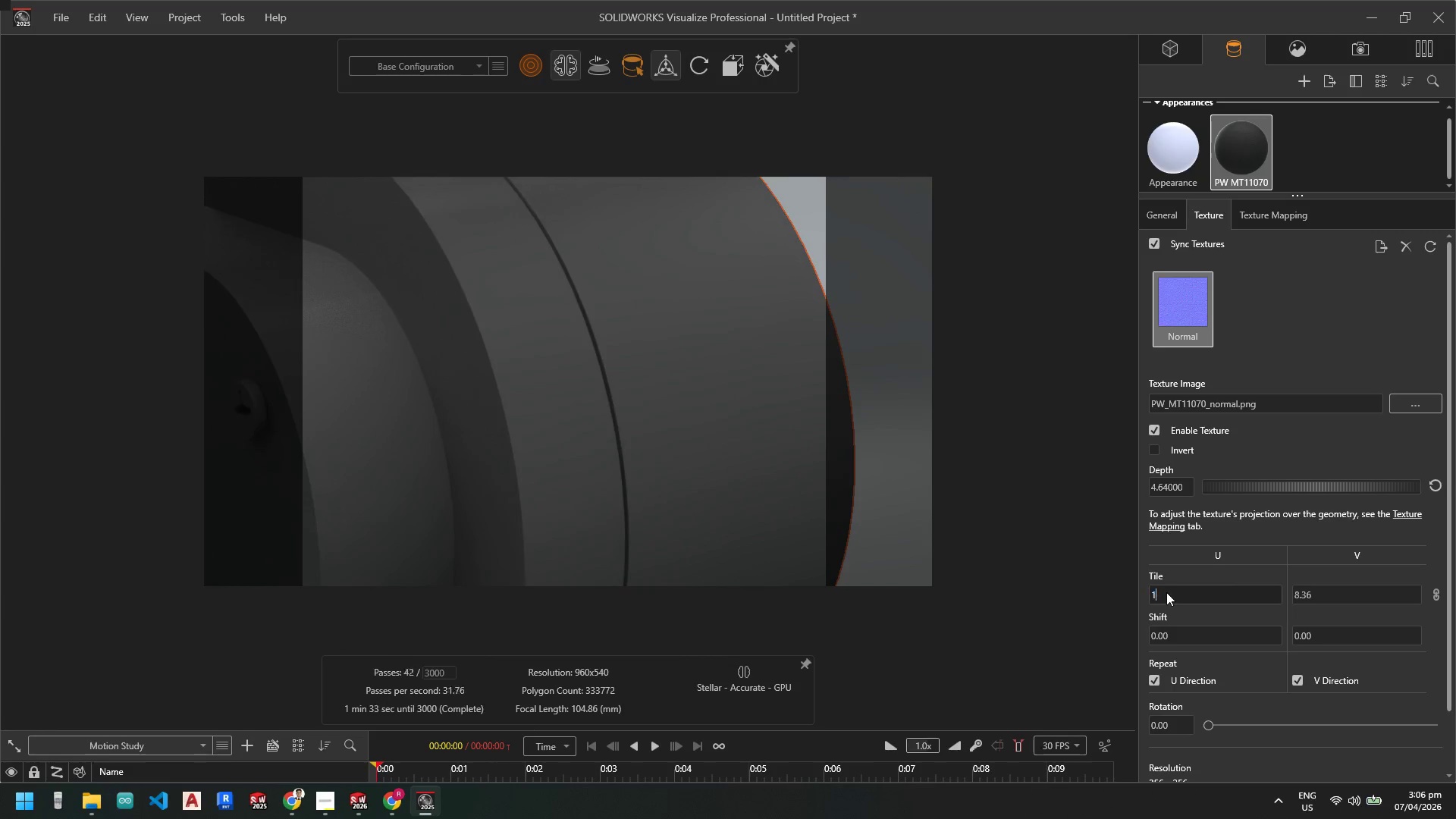 
key(Enter)
 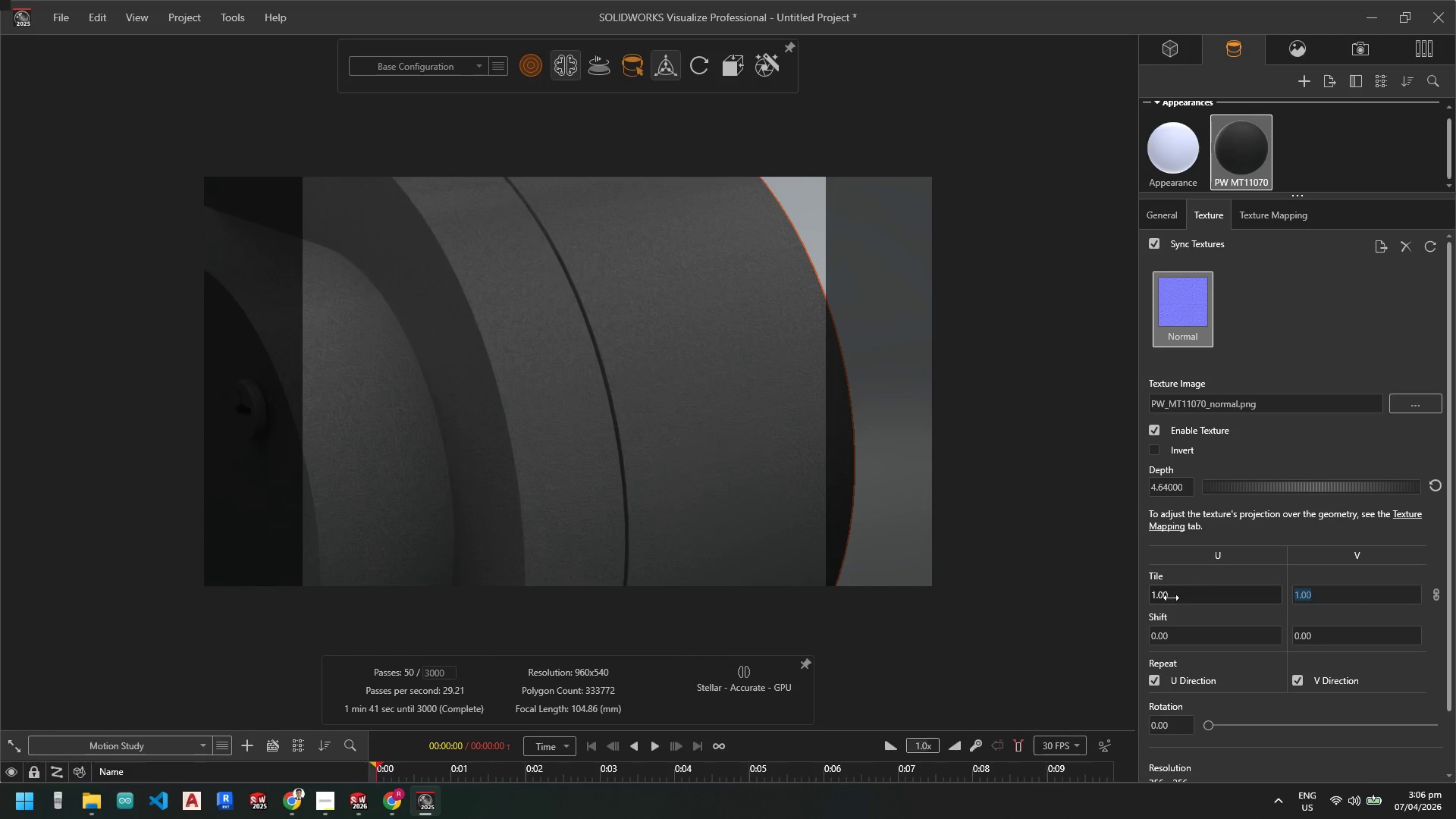 
left_click([1172, 598])
 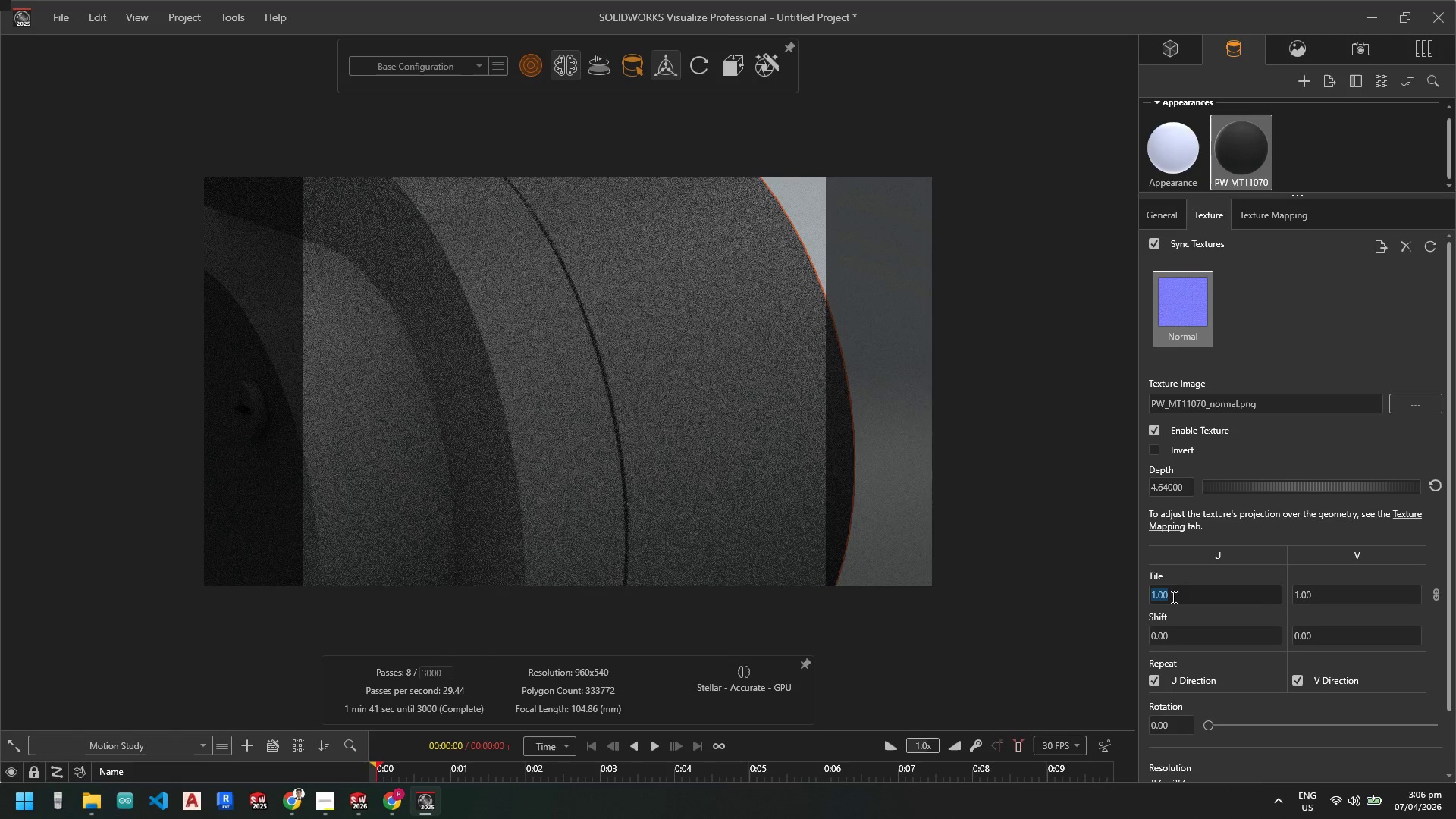 
key(Numpad0)
 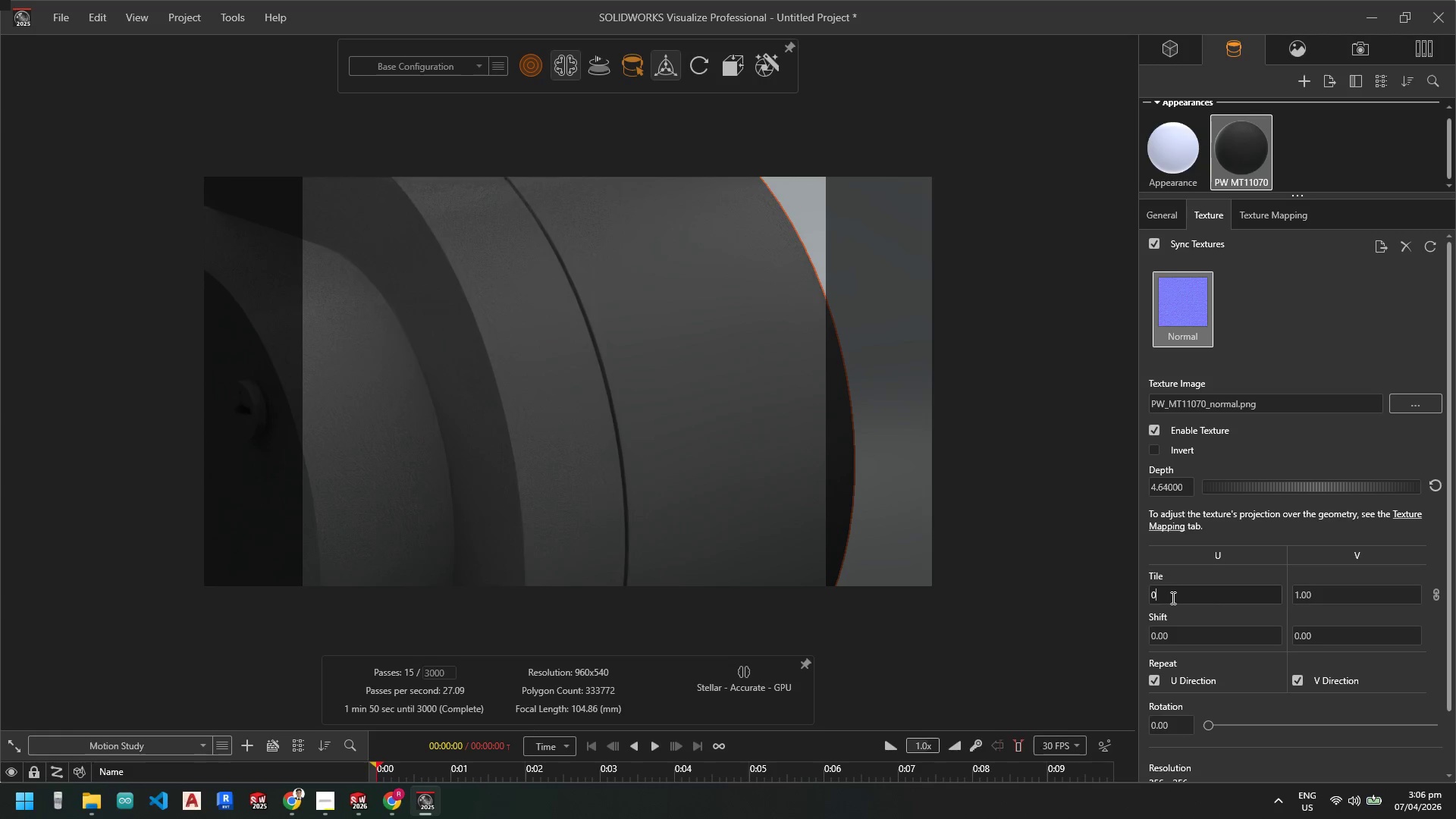 
key(NumpadDecimal)
 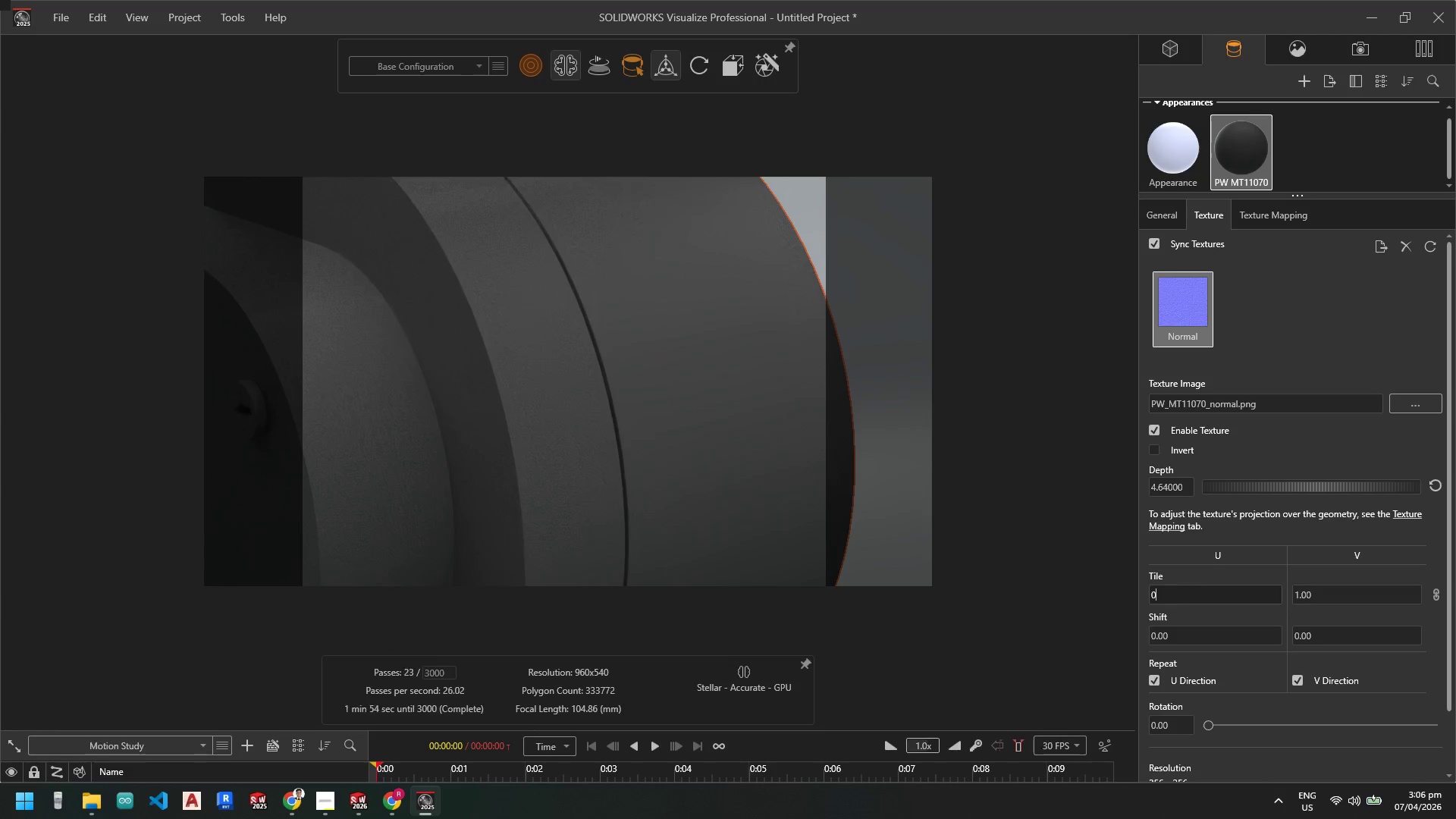 
key(Numpad5)
 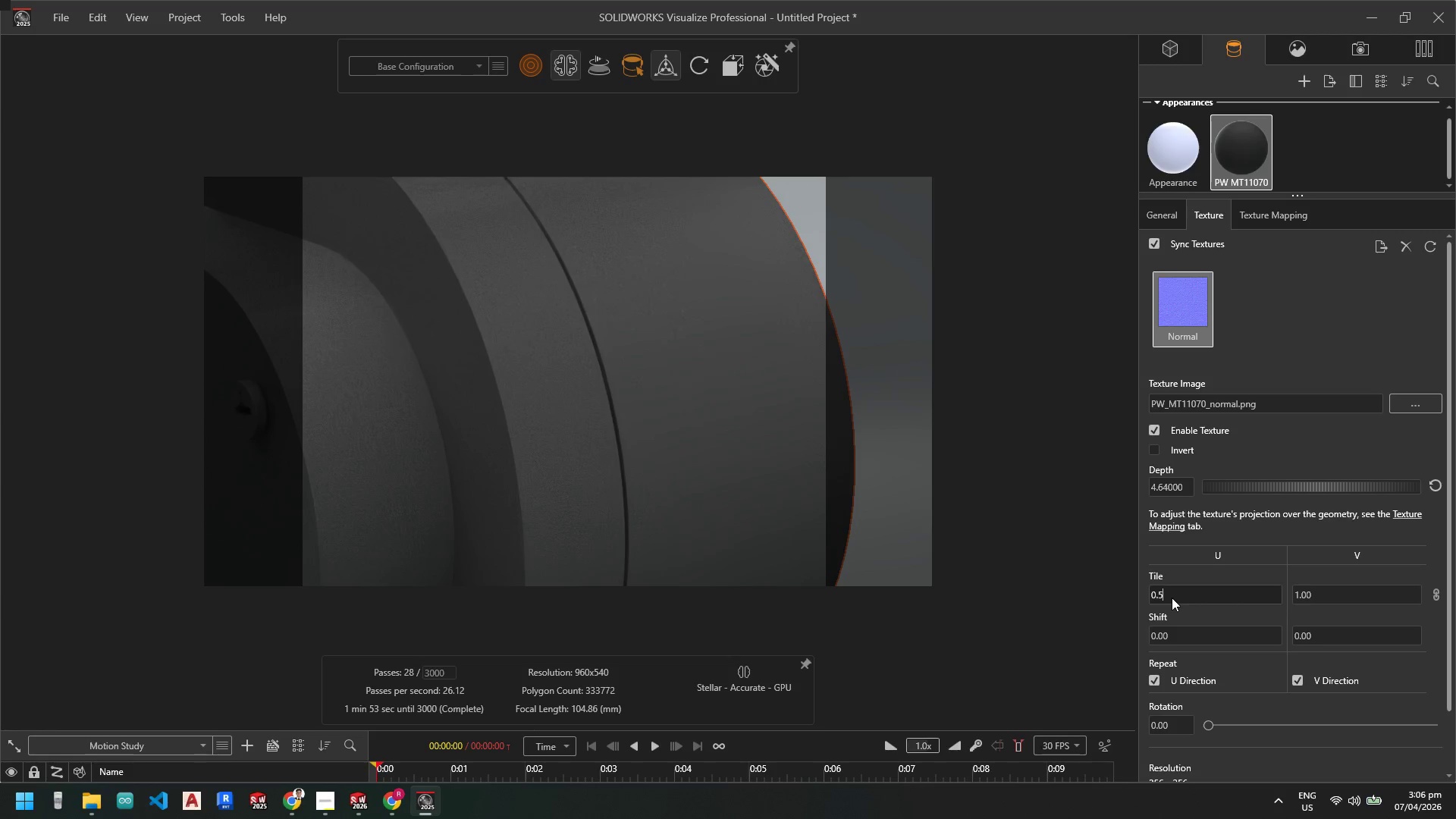 
key(Enter)
 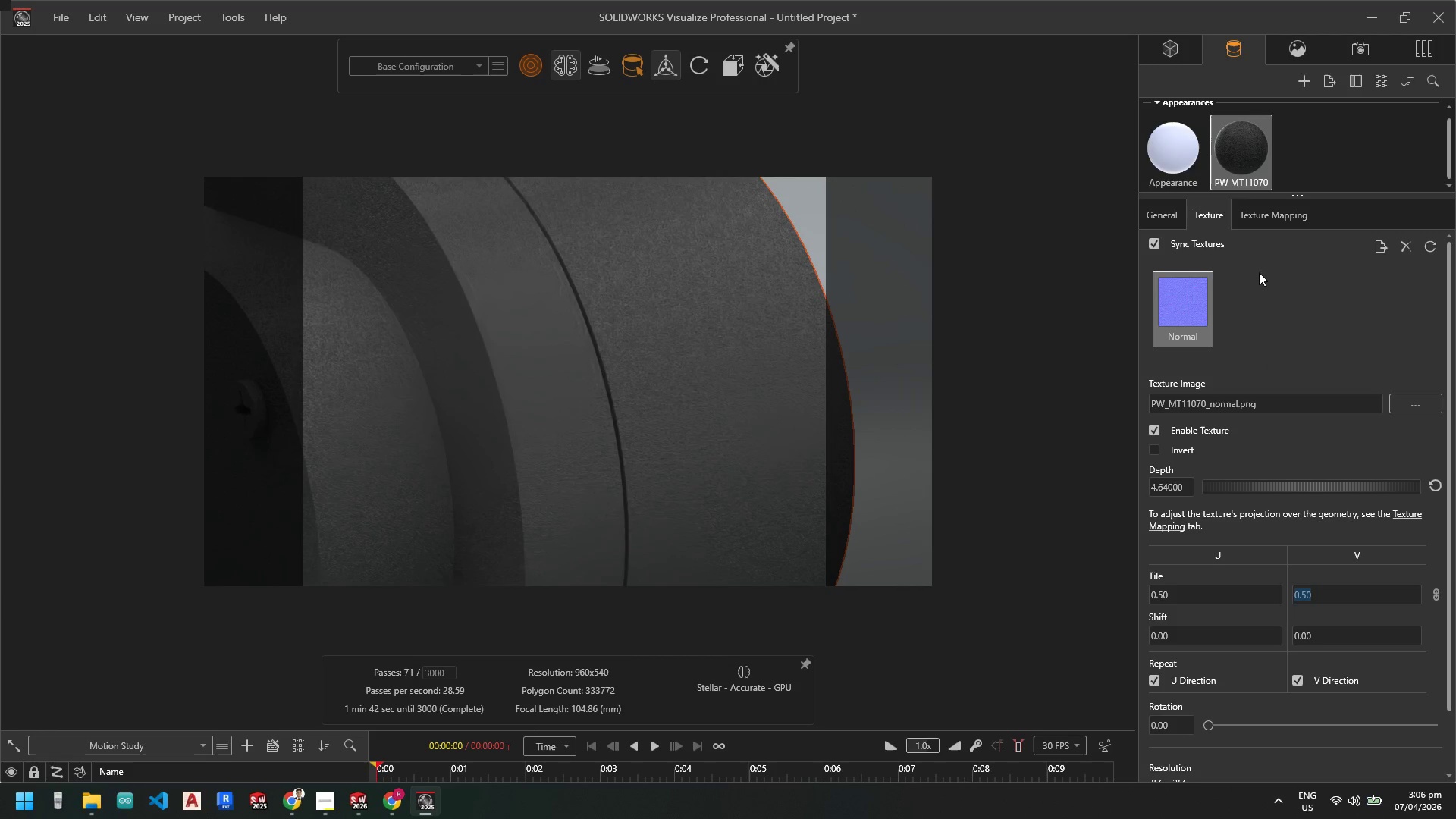 
left_click_drag(start_coordinate=[1223, 600], to_coordinate=[1206, 600])
 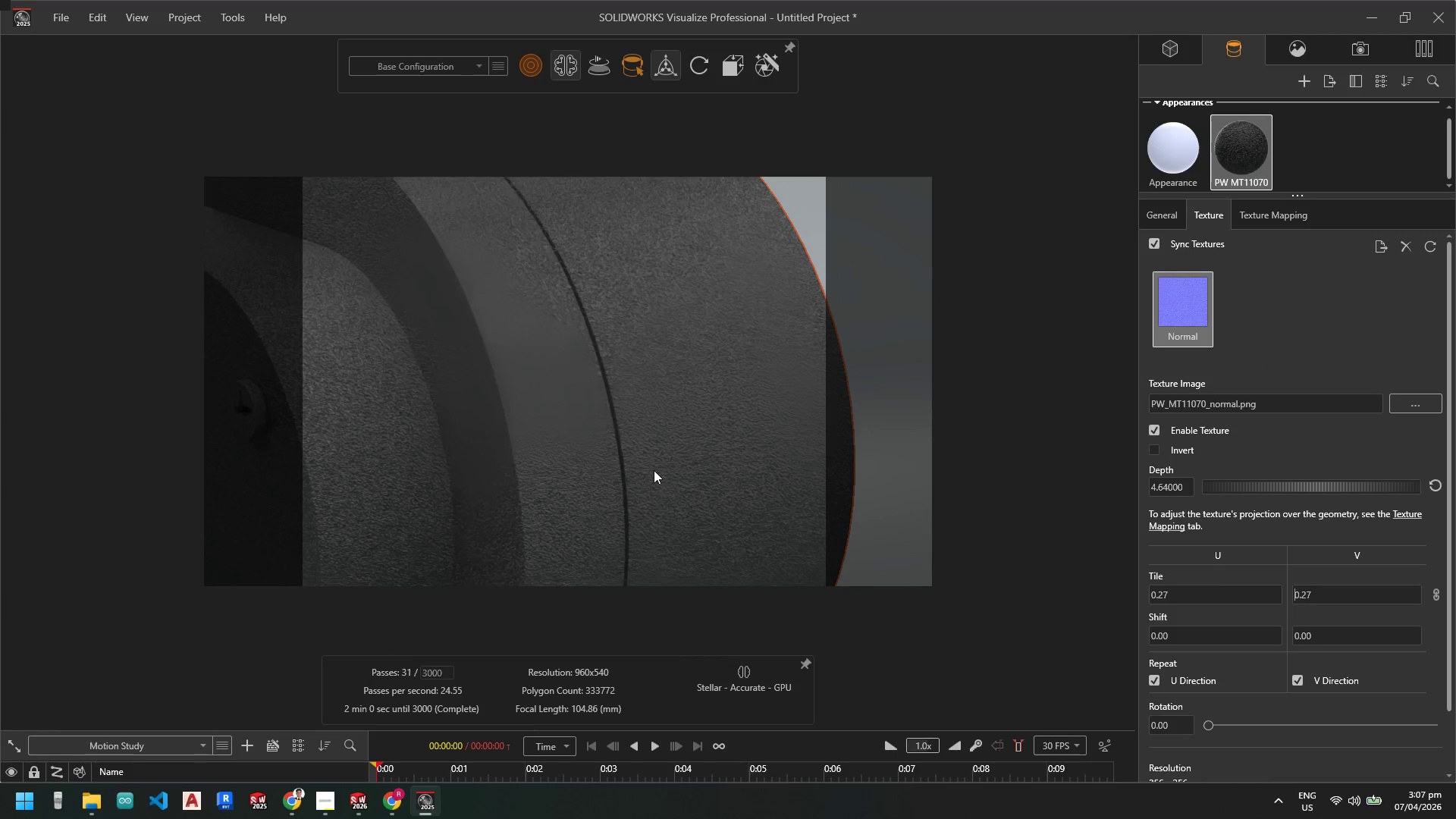 
wait(5.25)
 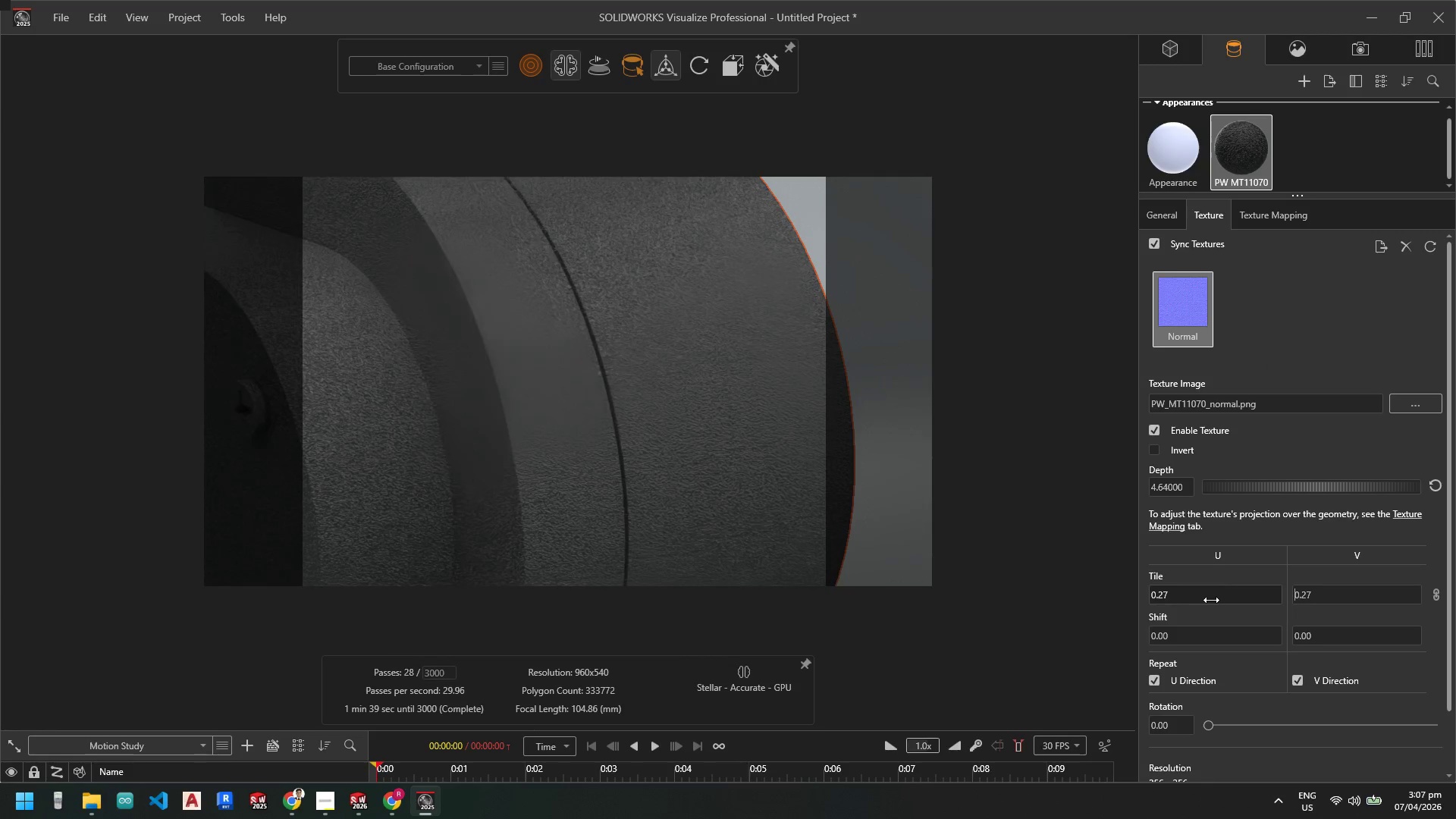 
left_click_drag(start_coordinate=[1276, 490], to_coordinate=[1407, 489])
 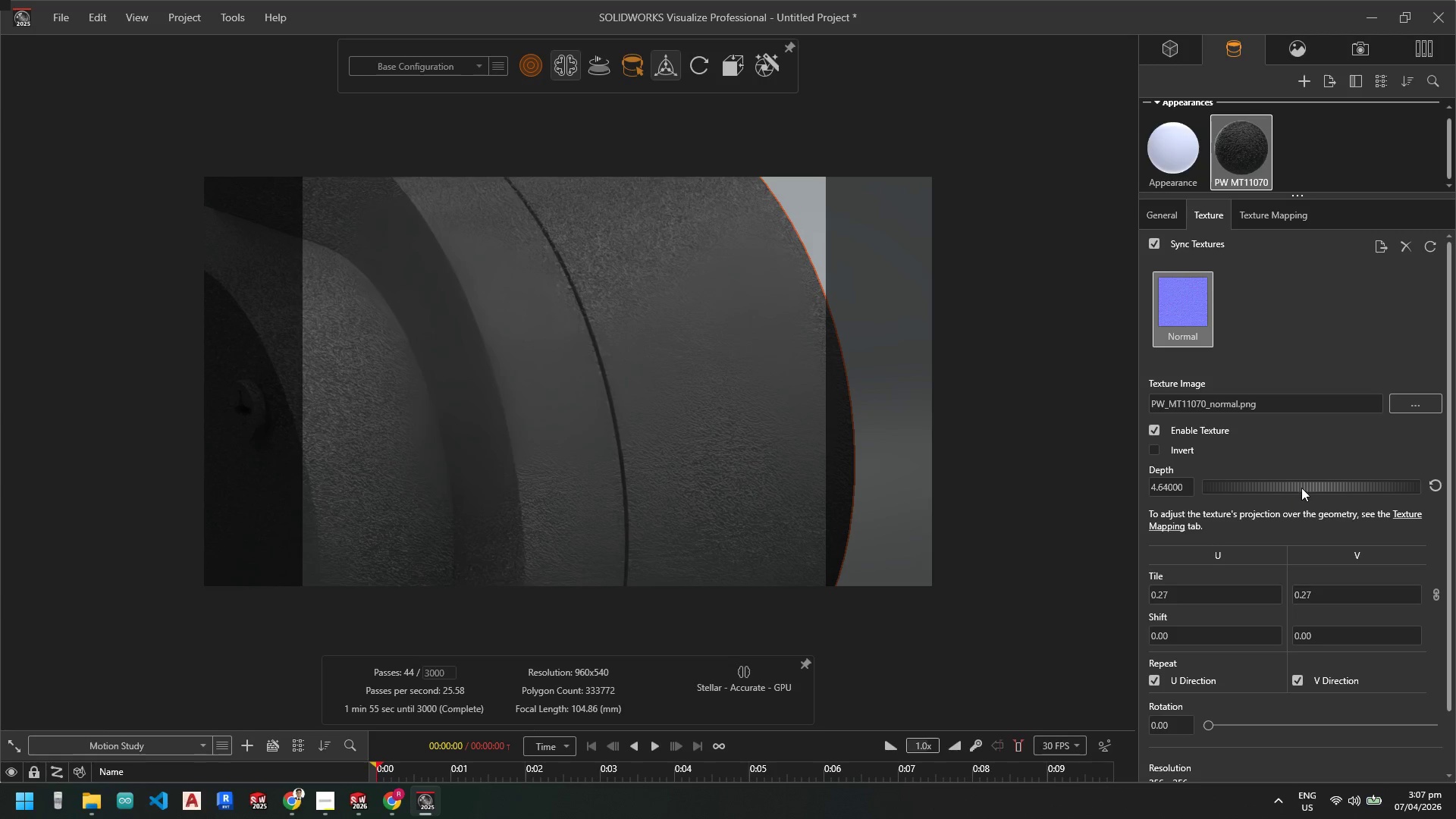 
left_click_drag(start_coordinate=[1303, 488], to_coordinate=[1363, 488])
 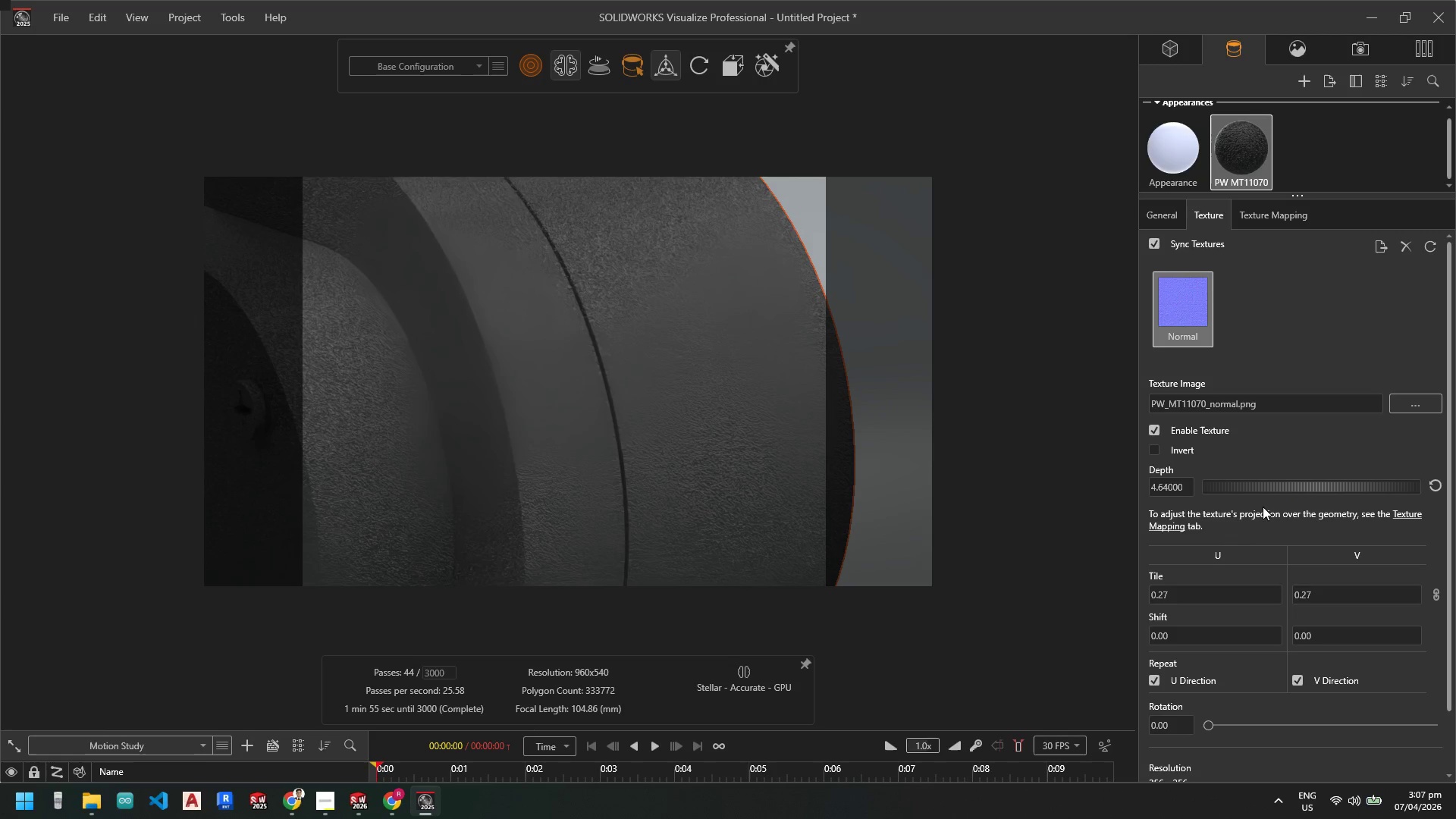 
left_click([1009, 489])
 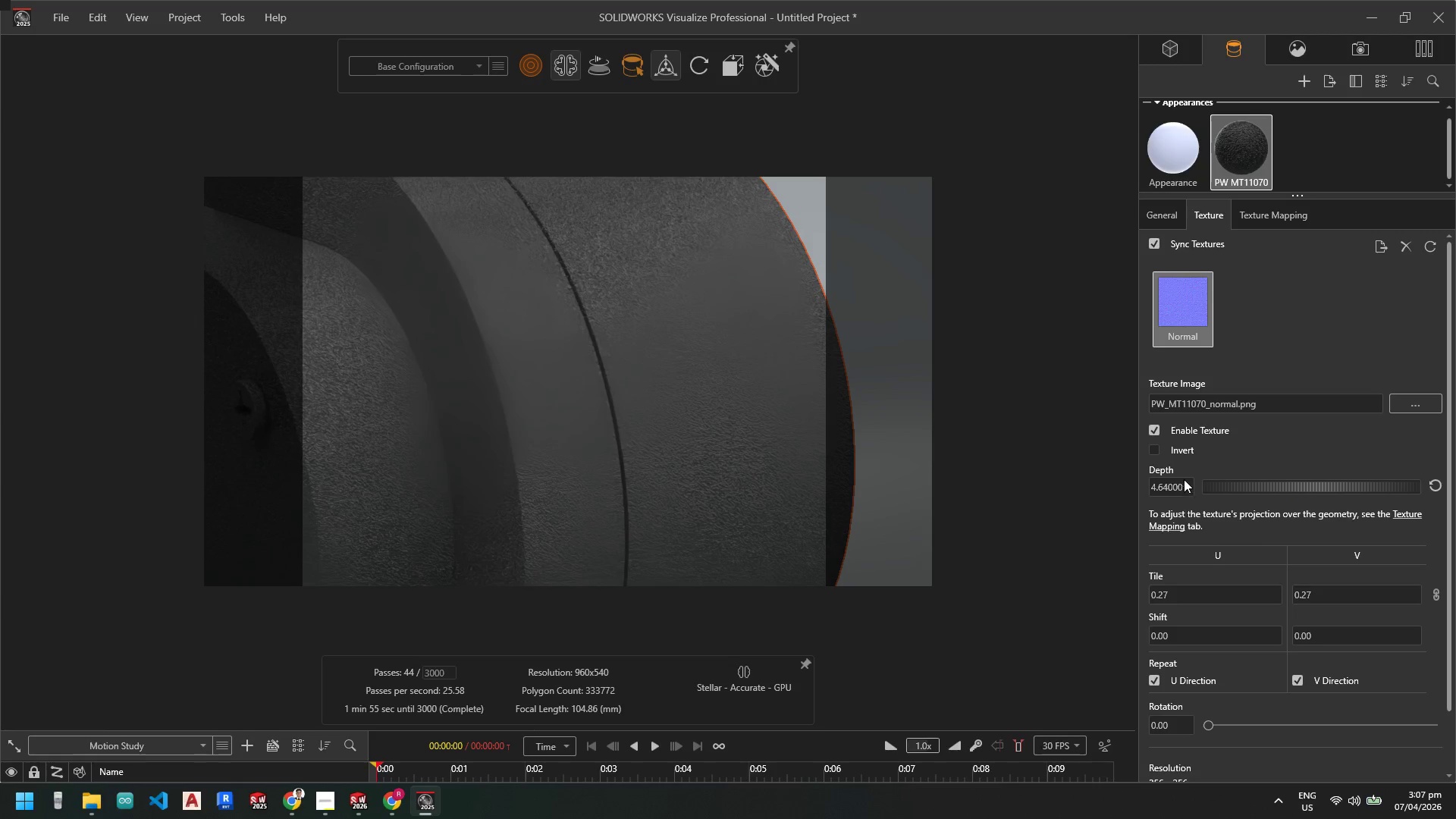 
scroll: coordinate [780, 490], scroll_direction: down, amount: 10.0
 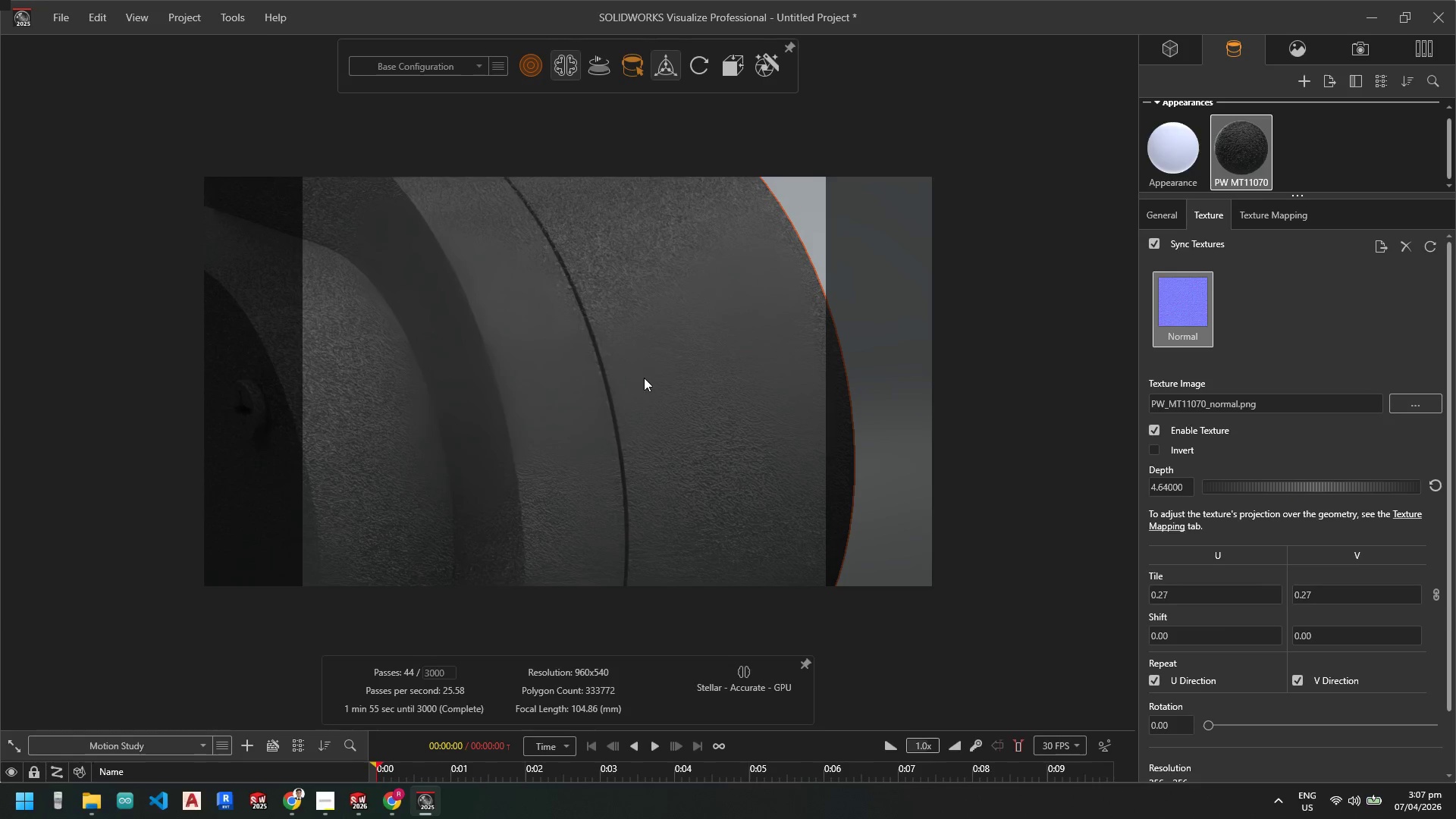 
left_click_drag(start_coordinate=[645, 379], to_coordinate=[734, 344])
 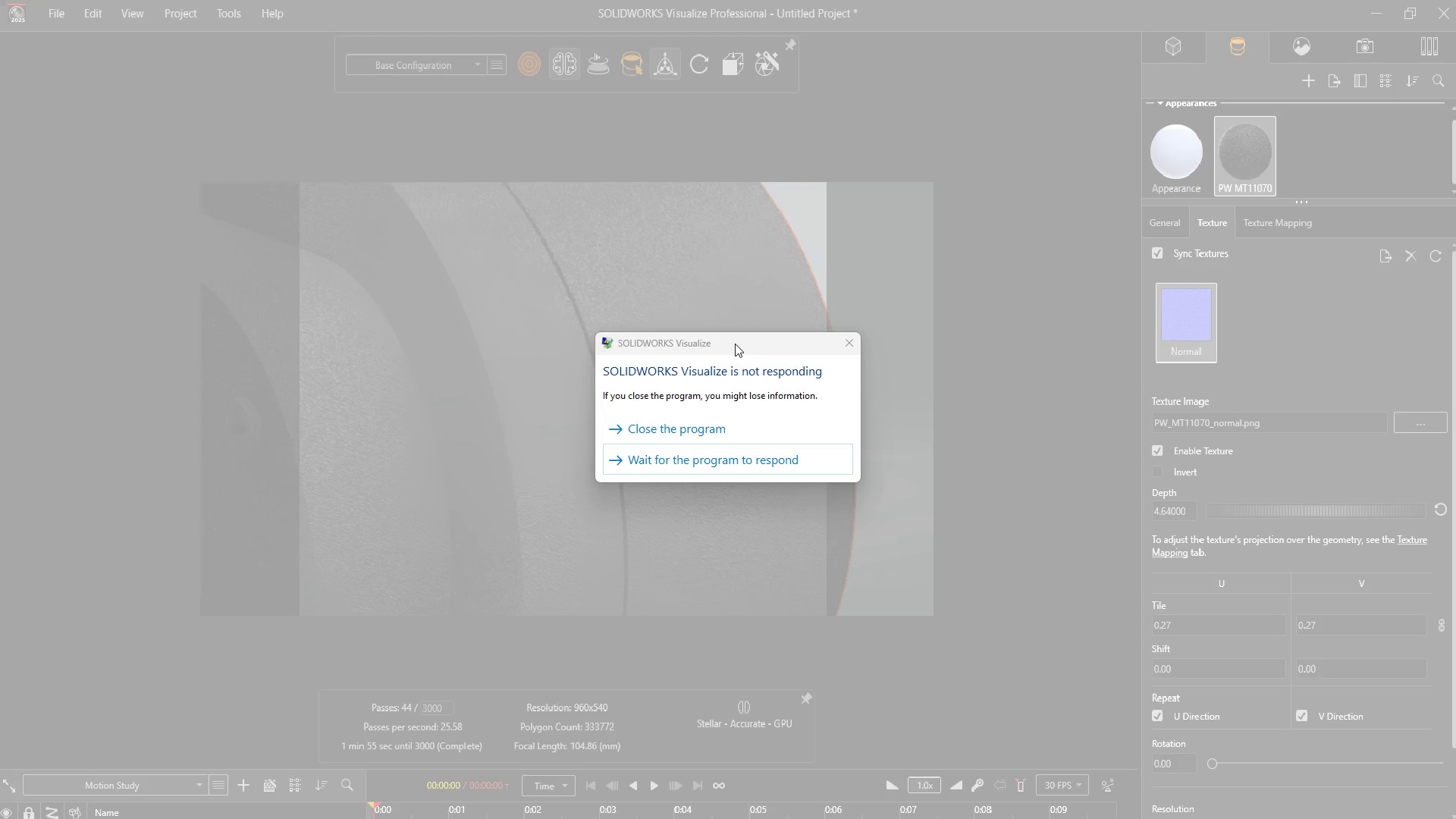 
left_click([734, 344])
 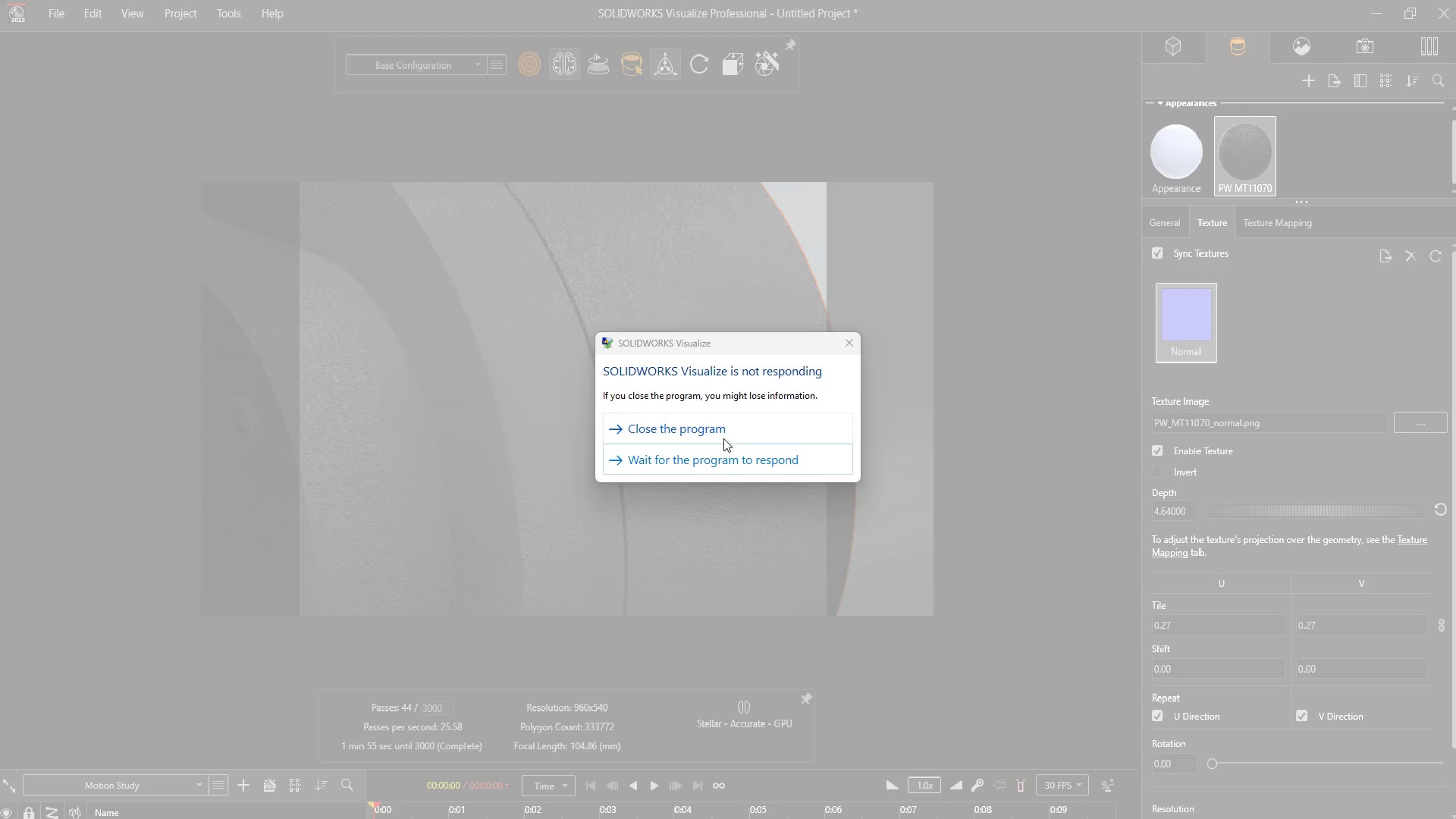 
left_click([718, 461])
 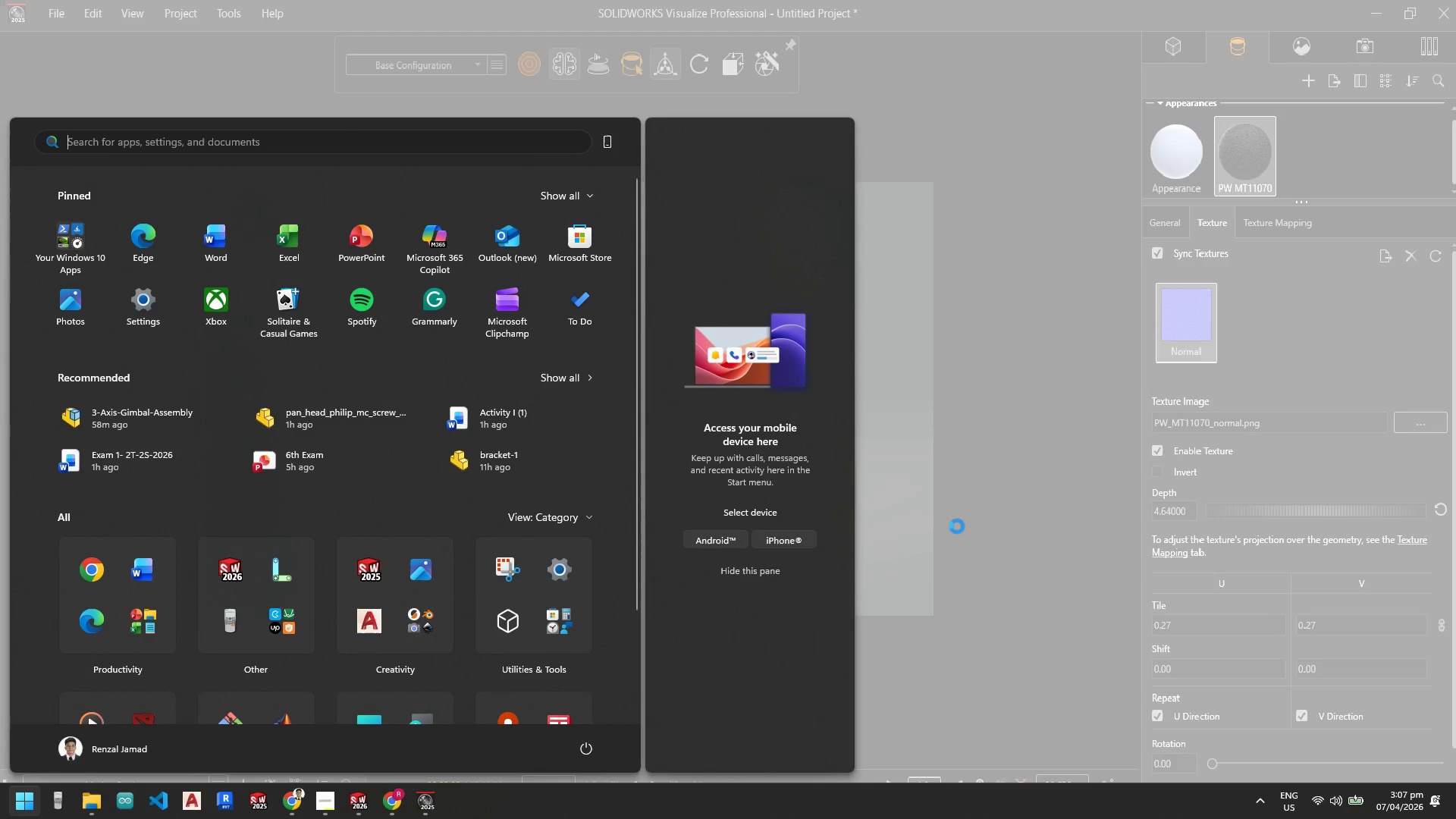 
left_click_drag(start_coordinate=[517, 818], to_coordinate=[698, 429])
 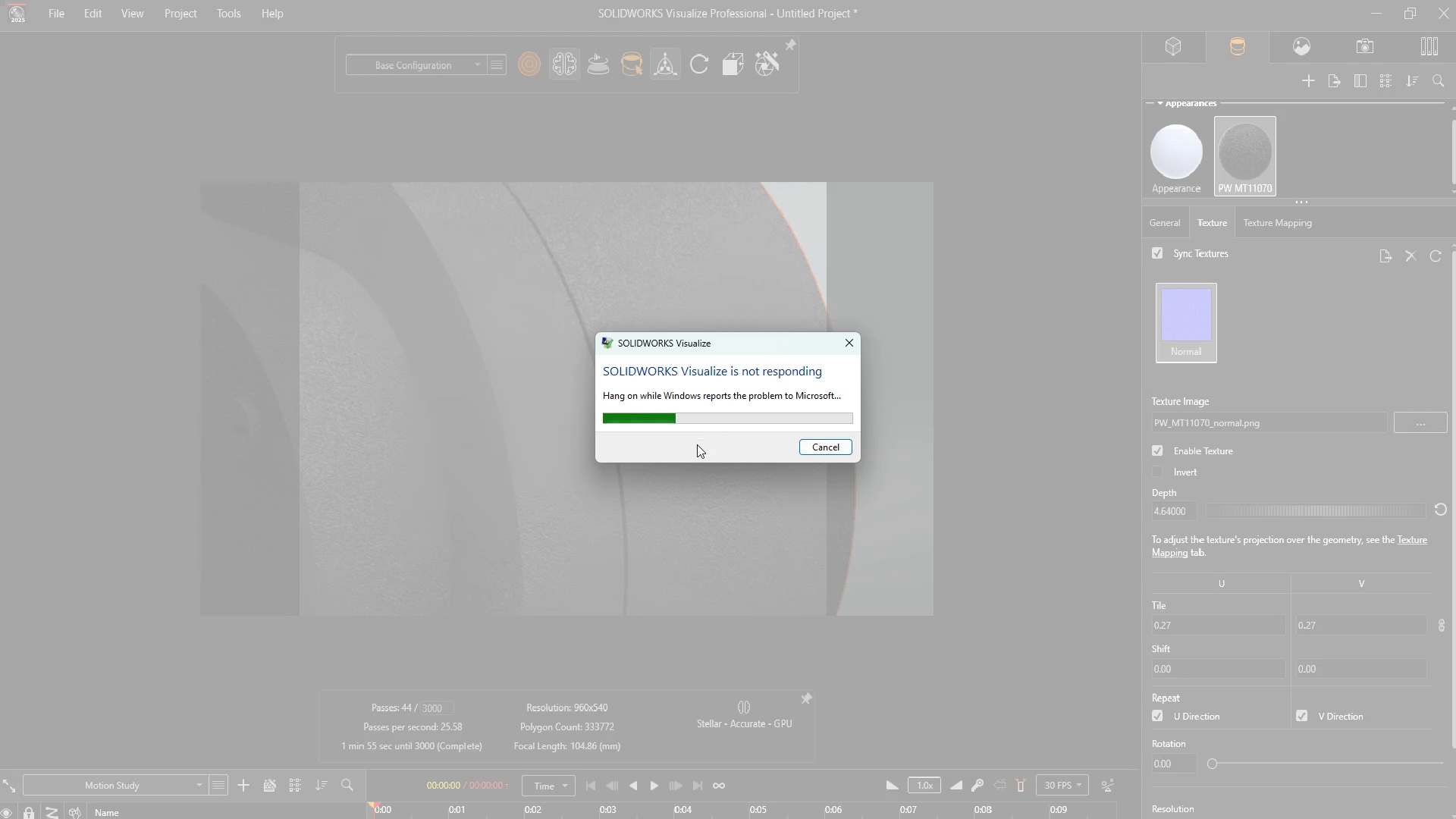 
wait(84.86)
 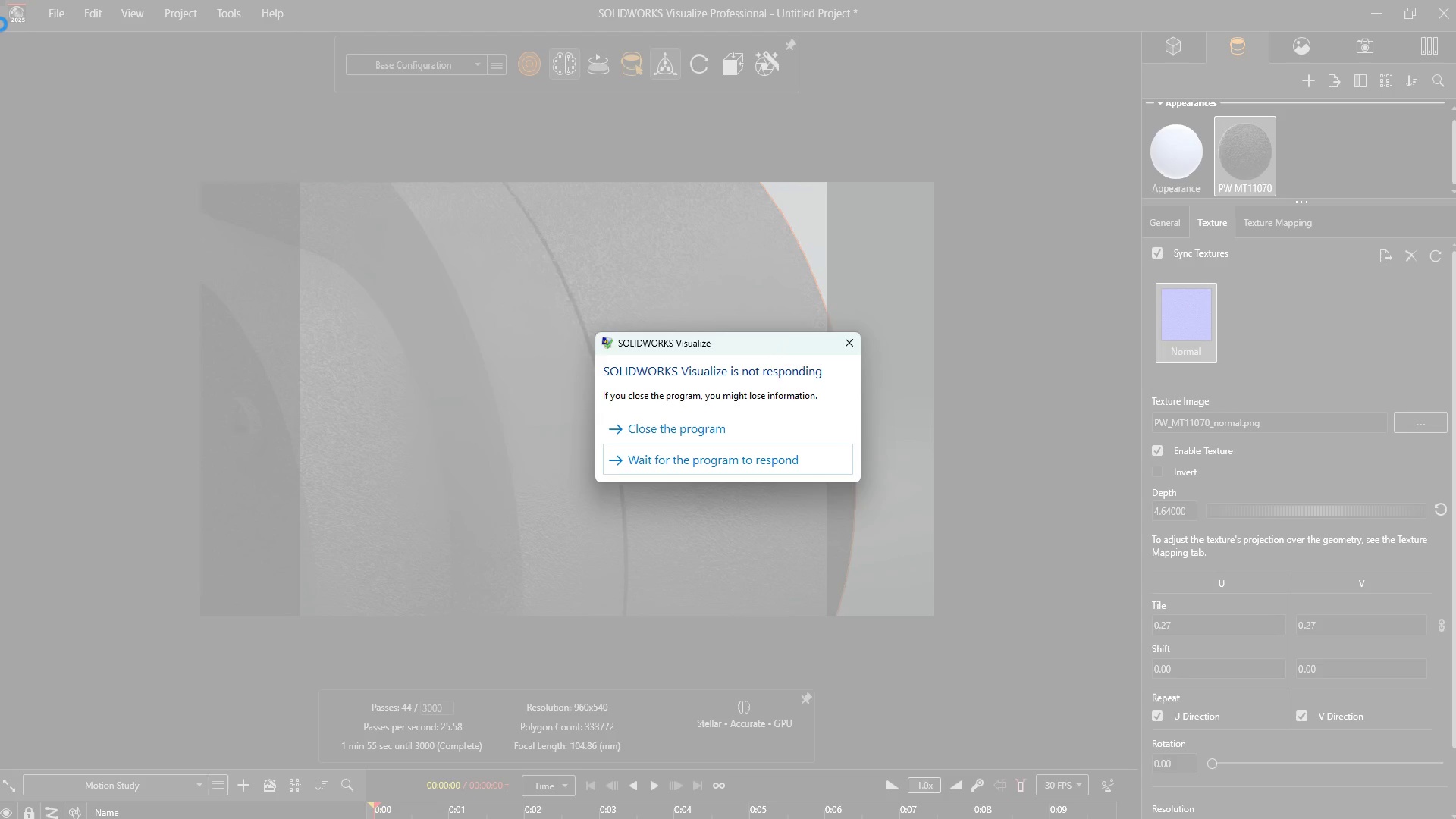 
left_click([698, 429])
 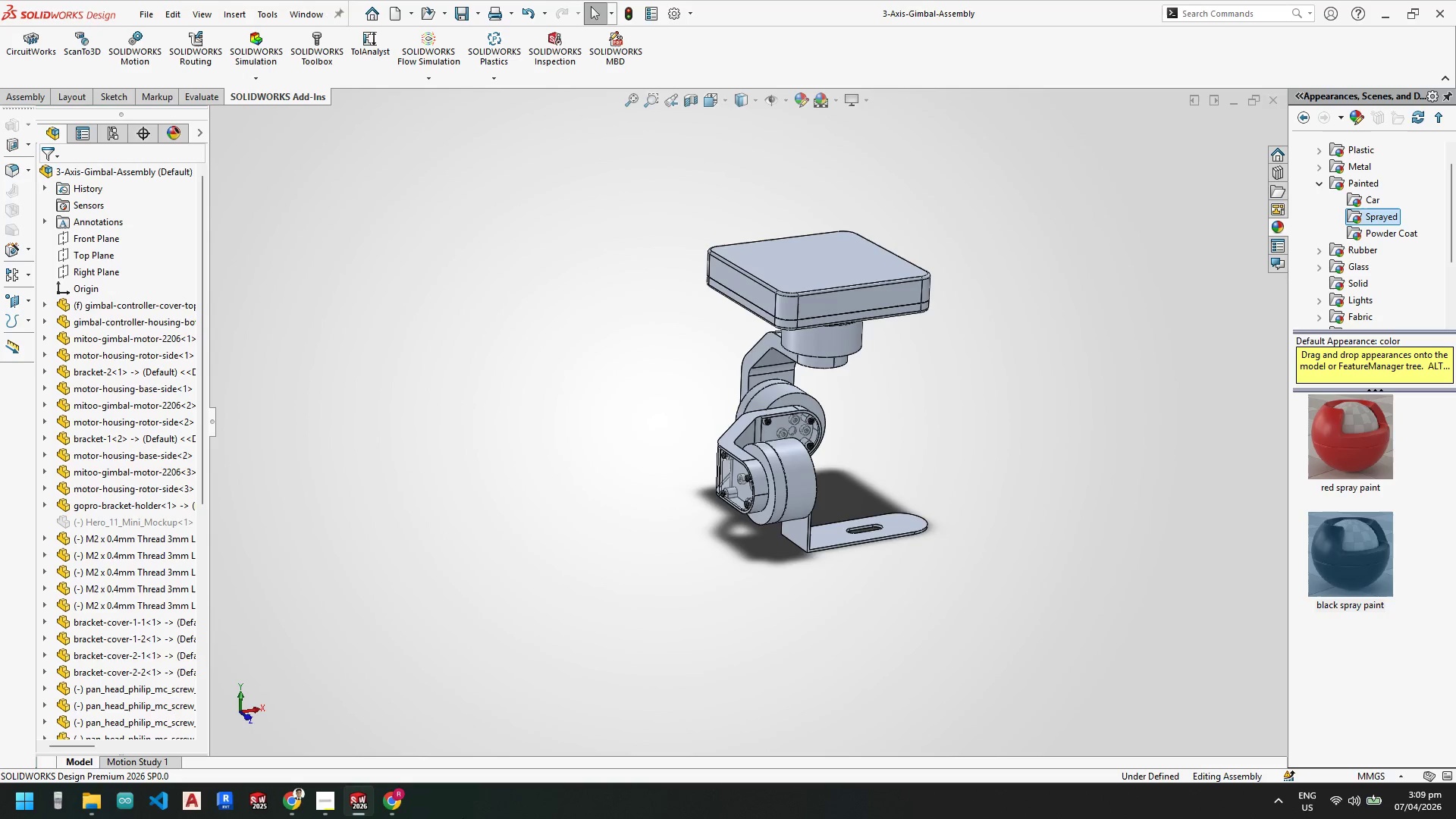 
wait(7.2)
 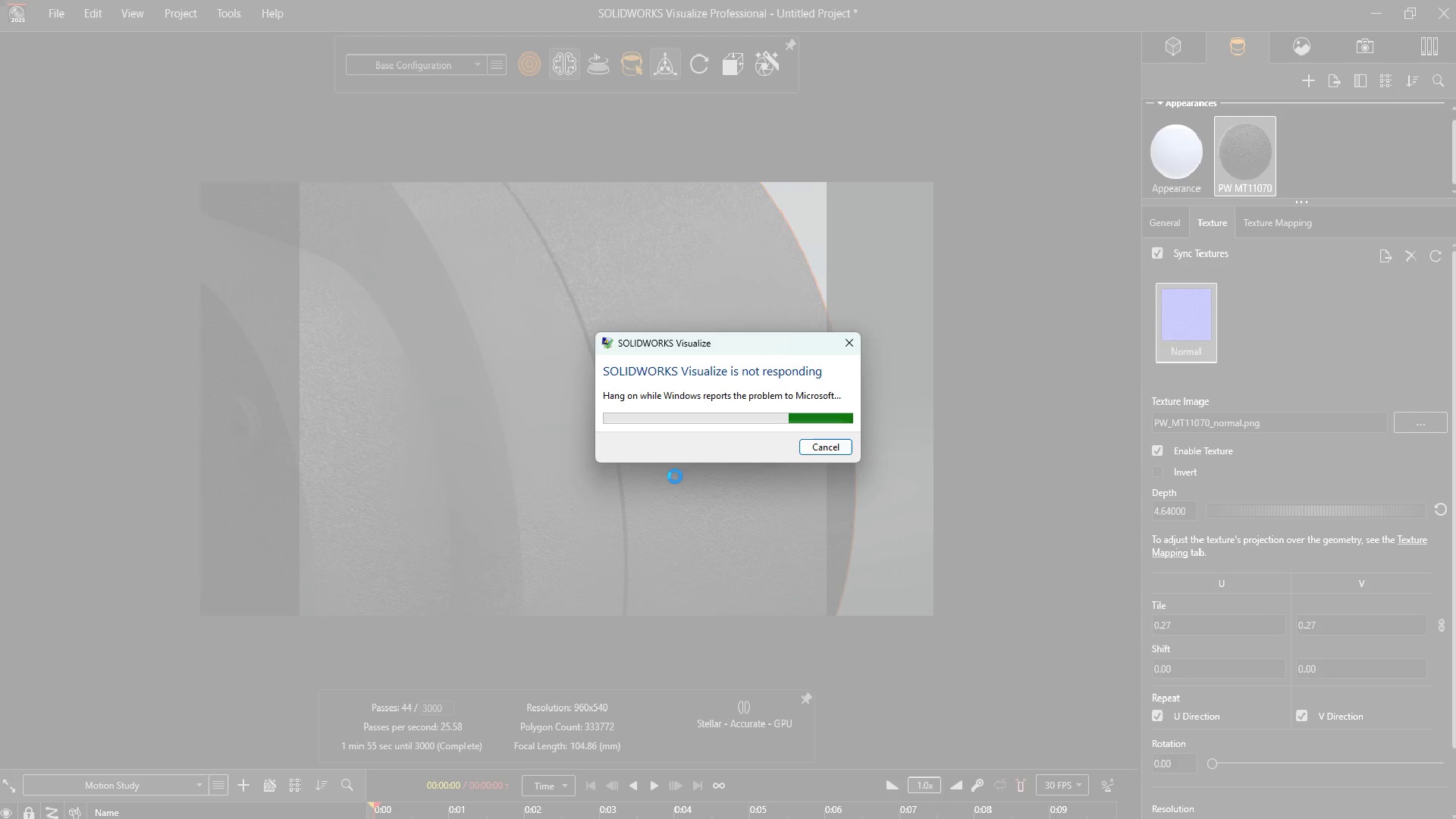 
scroll: coordinate [928, 306], scroll_direction: down, amount: 3.0
 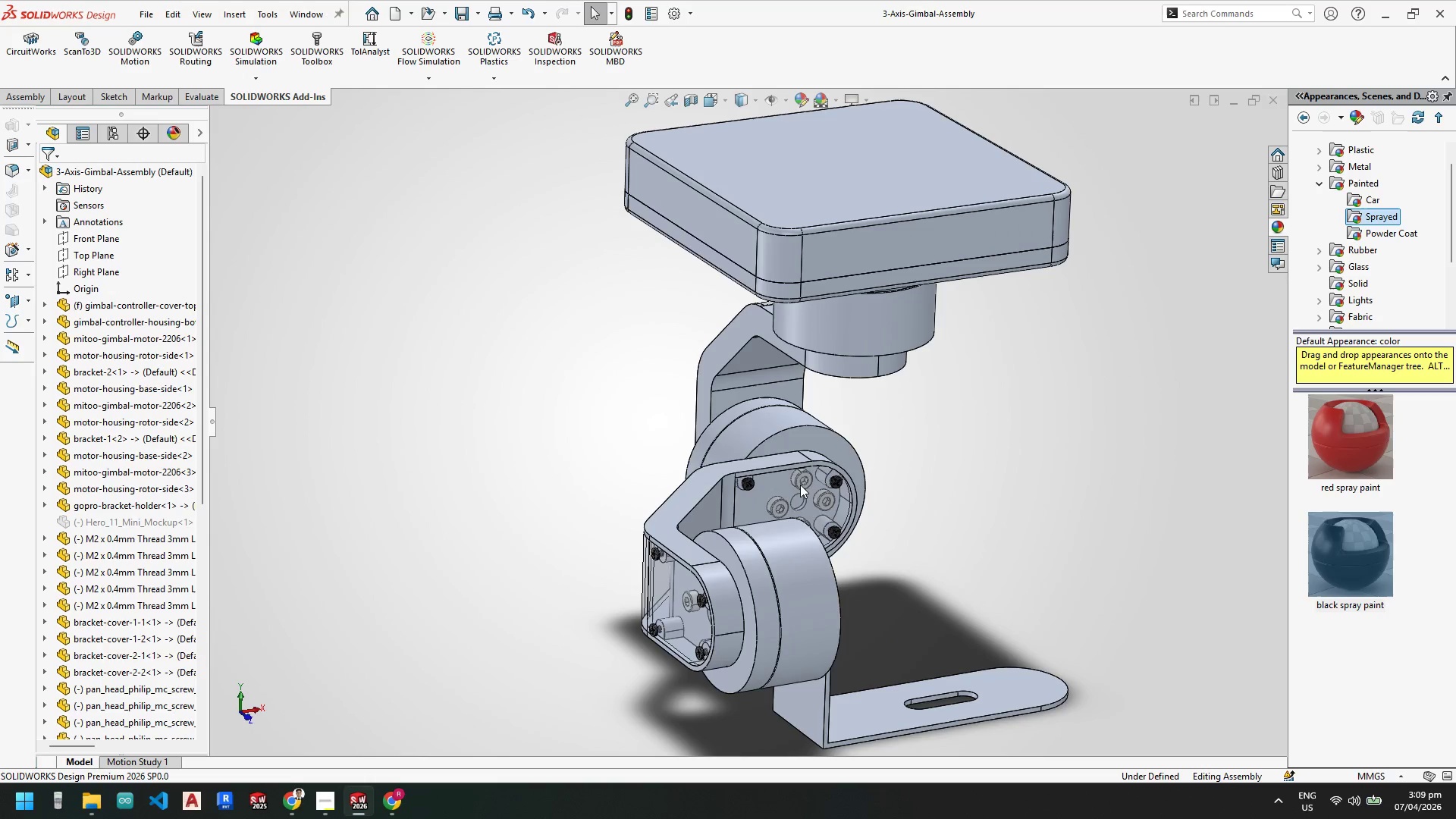 
scroll: coordinate [765, 525], scroll_direction: up, amount: 1.0
 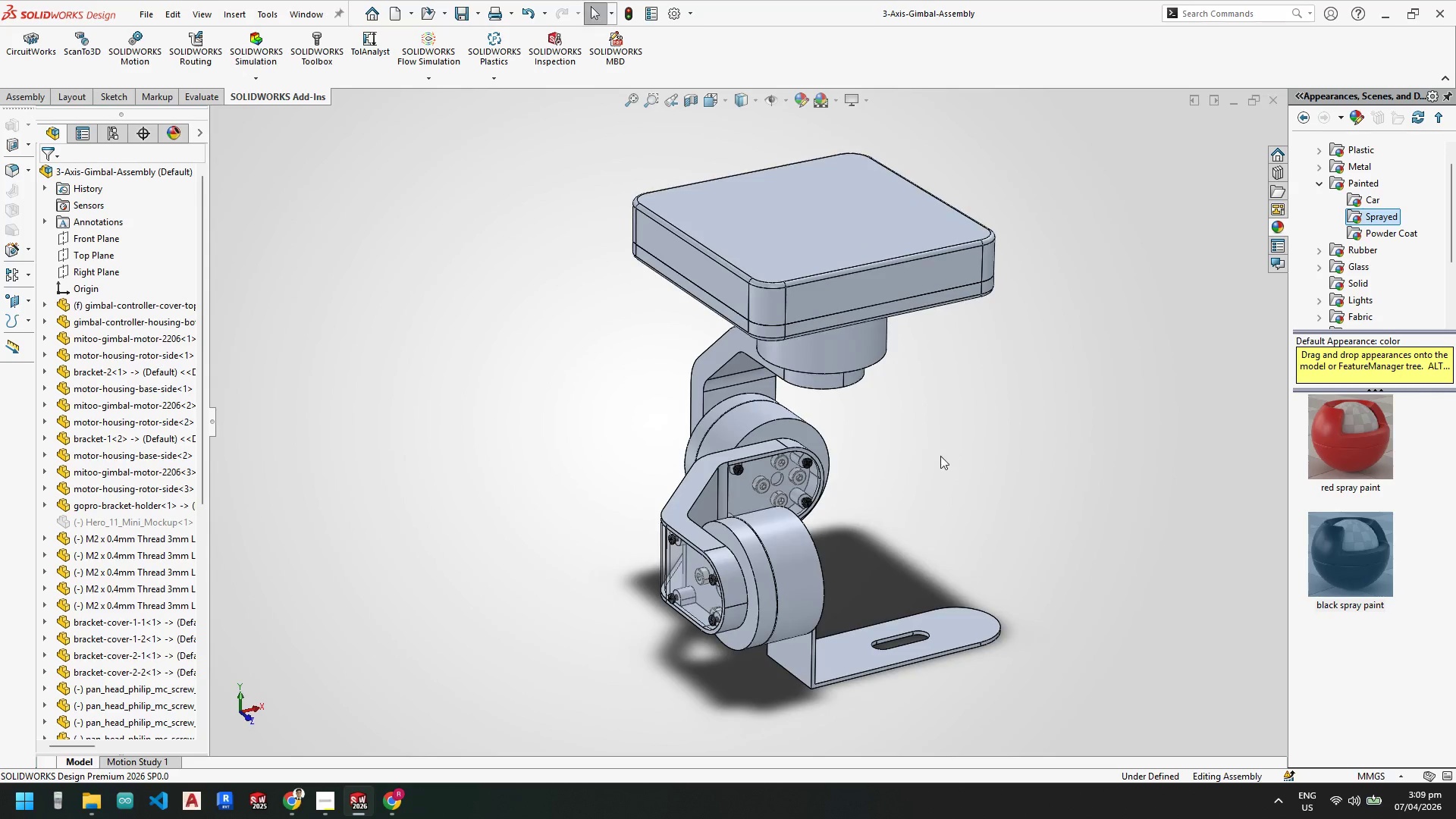 
right_click([120, 516])
 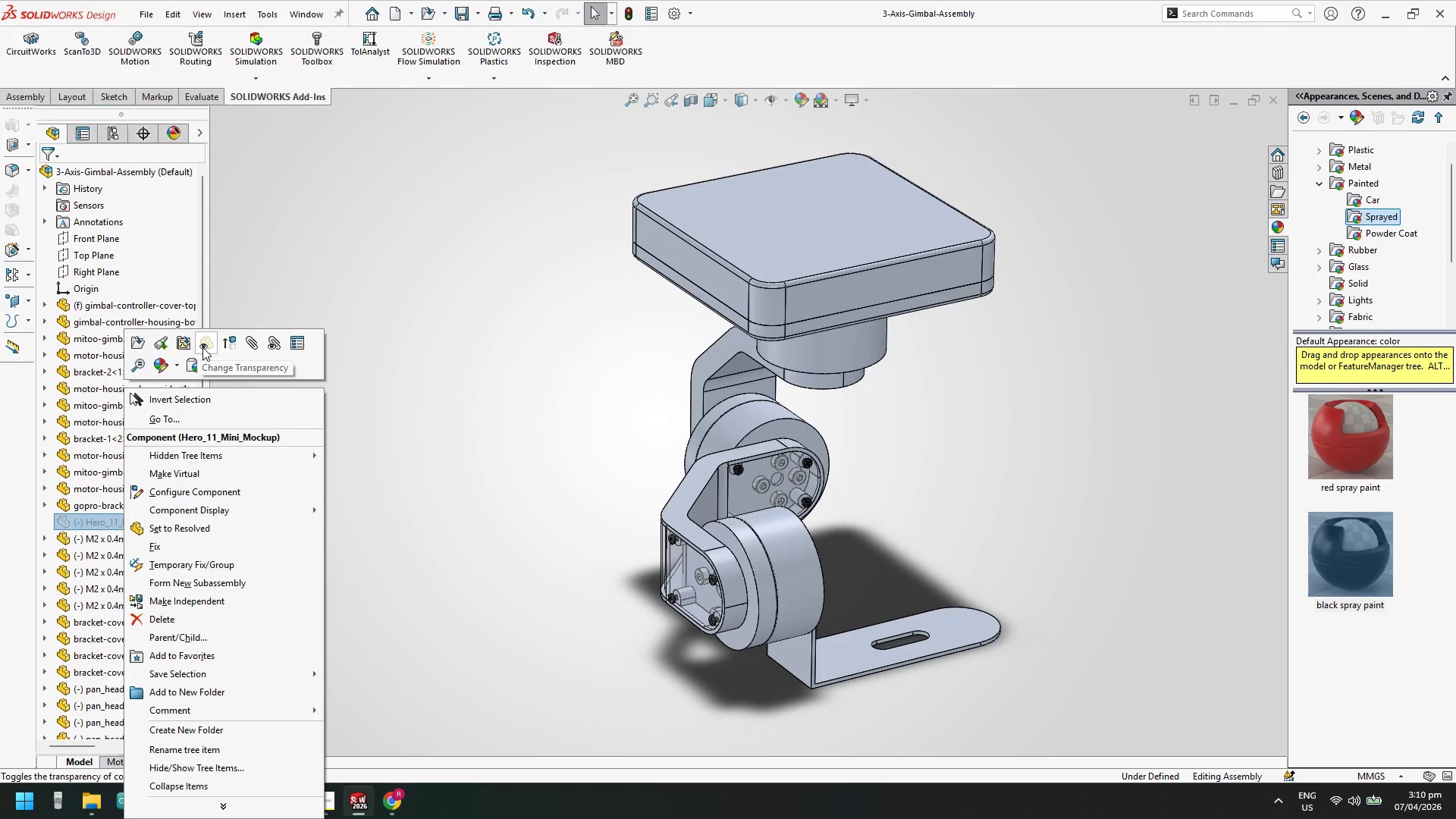 
wait(5.2)
 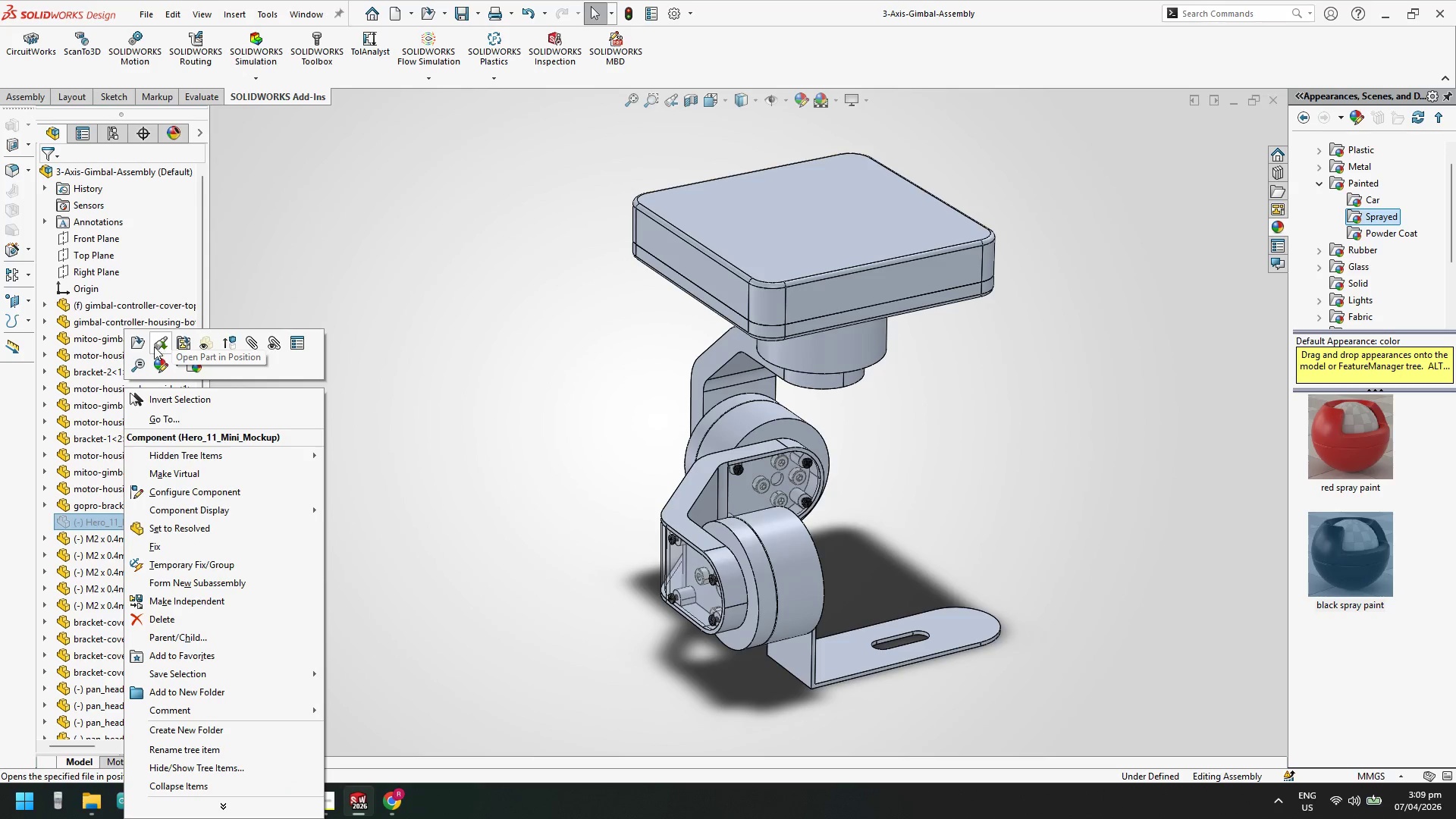 
left_click([231, 342])
 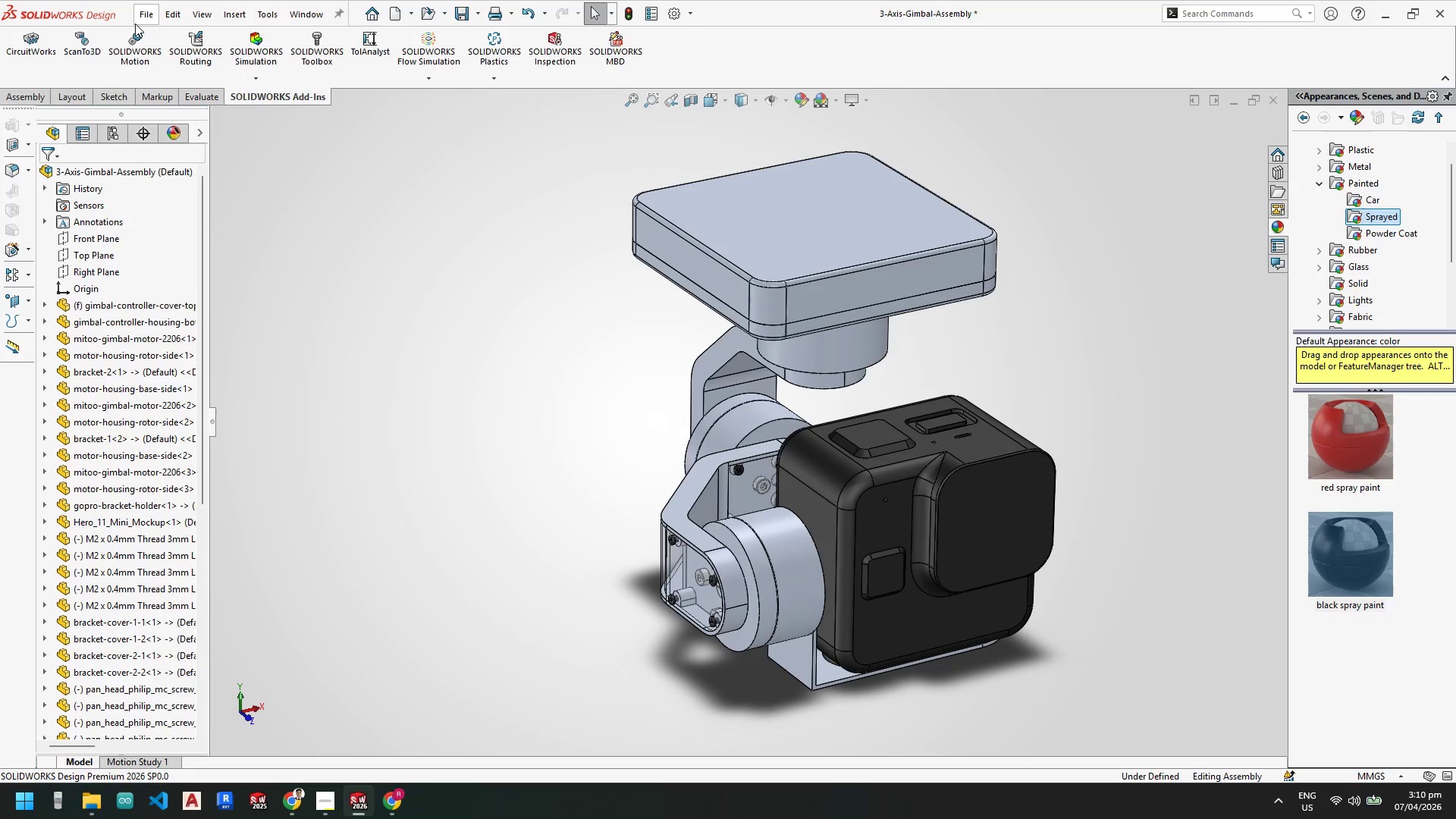 
left_click([154, 17])
 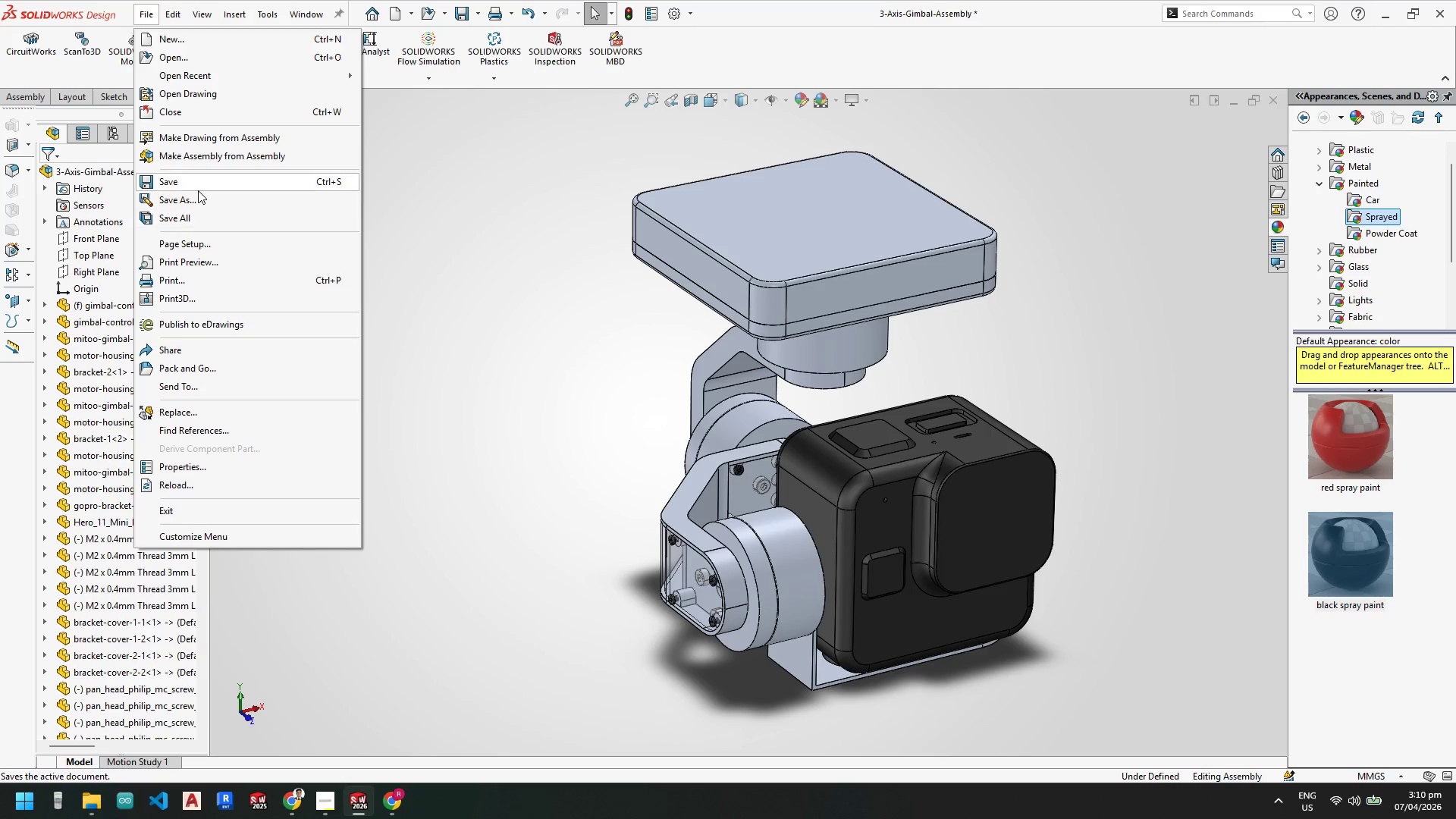 
left_click([195, 201])
 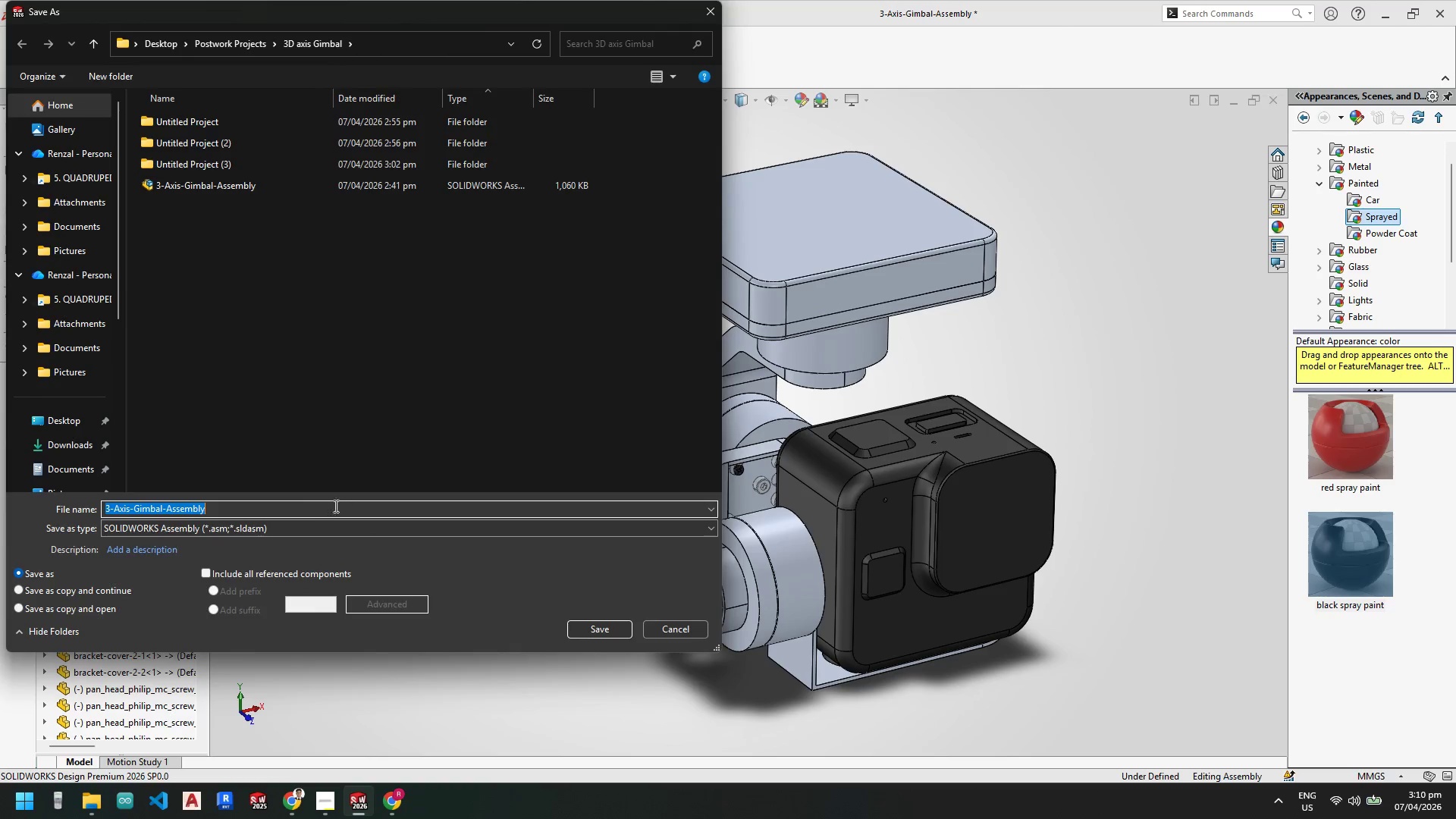 
left_click([306, 525])
 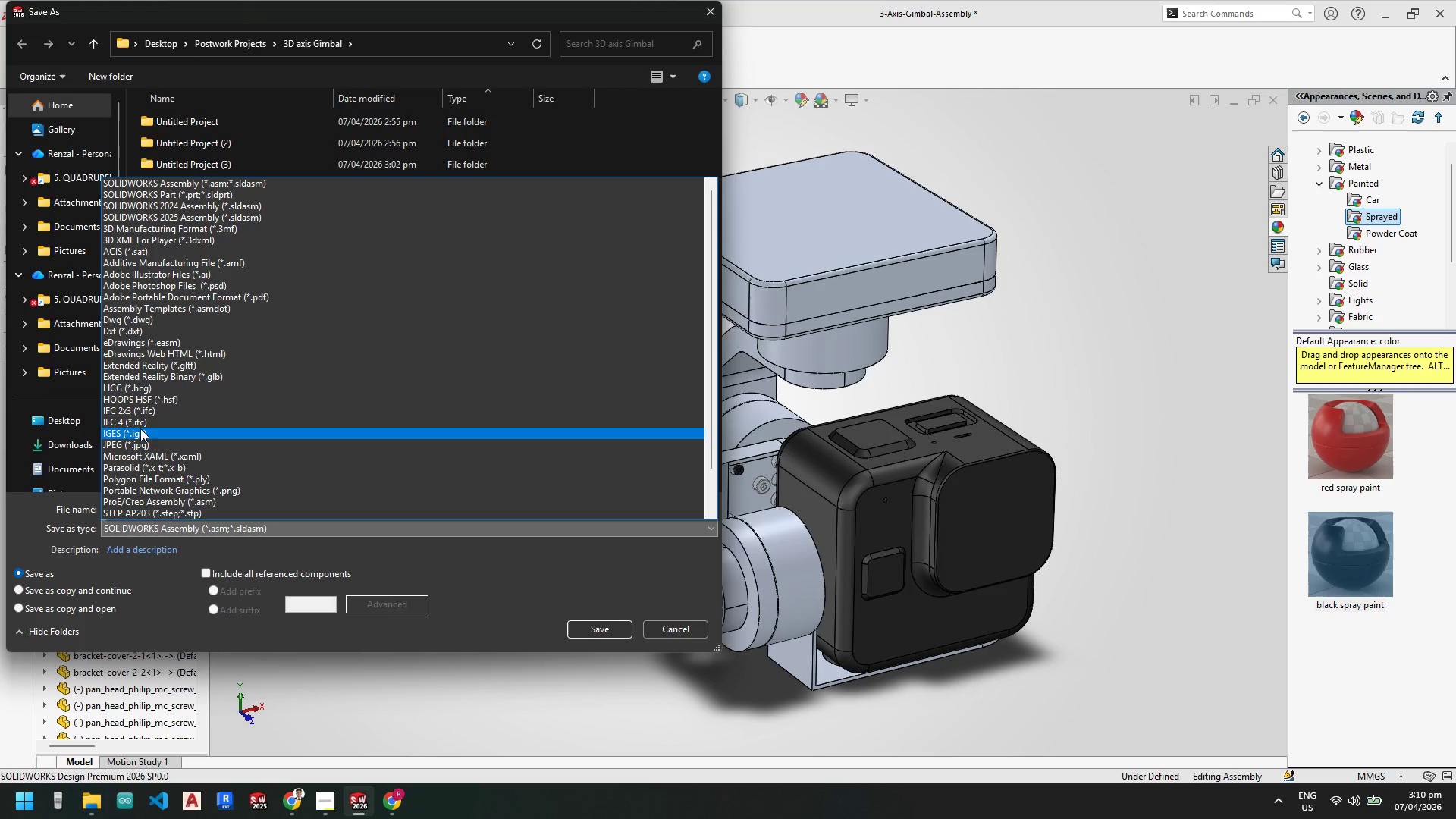 
wait(15.58)
 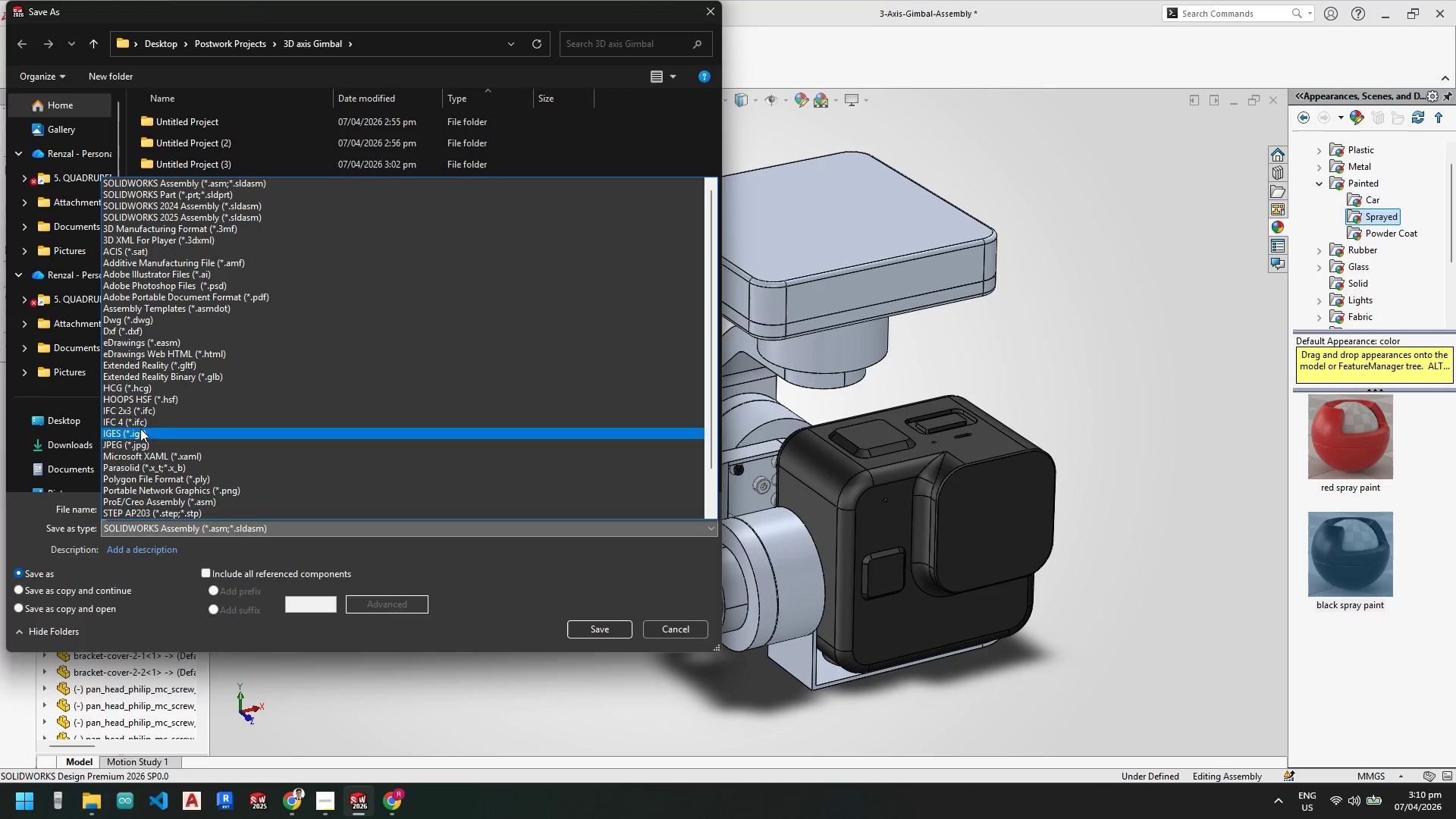 
scroll: coordinate [145, 469], scroll_direction: down, amount: 3.0
 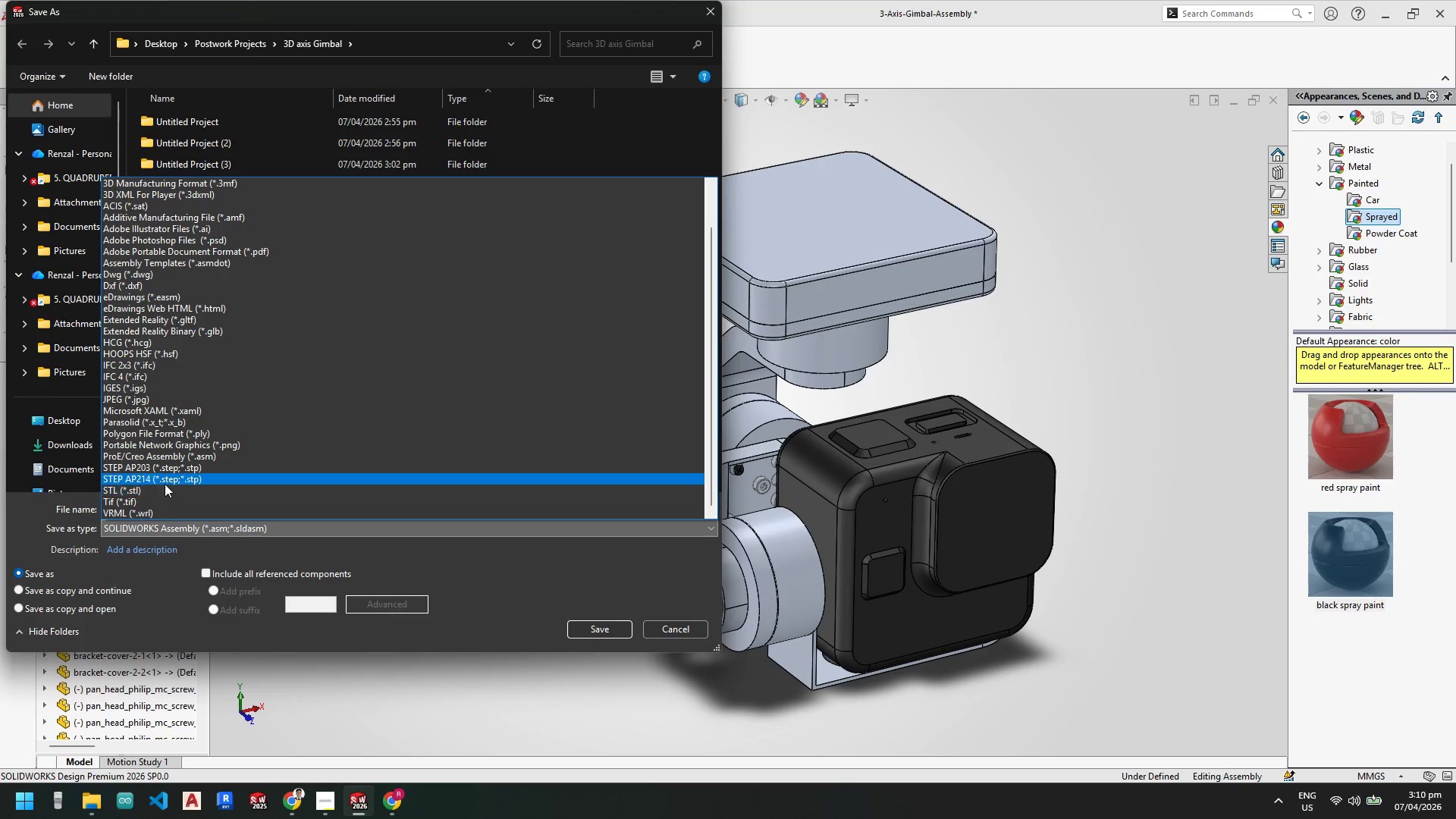 
left_click([166, 480])
 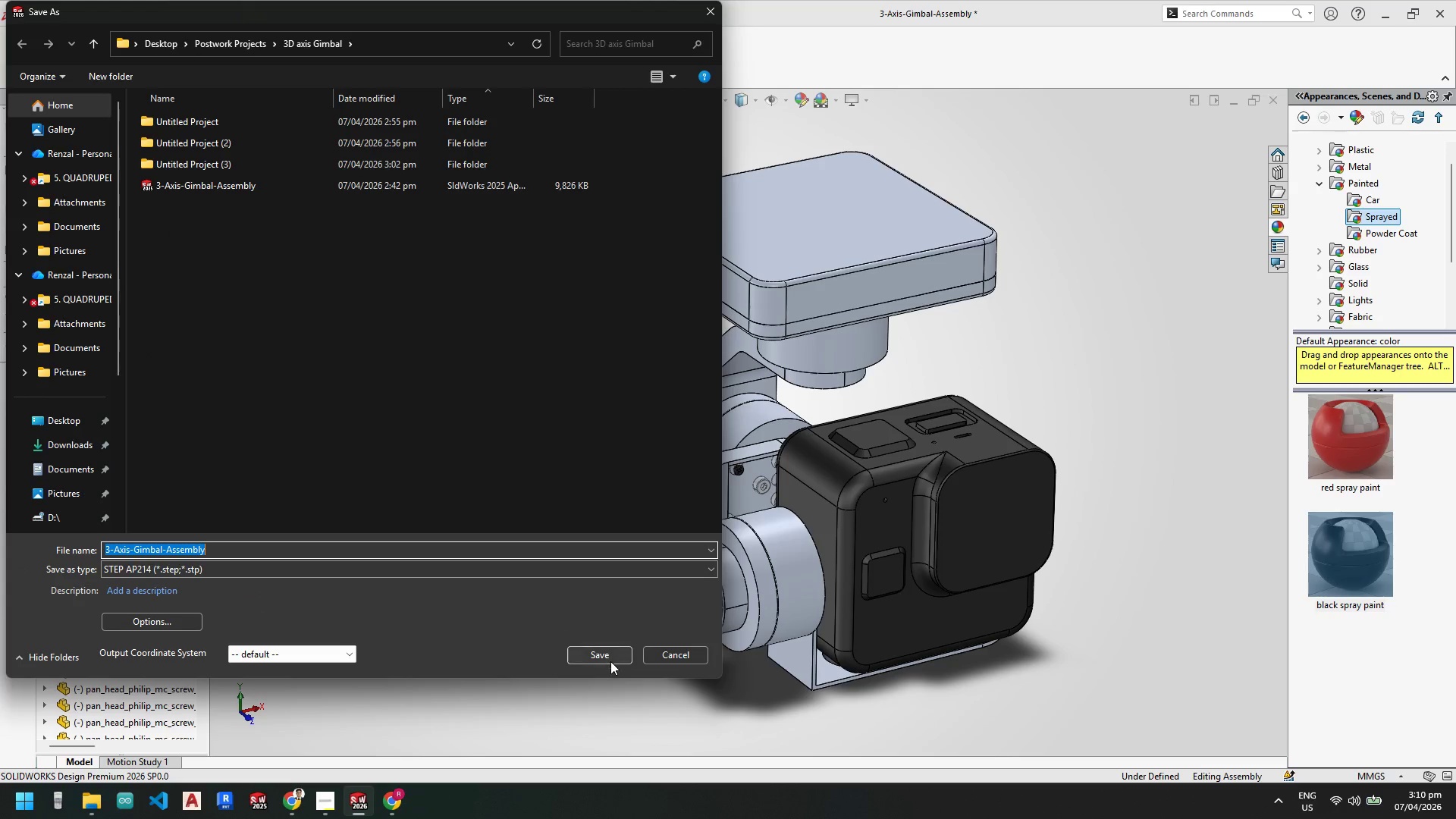 
left_click([607, 653])
 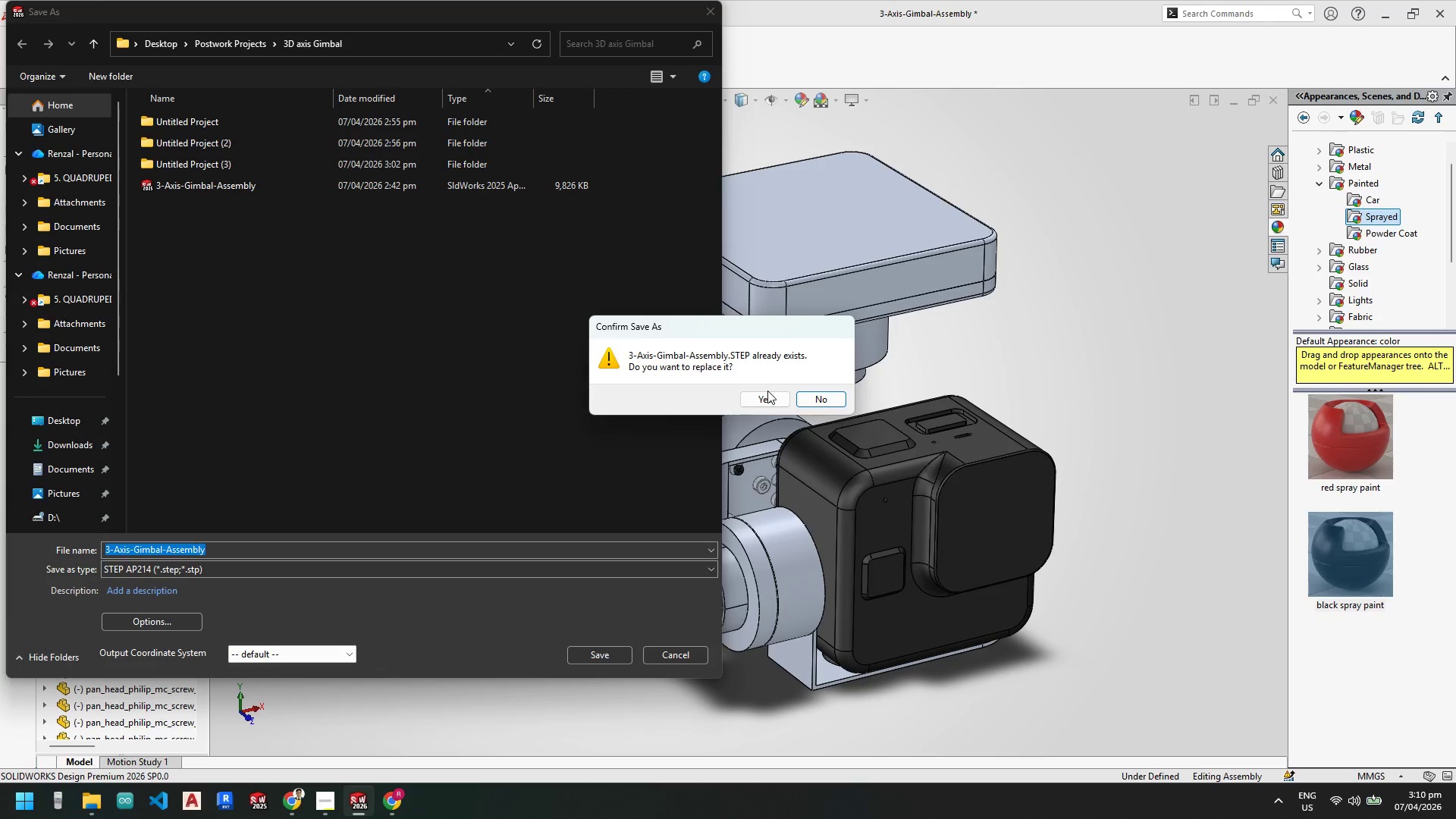 
left_click([764, 394])
 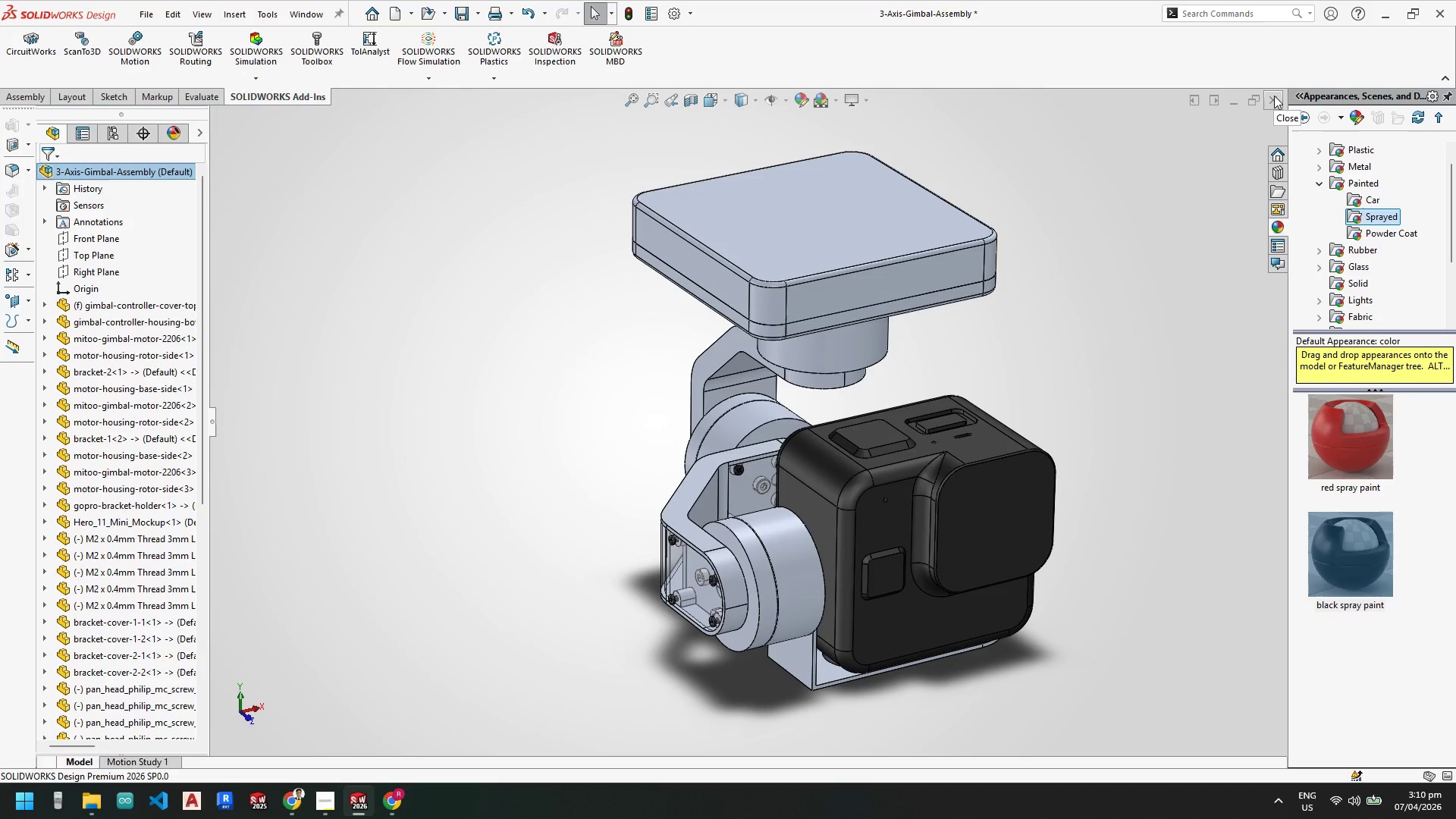 
wait(36.98)
 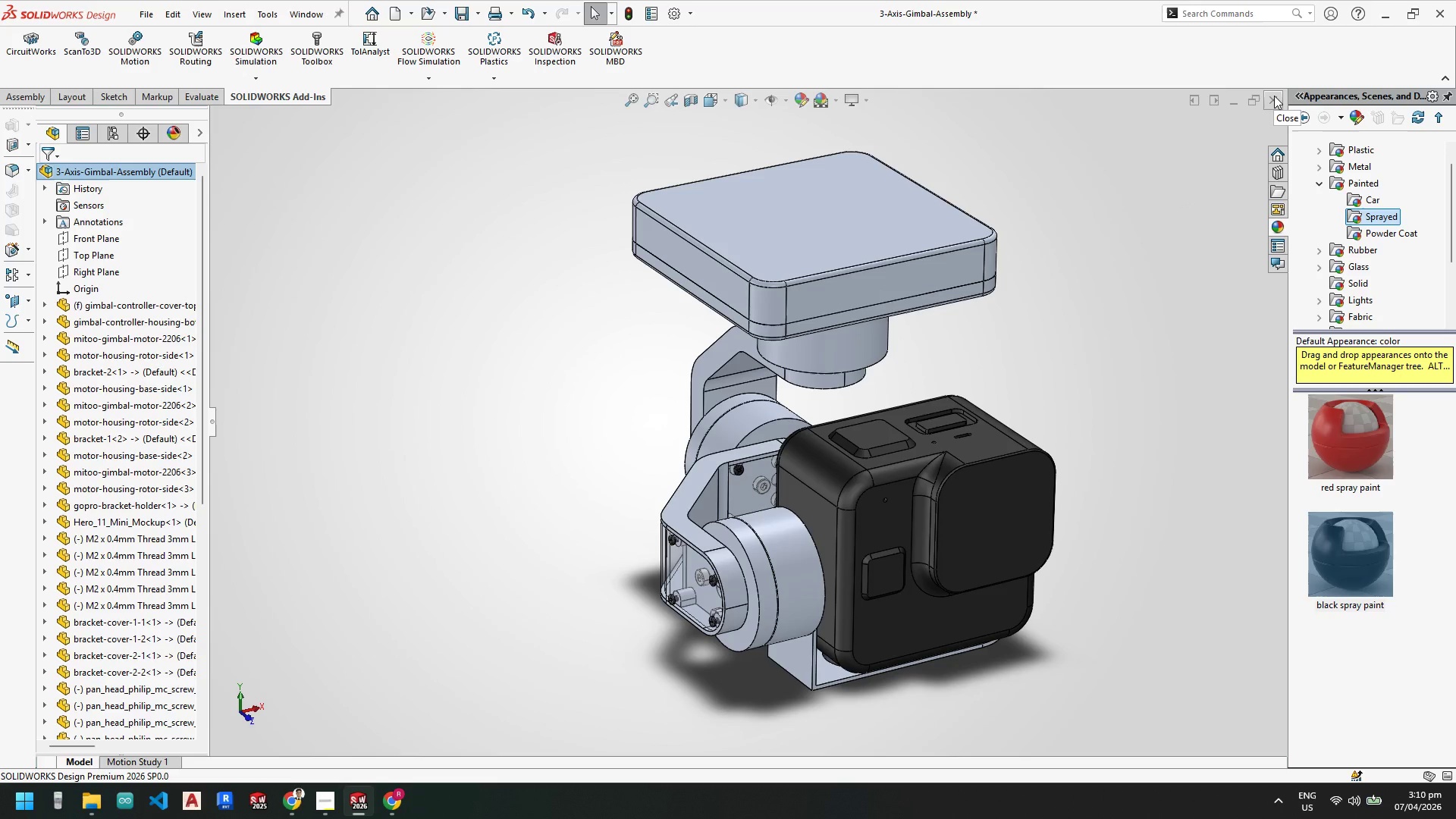 
left_click([18, 807])
 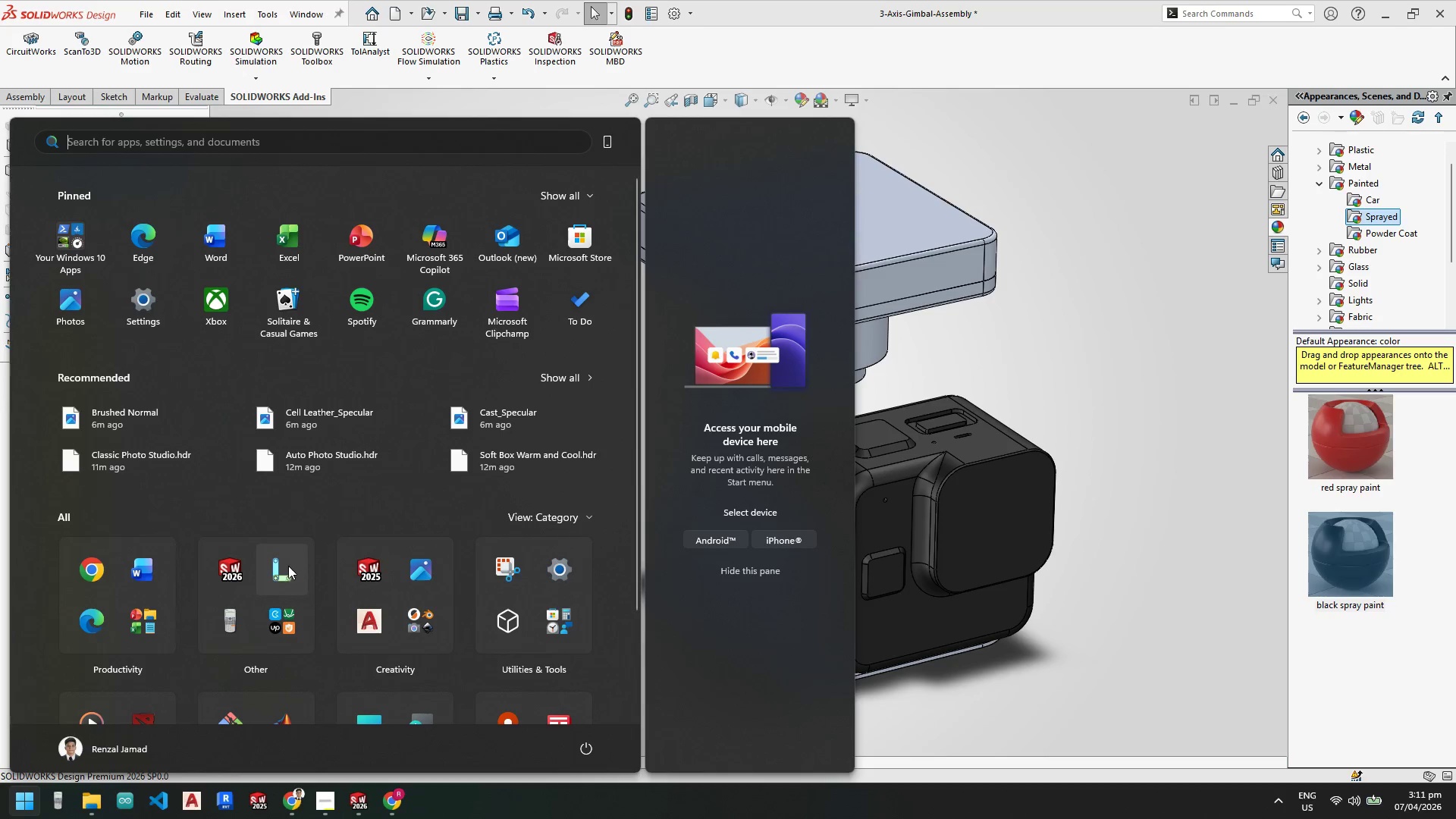 
scroll: coordinate [231, 563], scroll_direction: down, amount: 2.0
 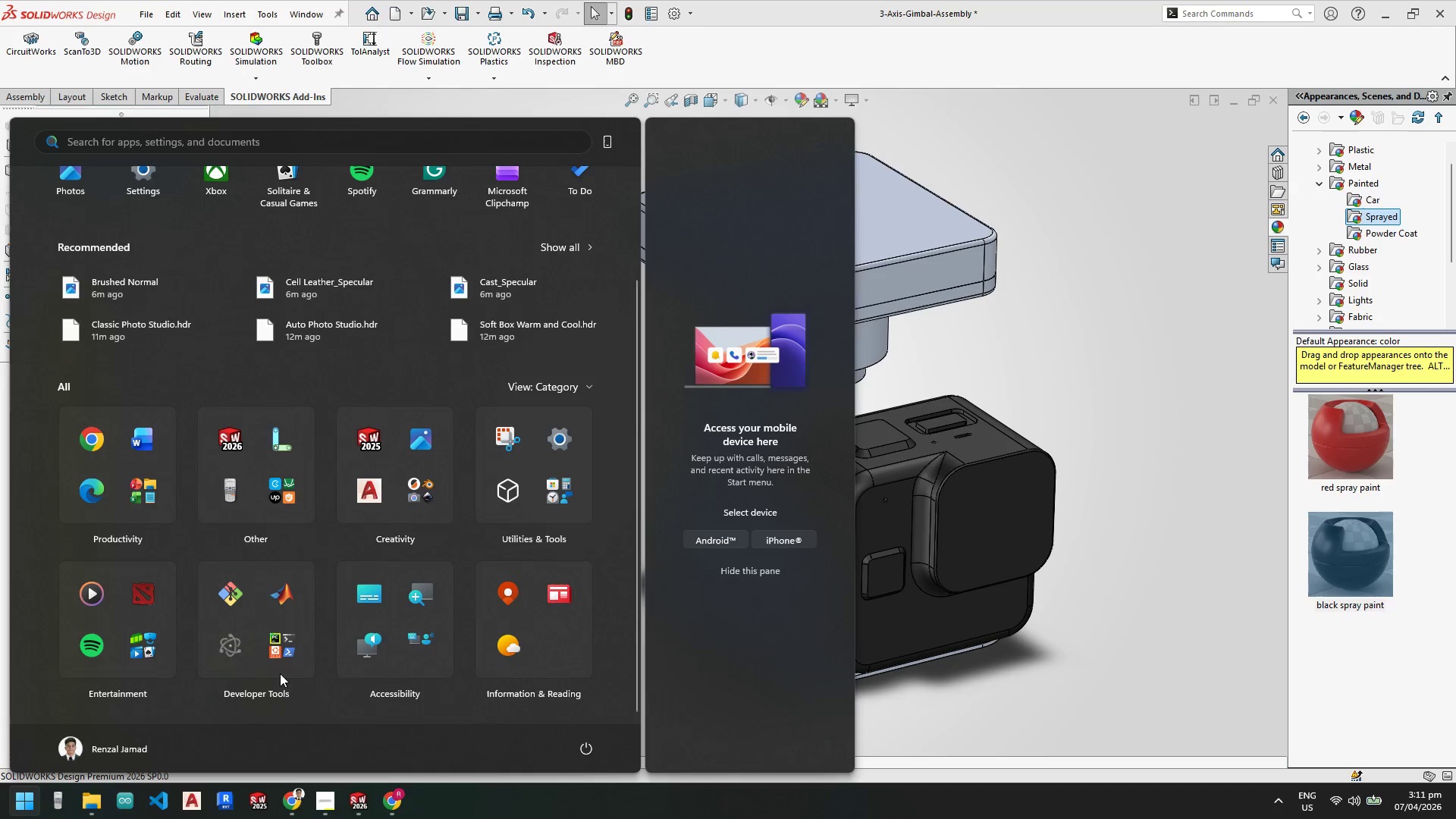 
type(o)
key(Backspace)
type(soli)
 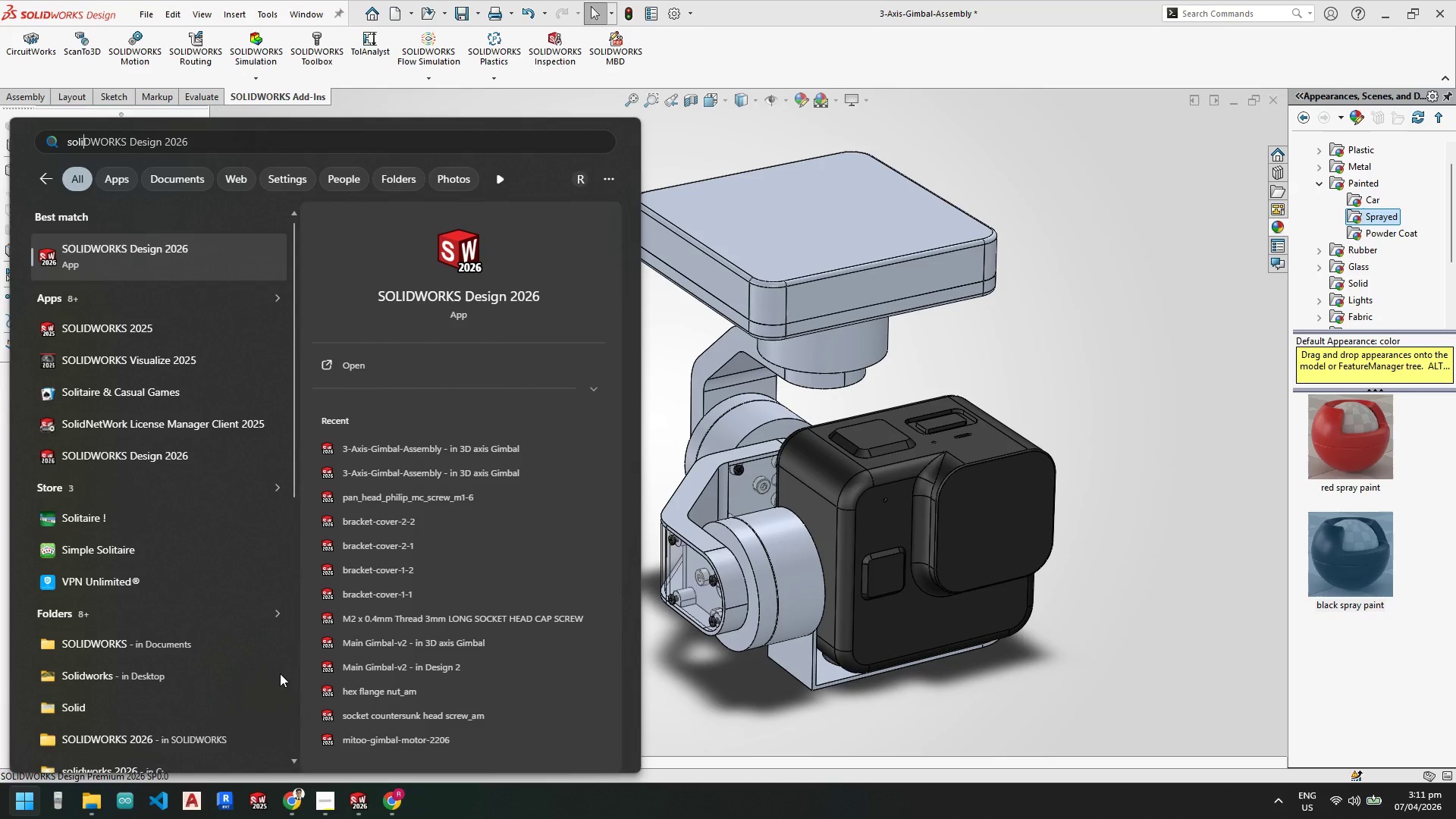 
key(ArrowDown)
 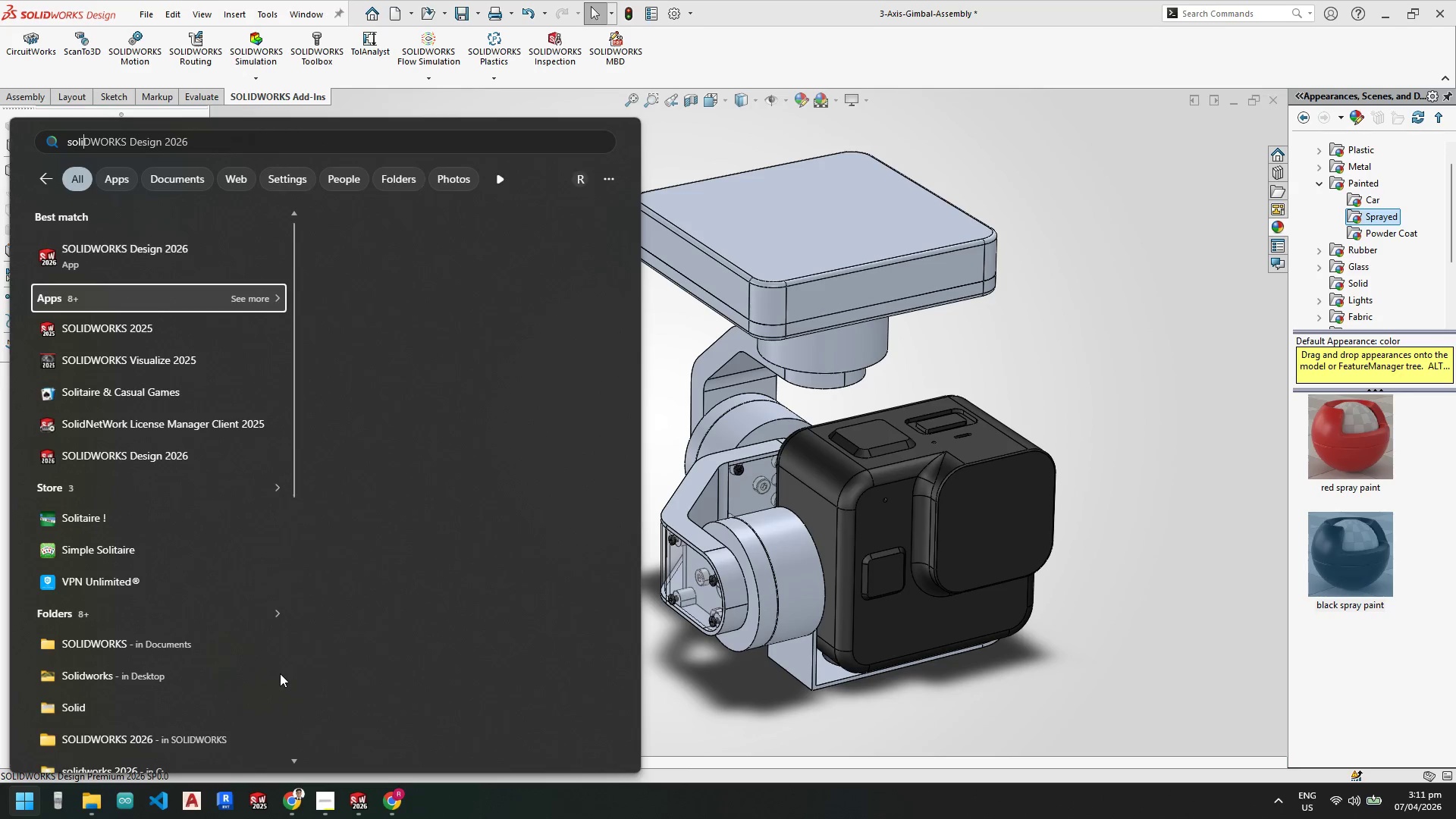 
key(ArrowDown)
 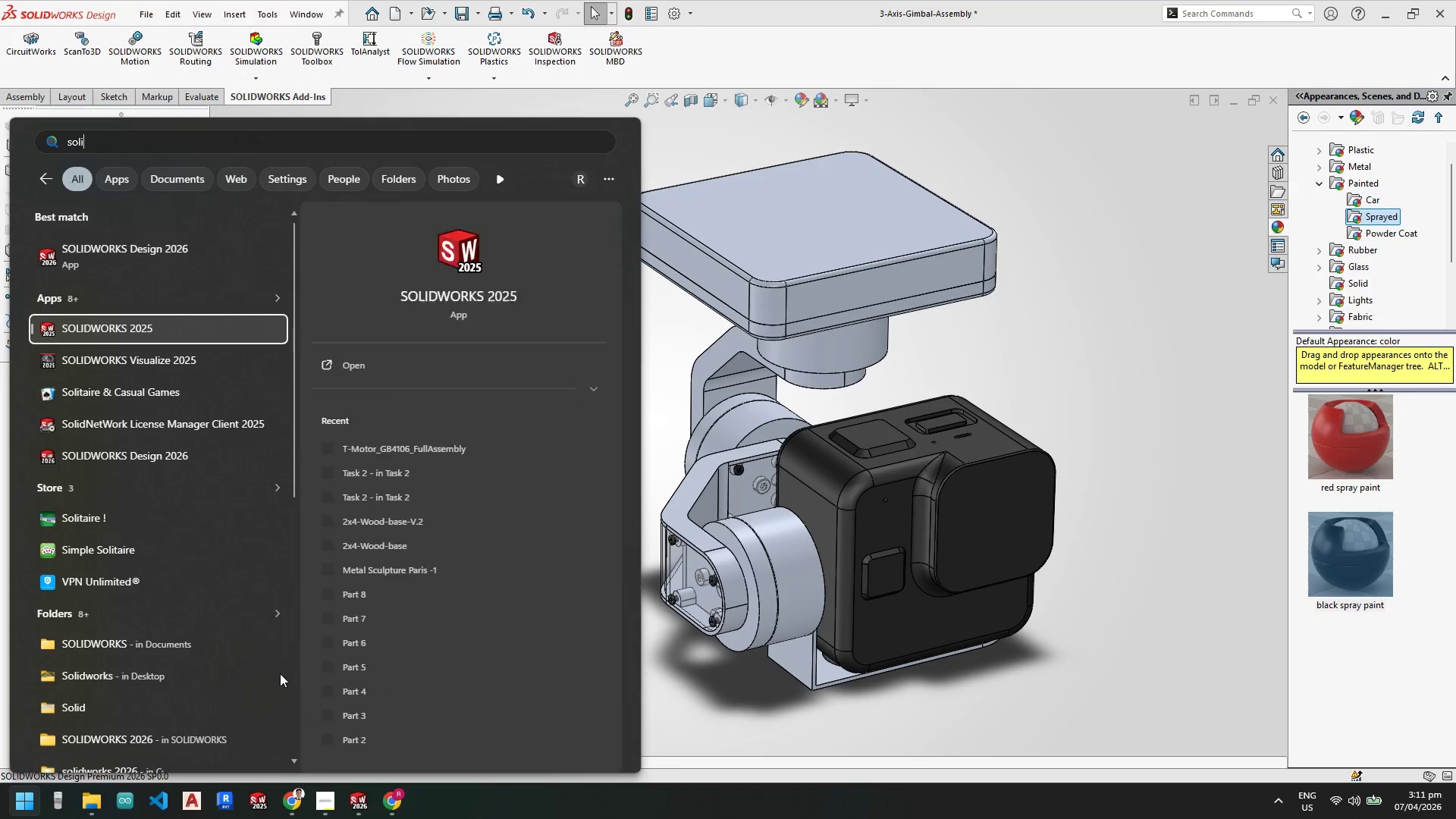 
key(ArrowDown)
 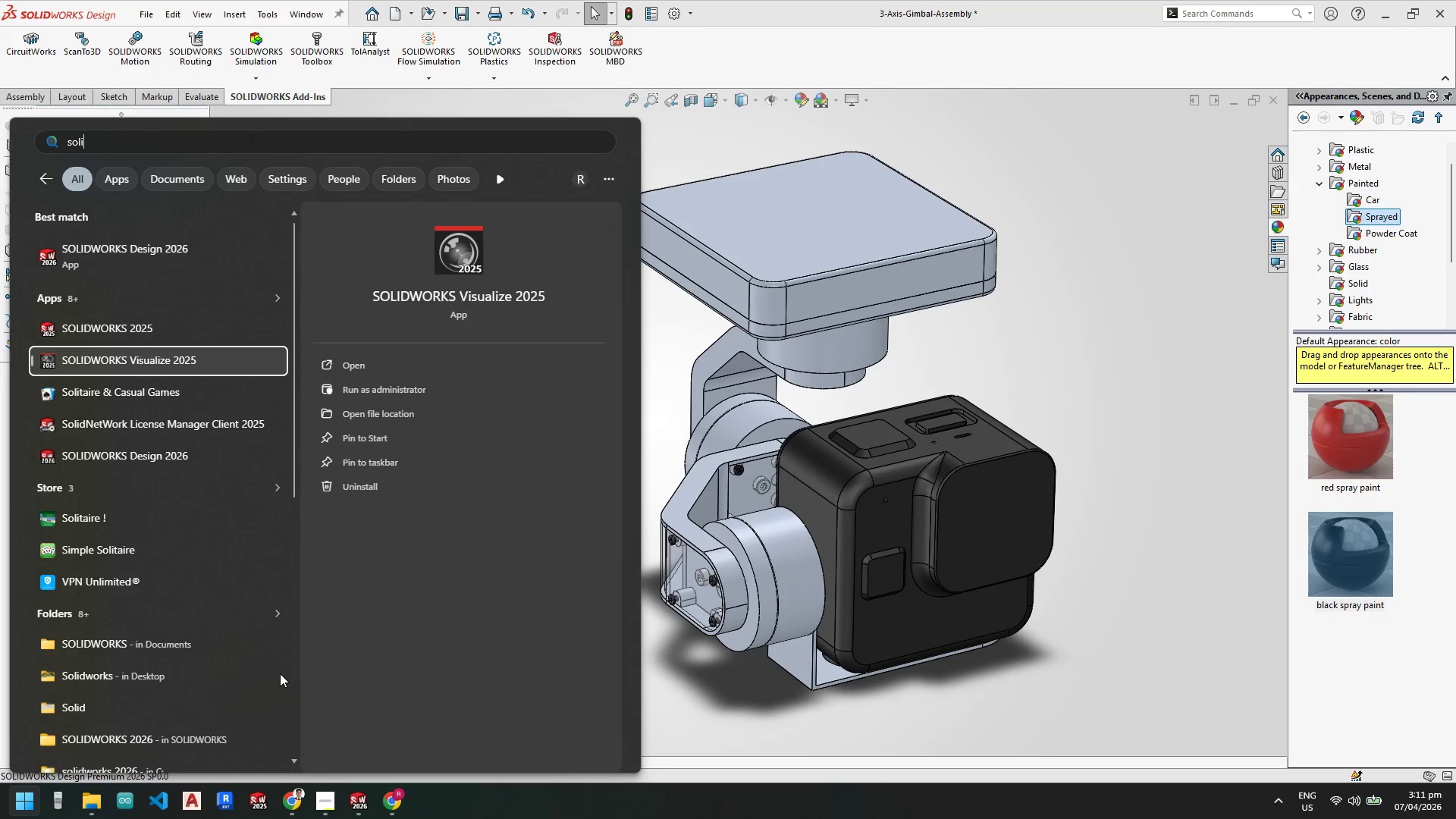 
key(Shift+ShiftRight)
 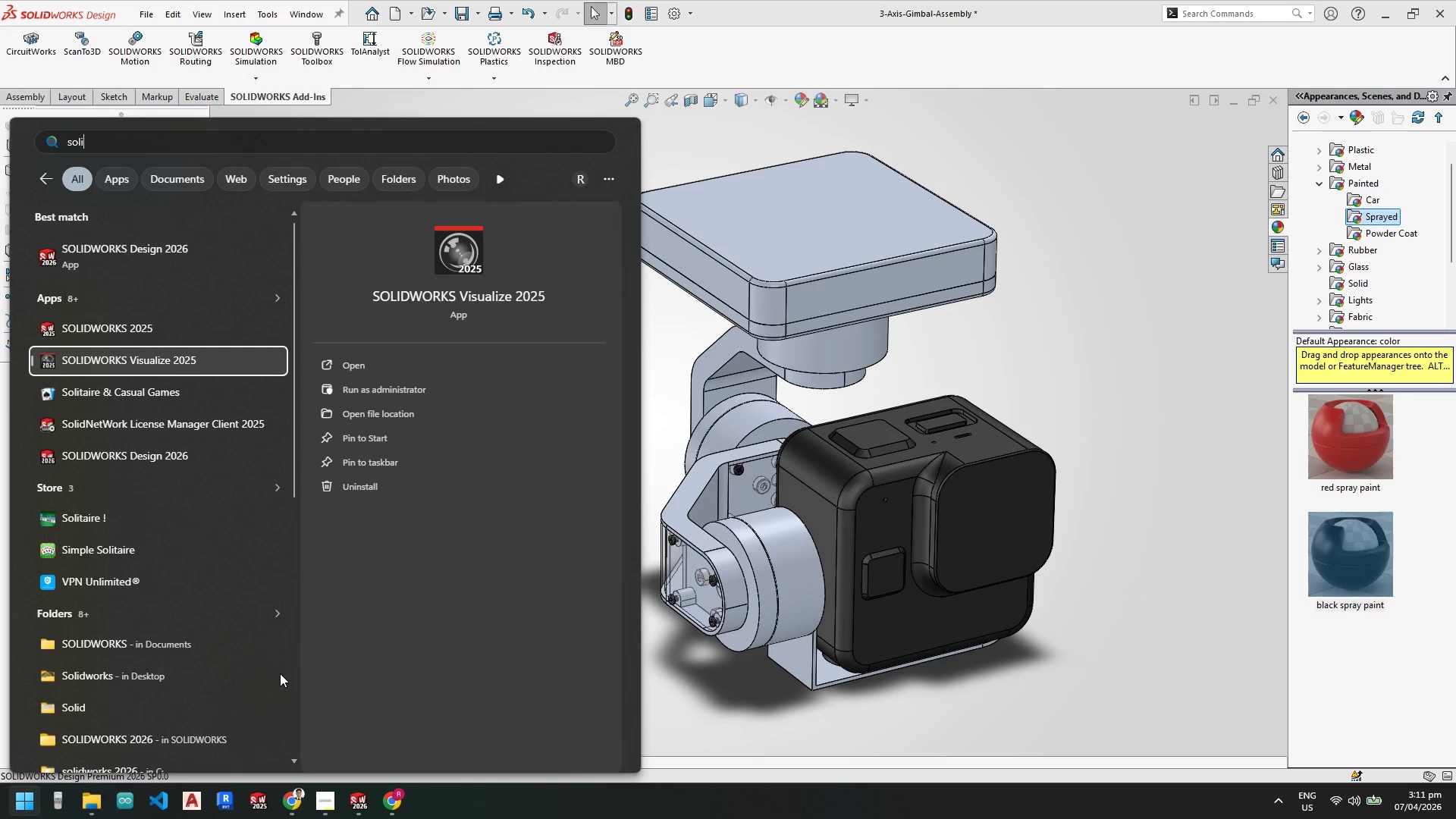 
key(Shift+ShiftRight)
 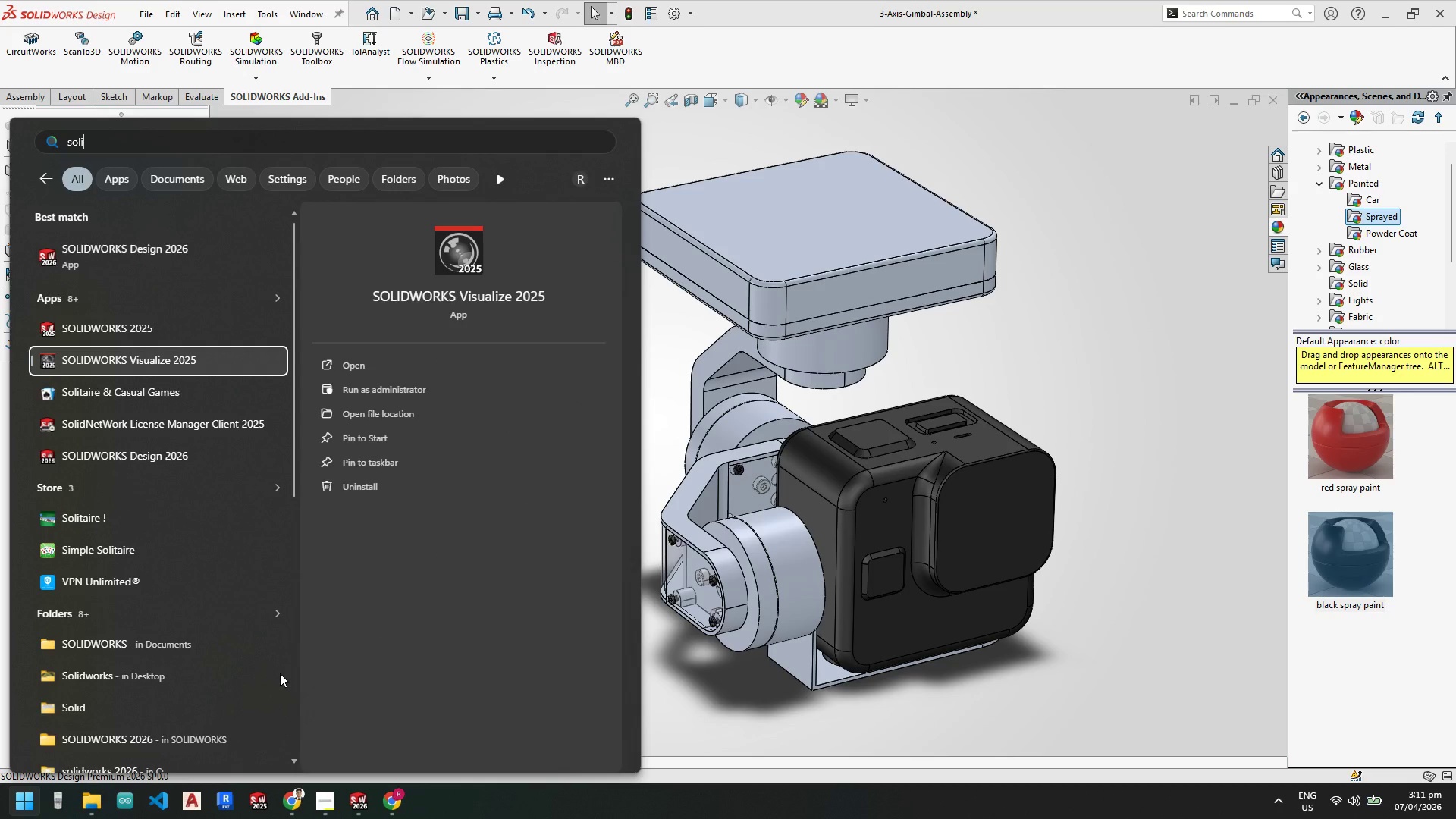 
key(Enter)
 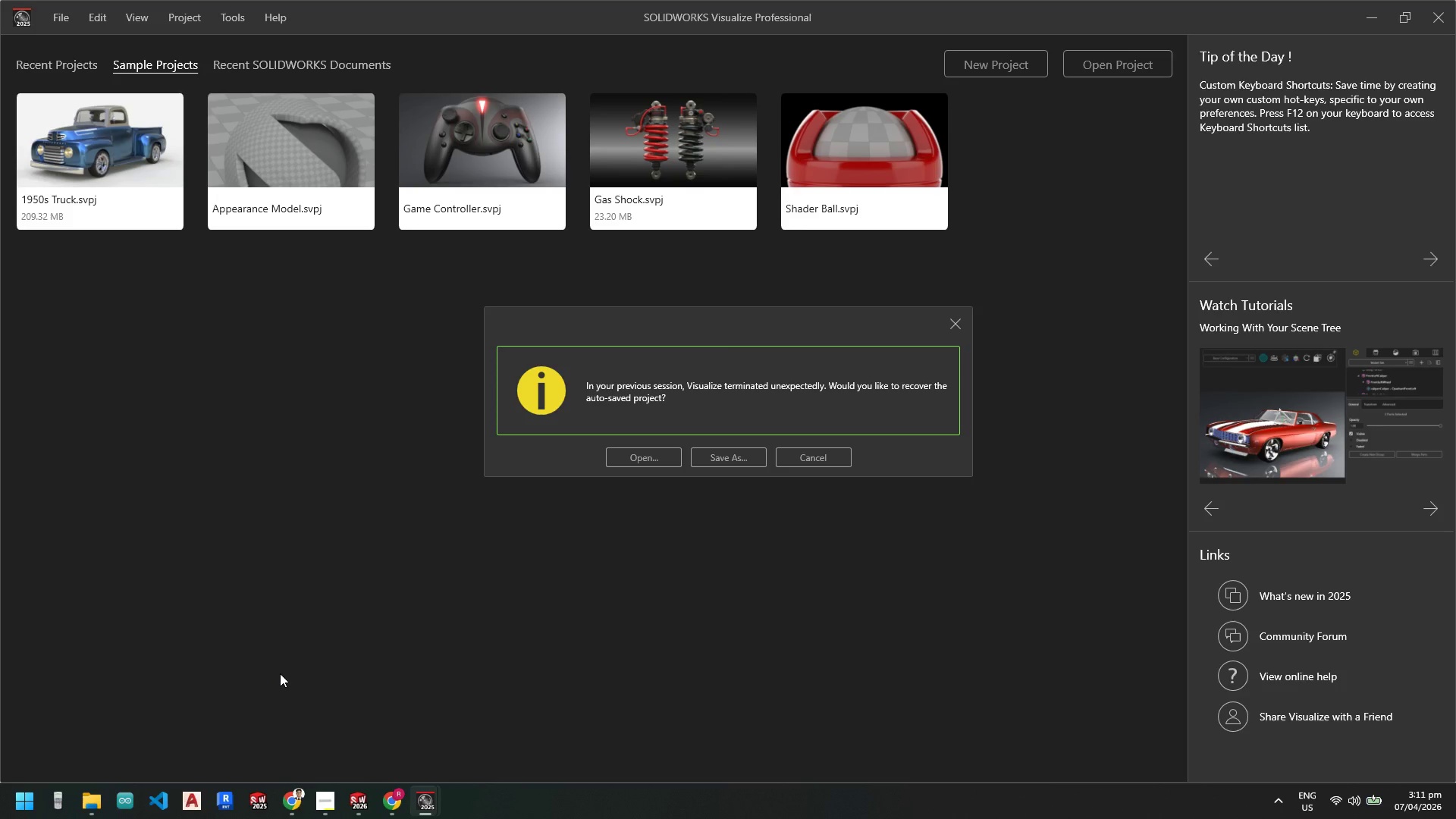 
wait(24.36)
 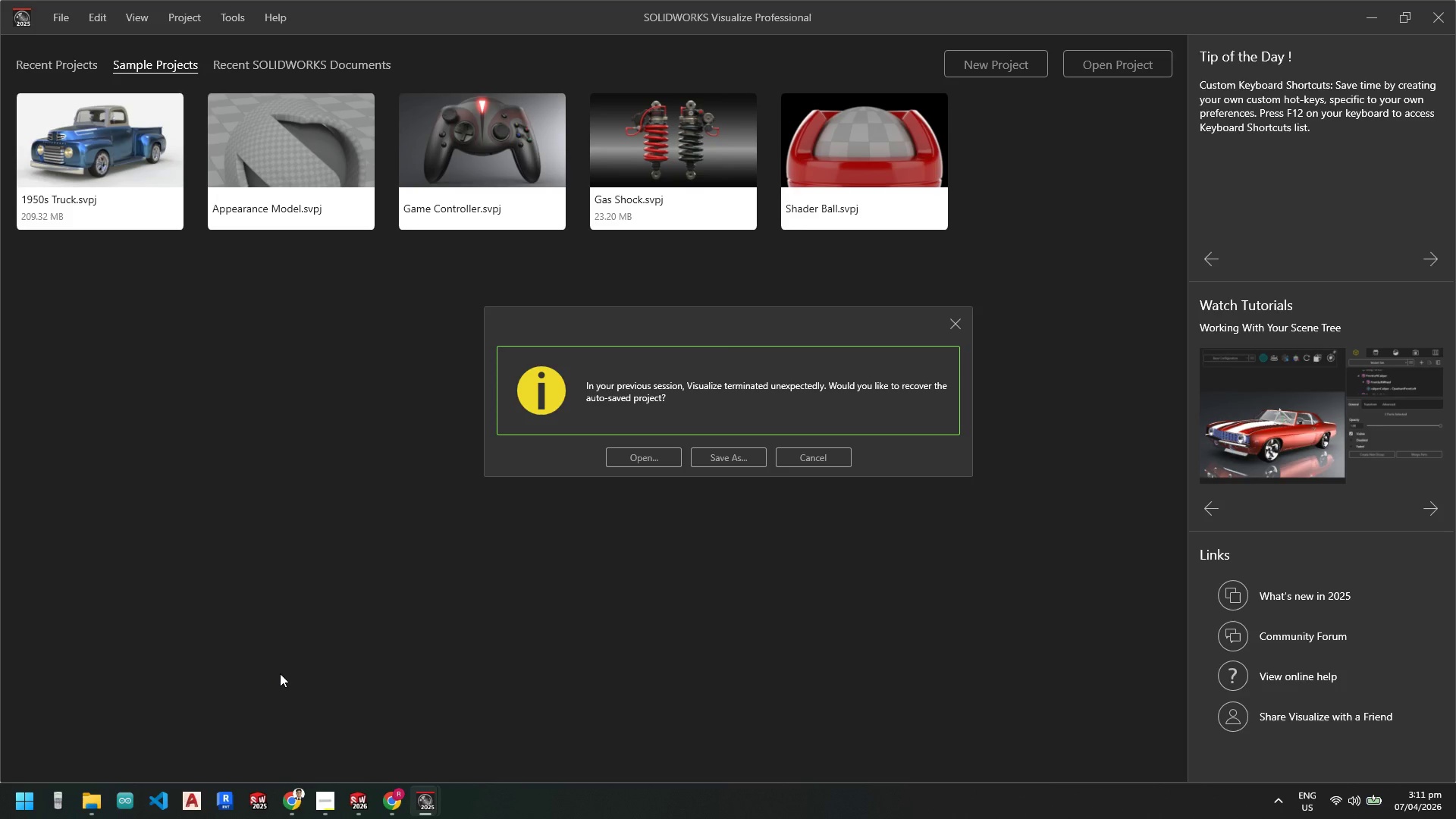 
left_click([655, 454])
 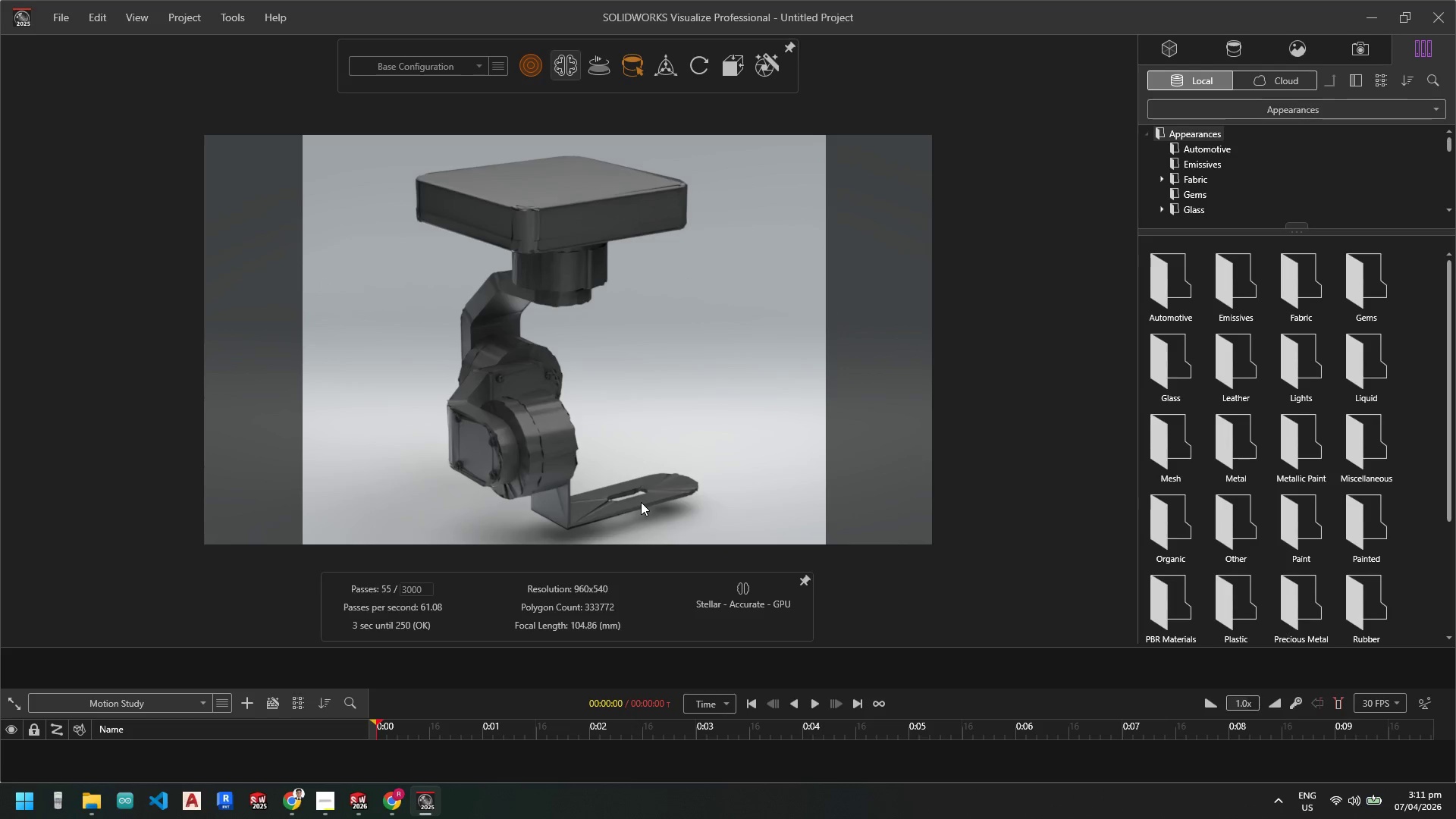 
wait(7.89)
 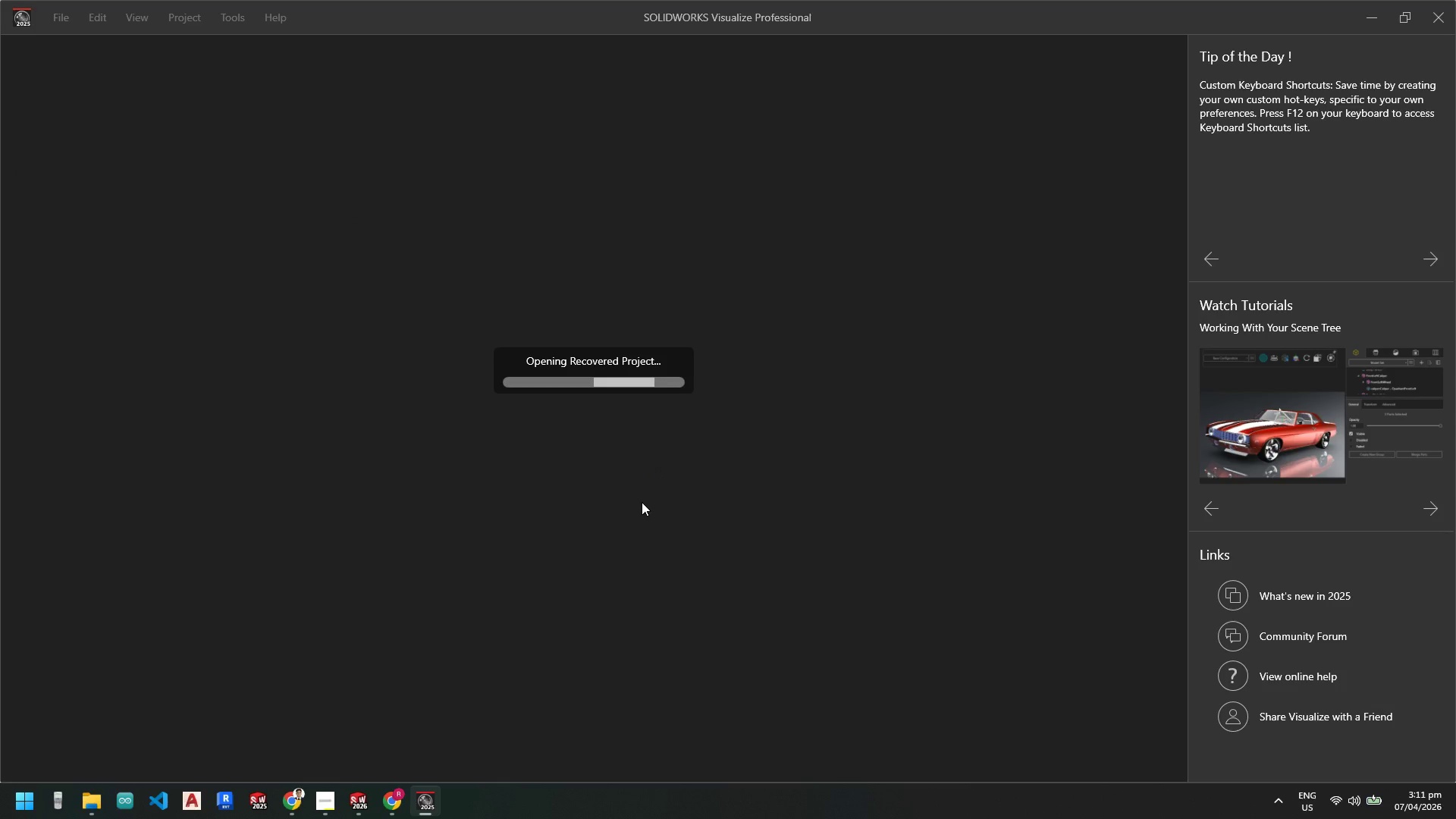 
left_click([575, 209])
 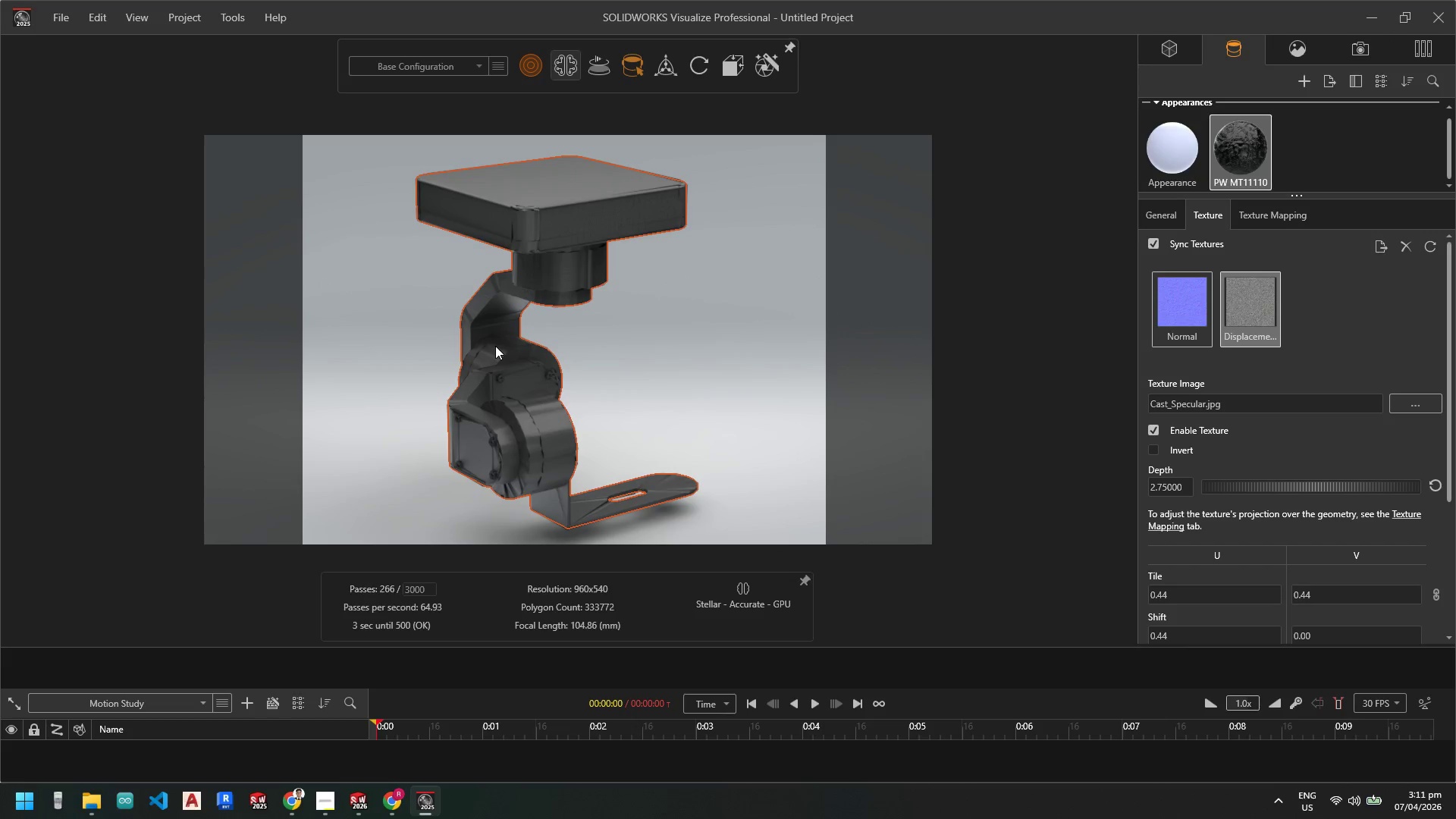 
key(Delete)
 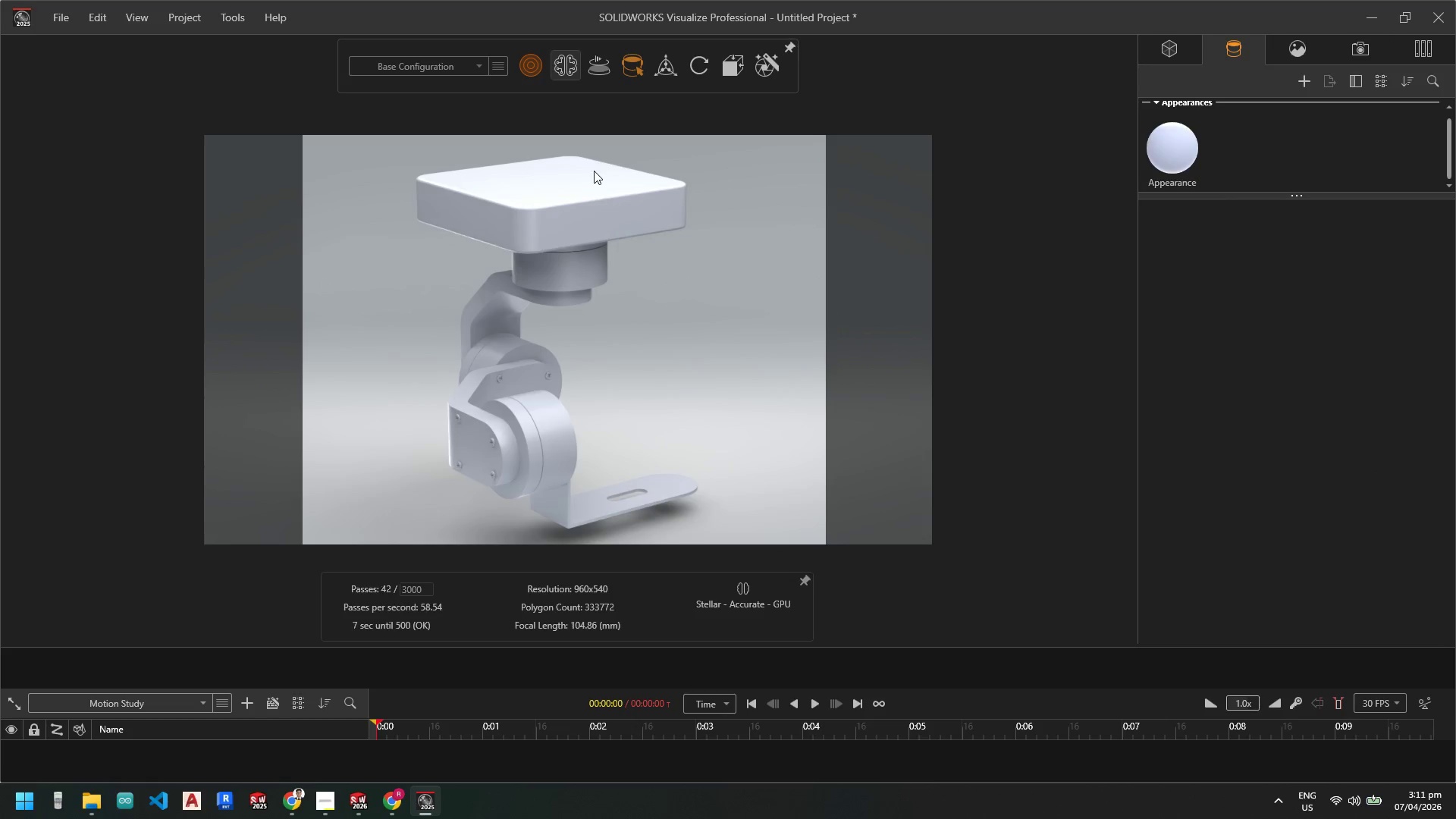 
double_click([593, 201])
 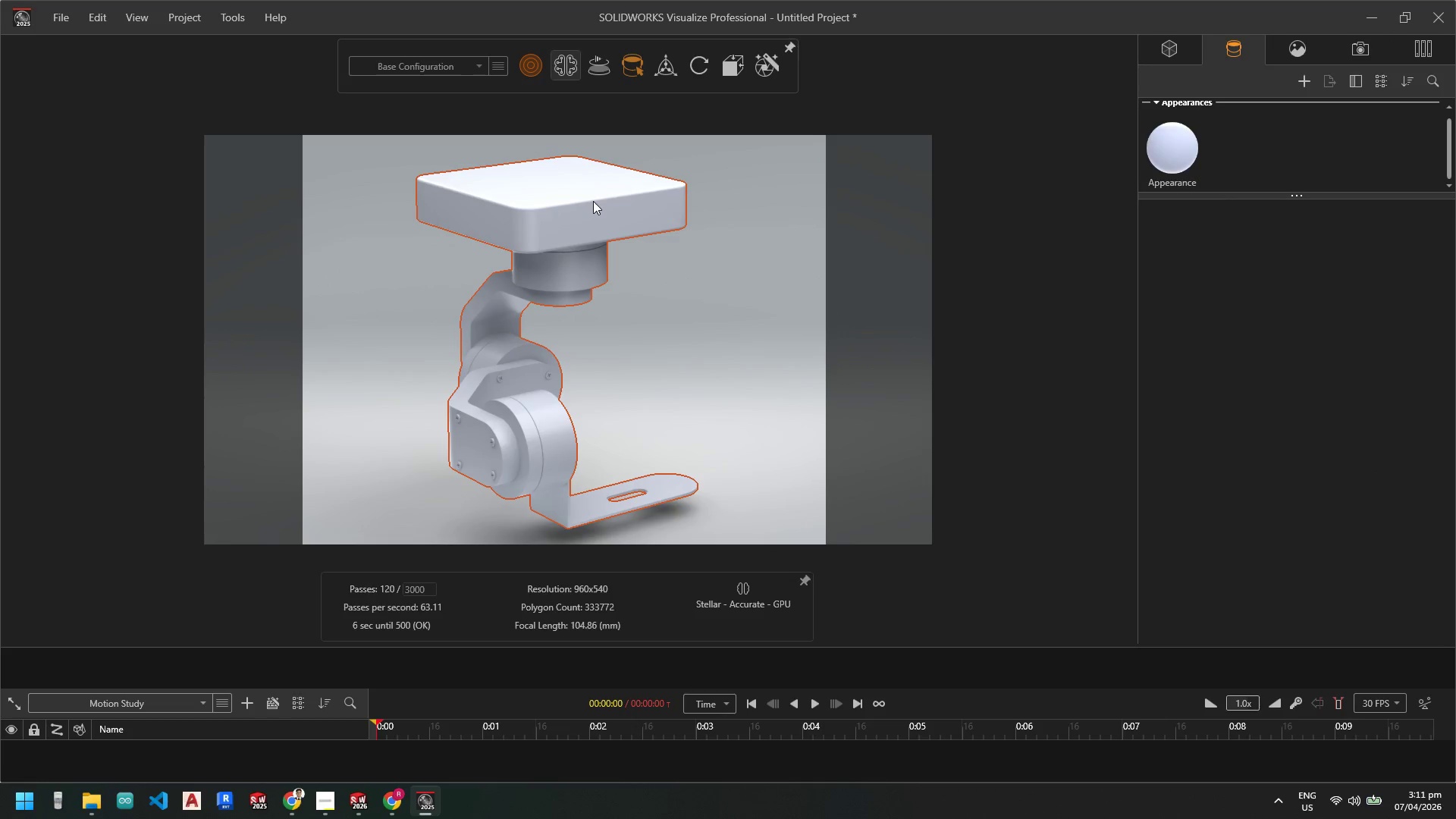 
key(Delete)
 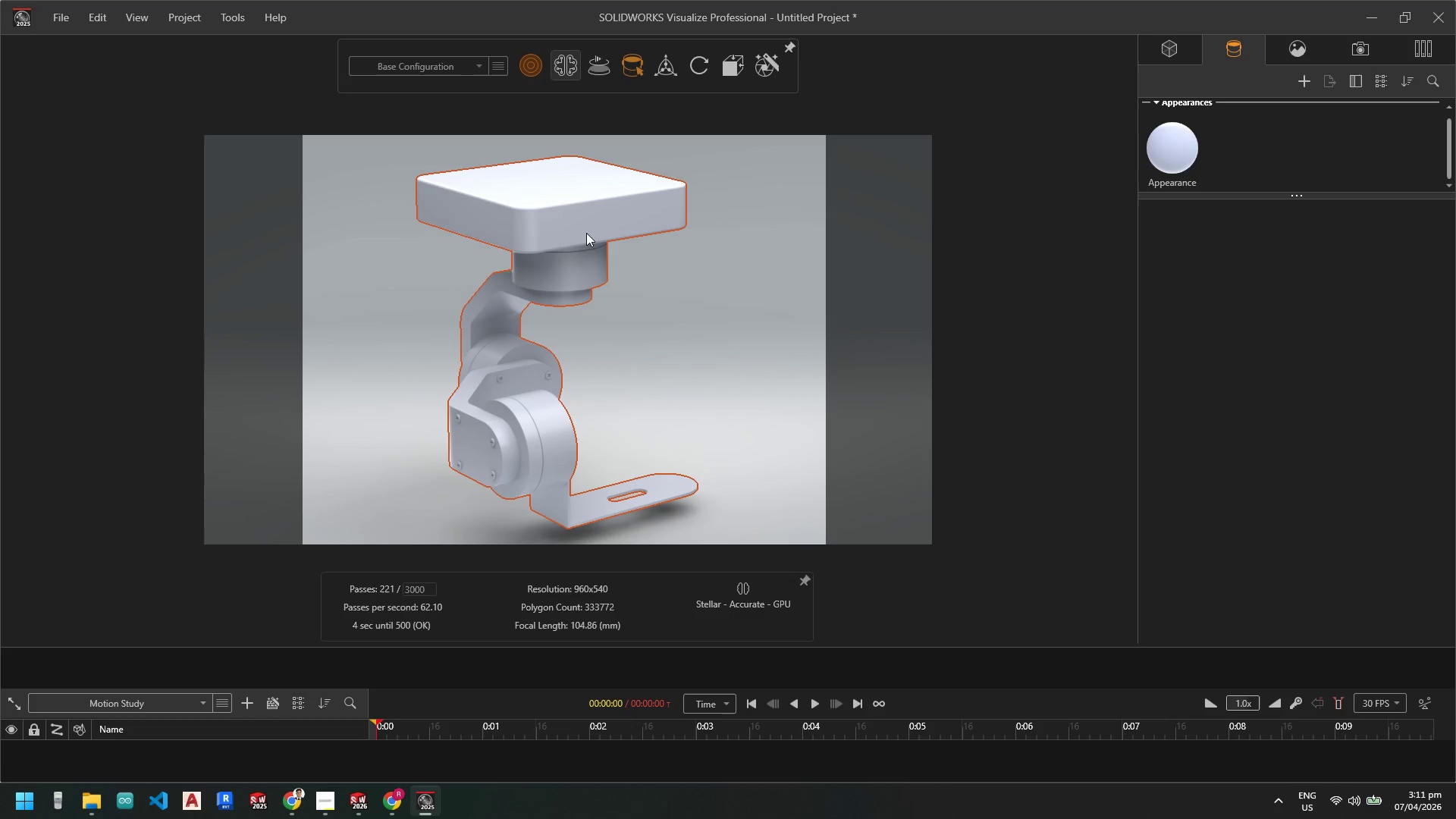 
key(Delete)
 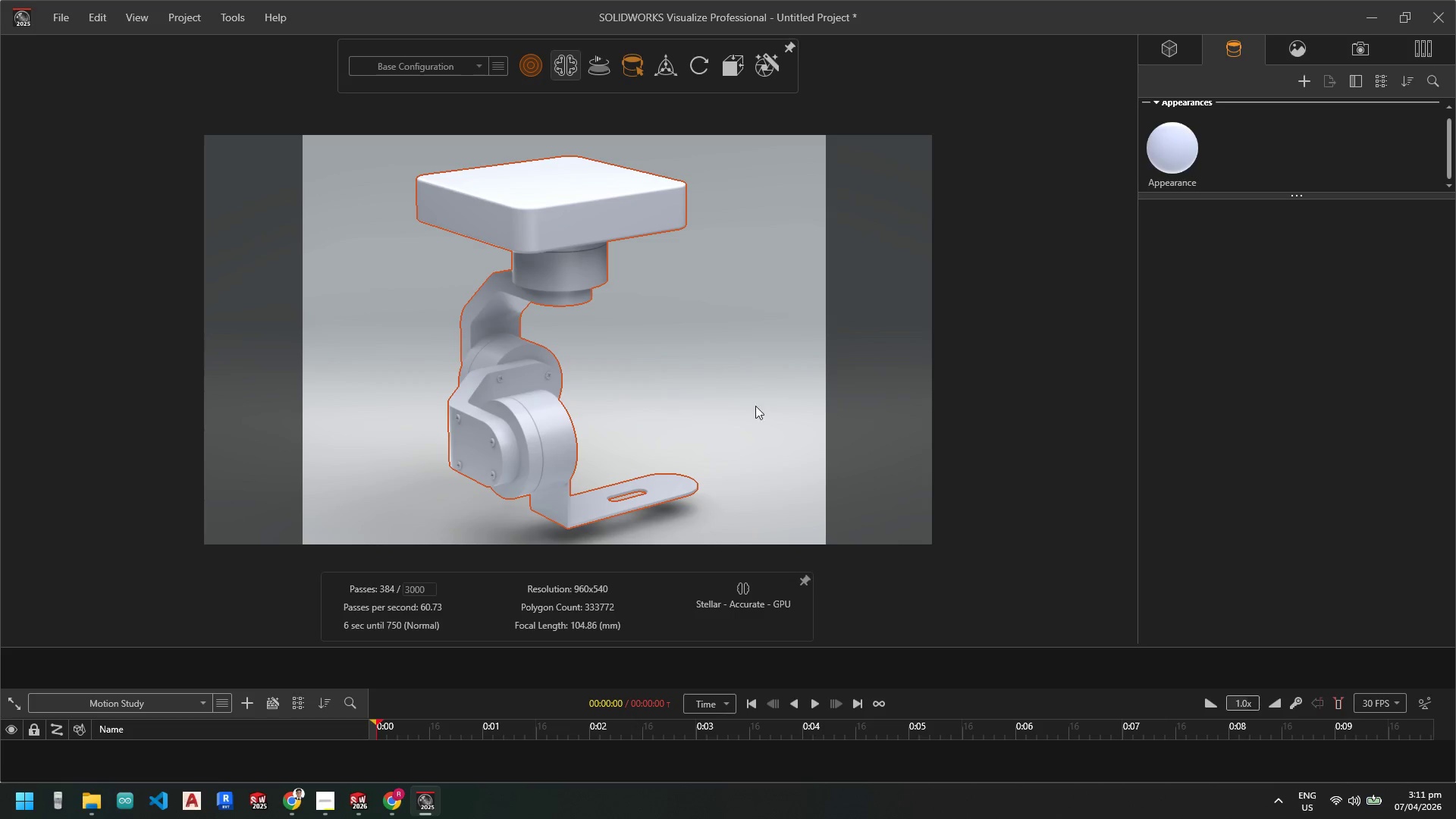 
scroll: coordinate [703, 403], scroll_direction: down, amount: 1.0
 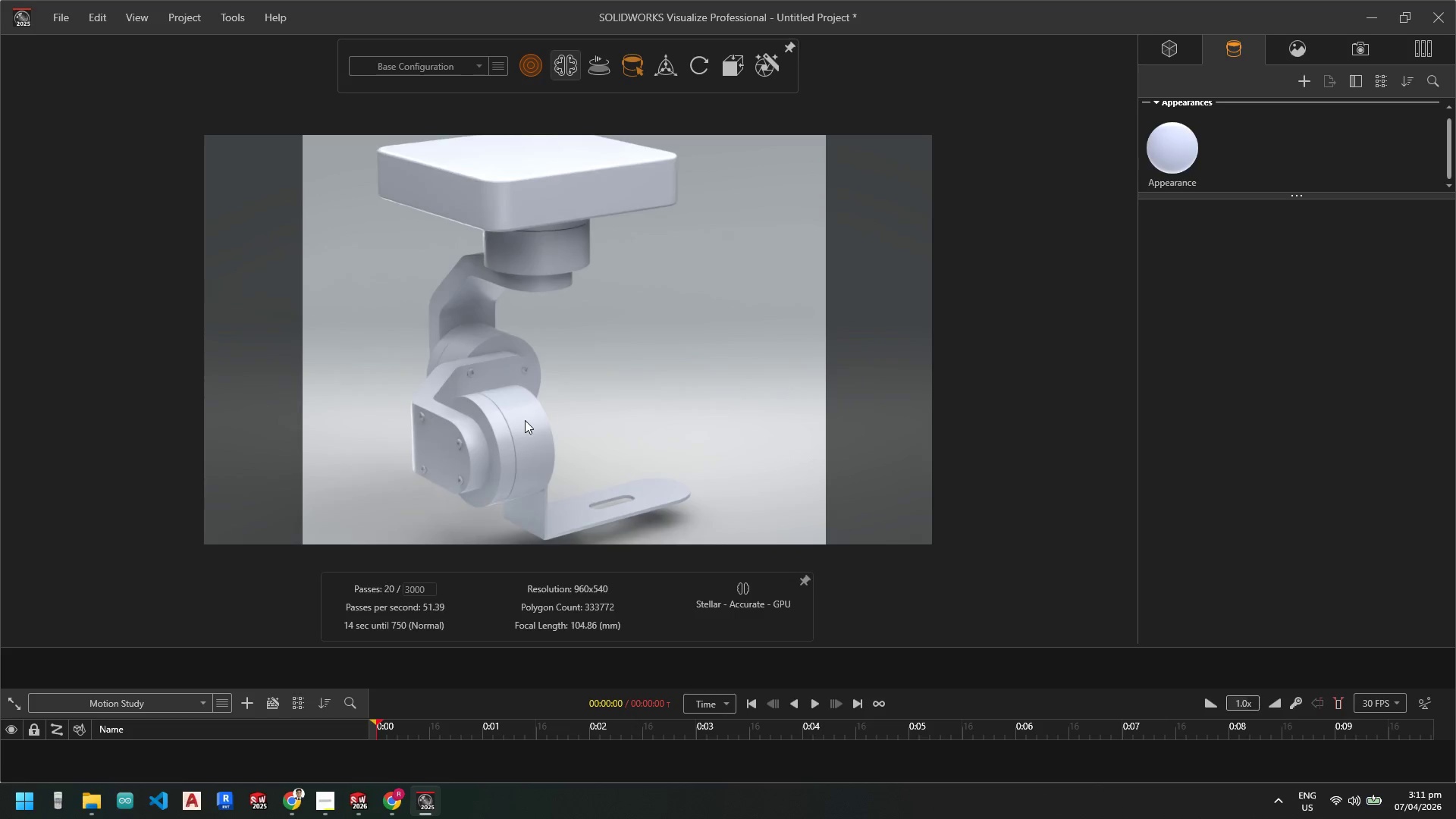 
left_click([527, 416])
 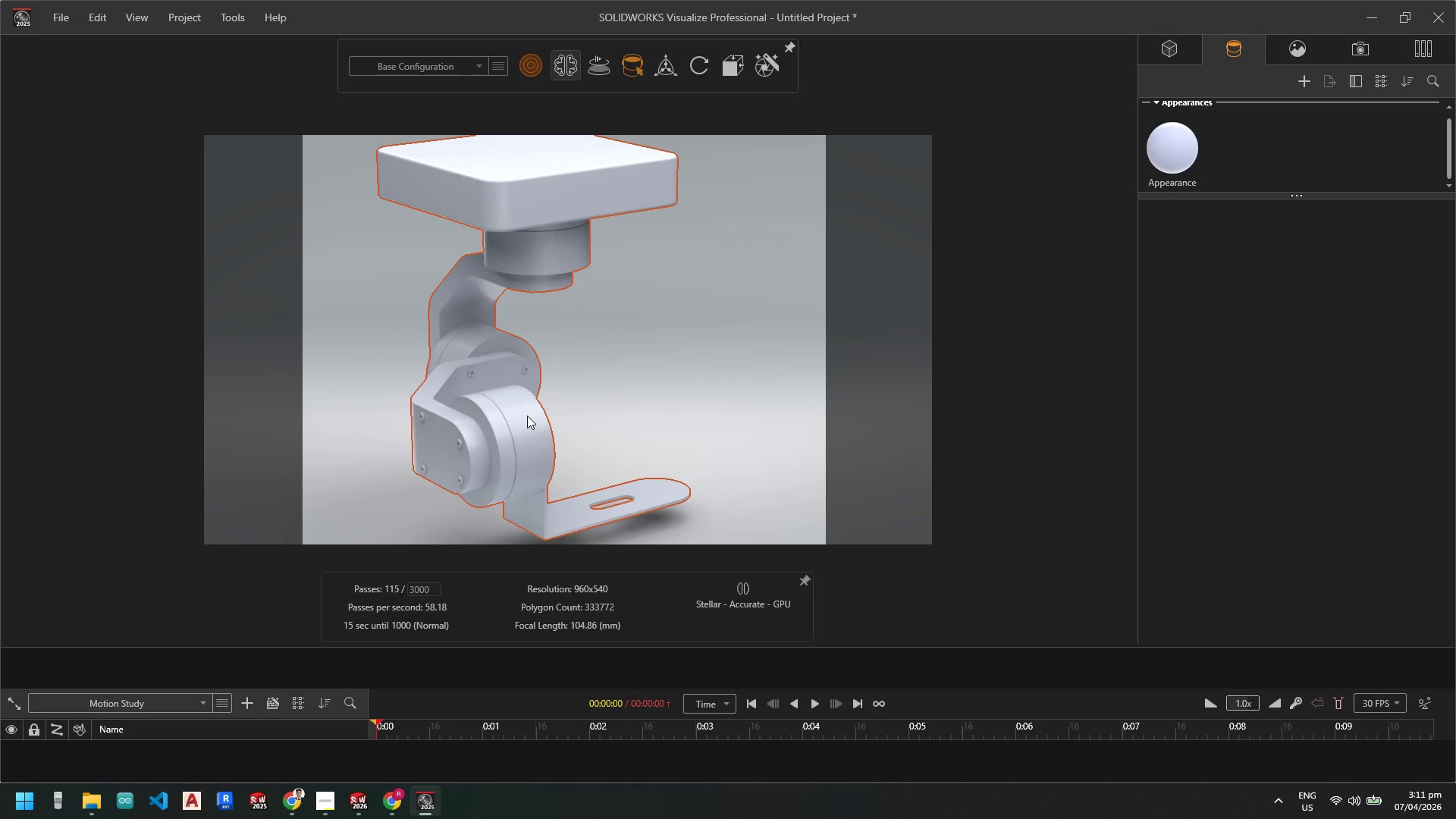 
left_click([527, 416])
 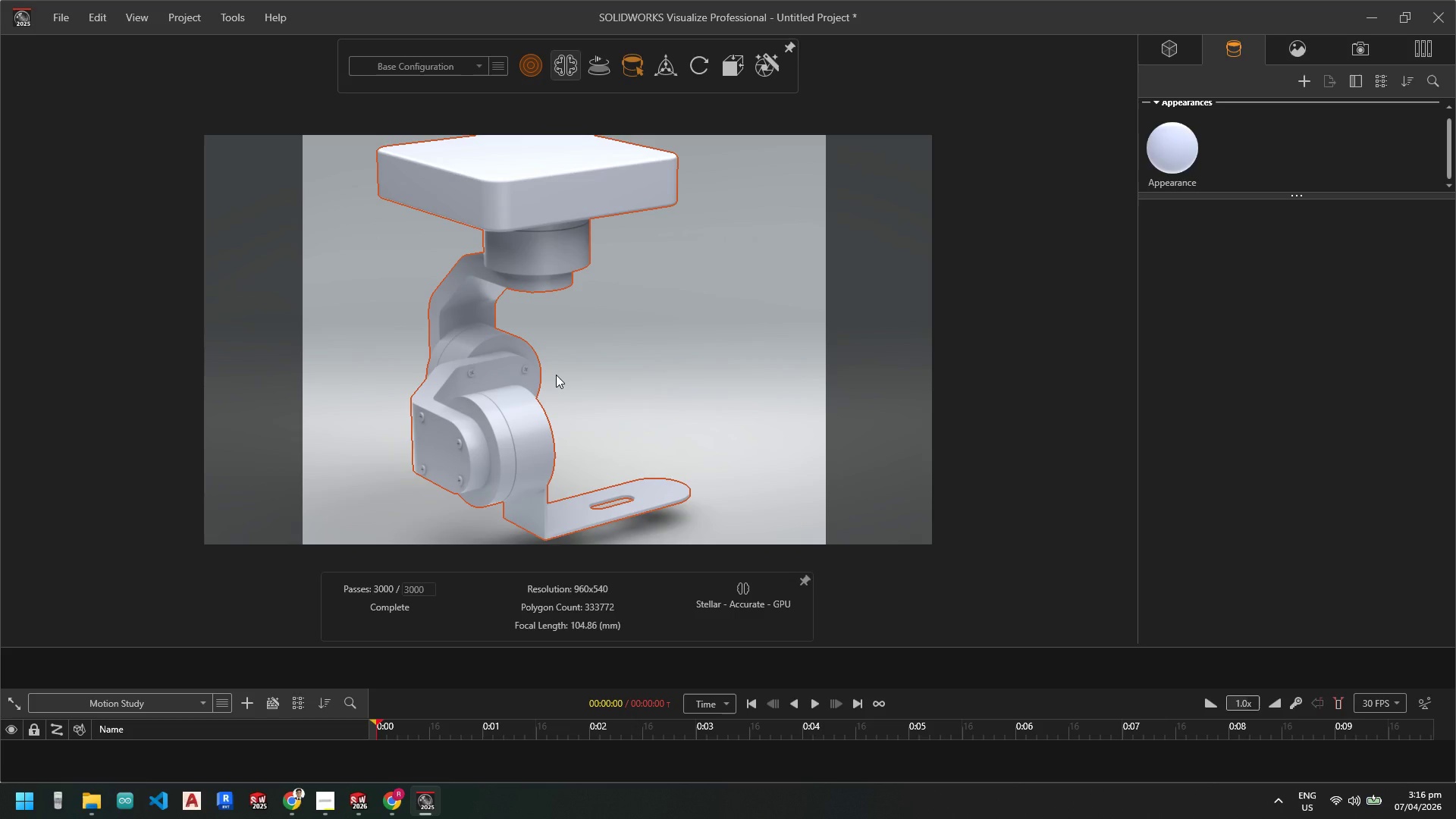 
wait(254.47)
 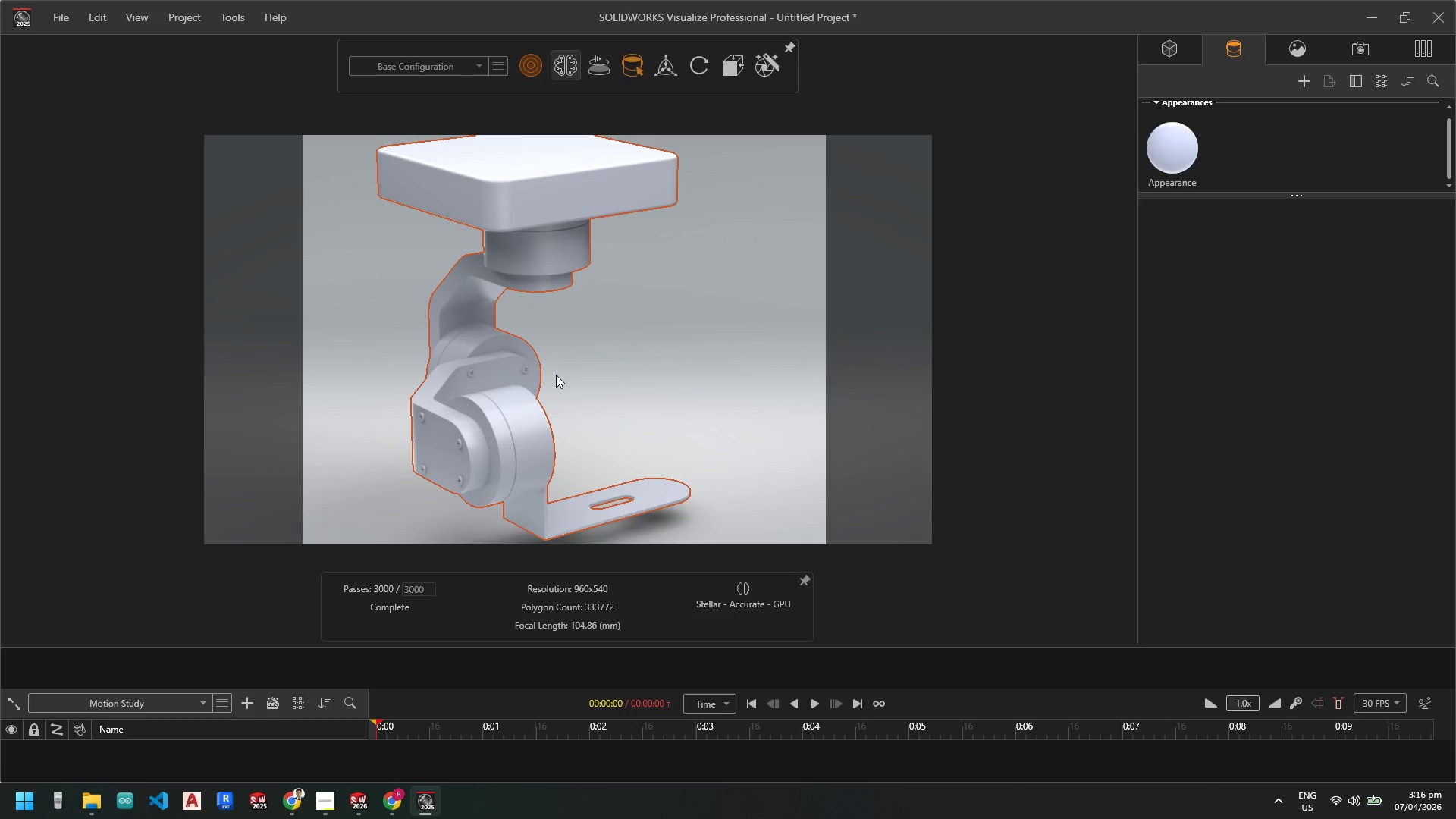 
key(Delete)
 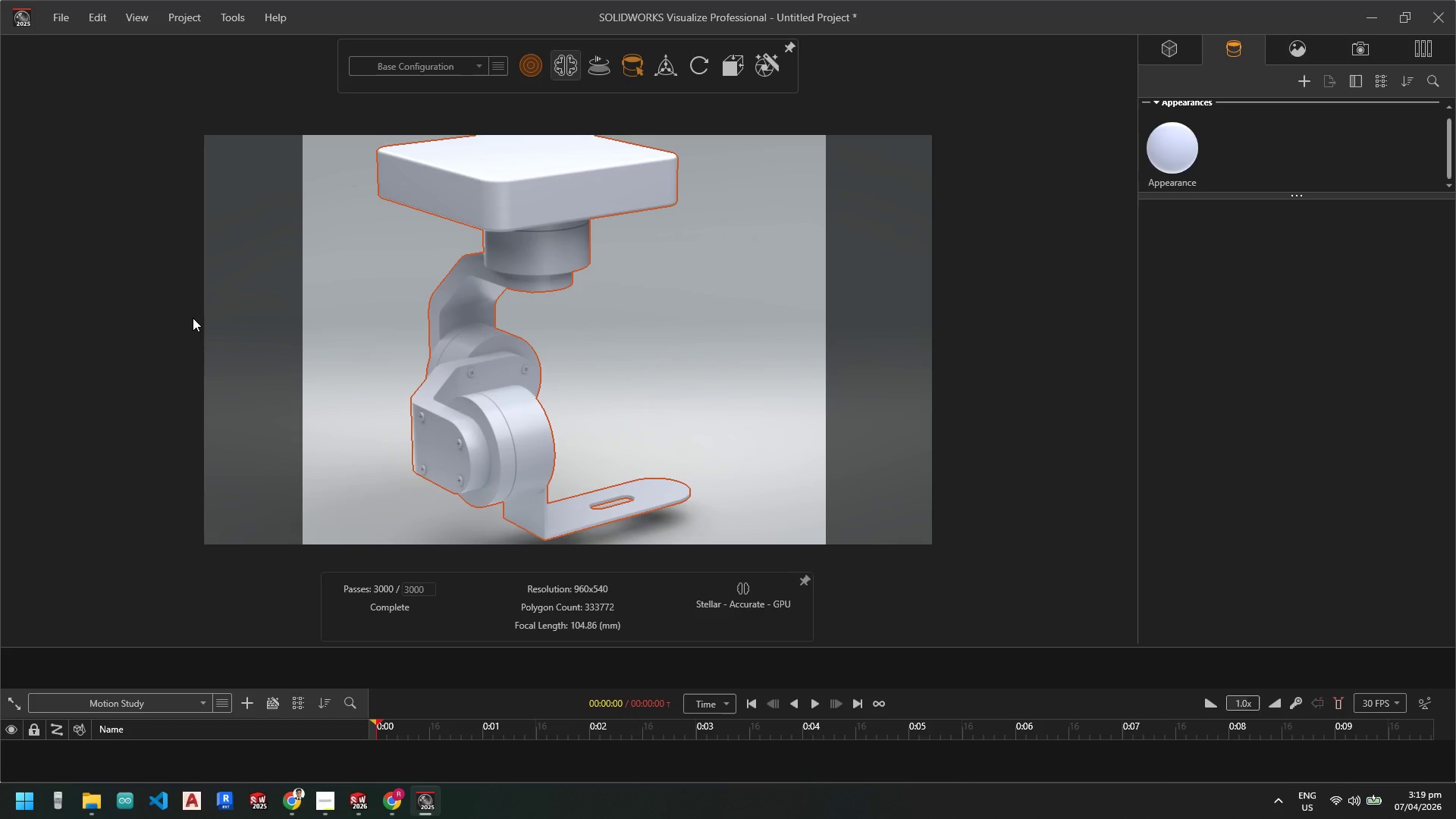 
wait(191.19)
 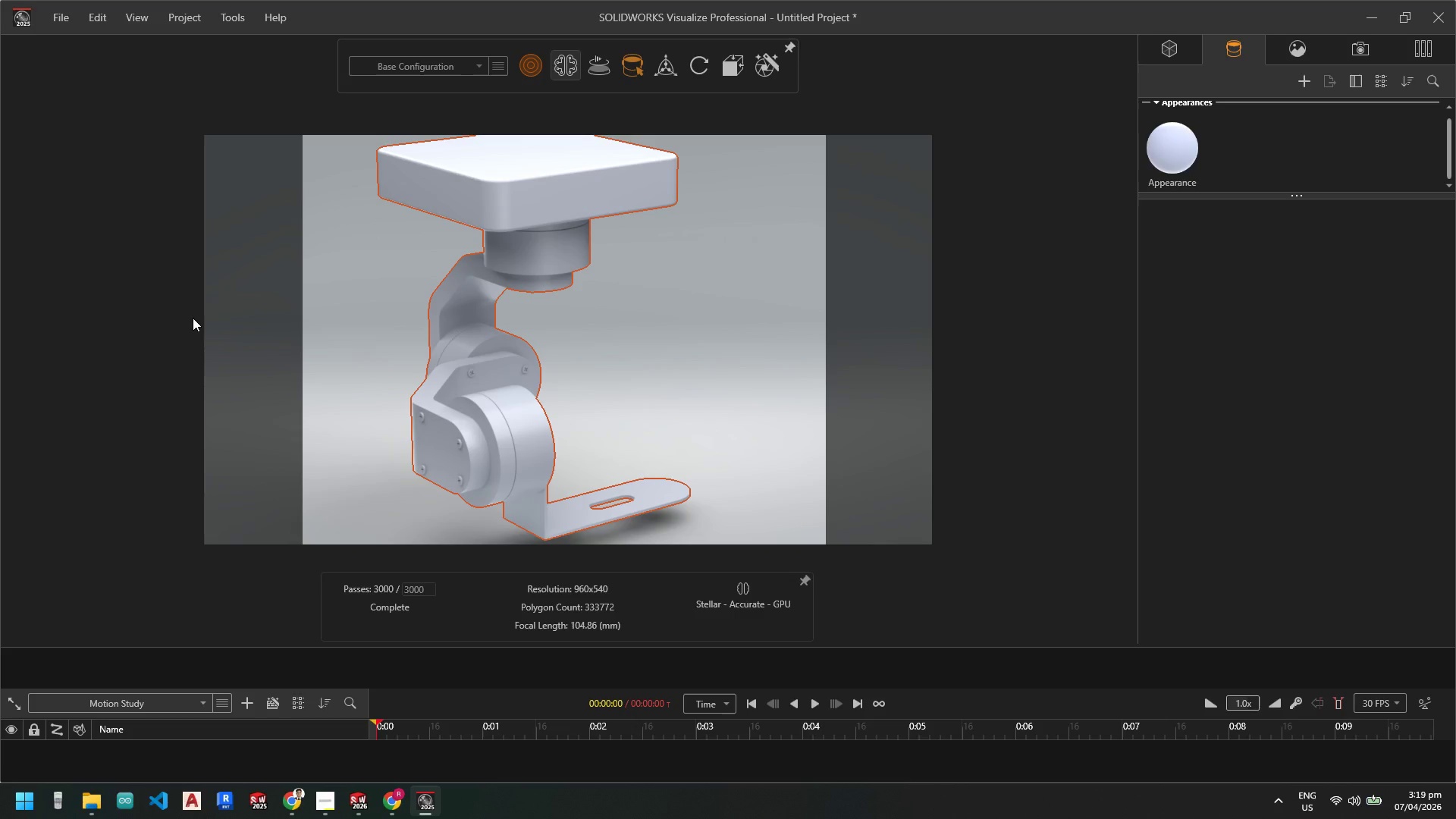 
scroll: coordinate [552, 358], scroll_direction: up, amount: 2.0
 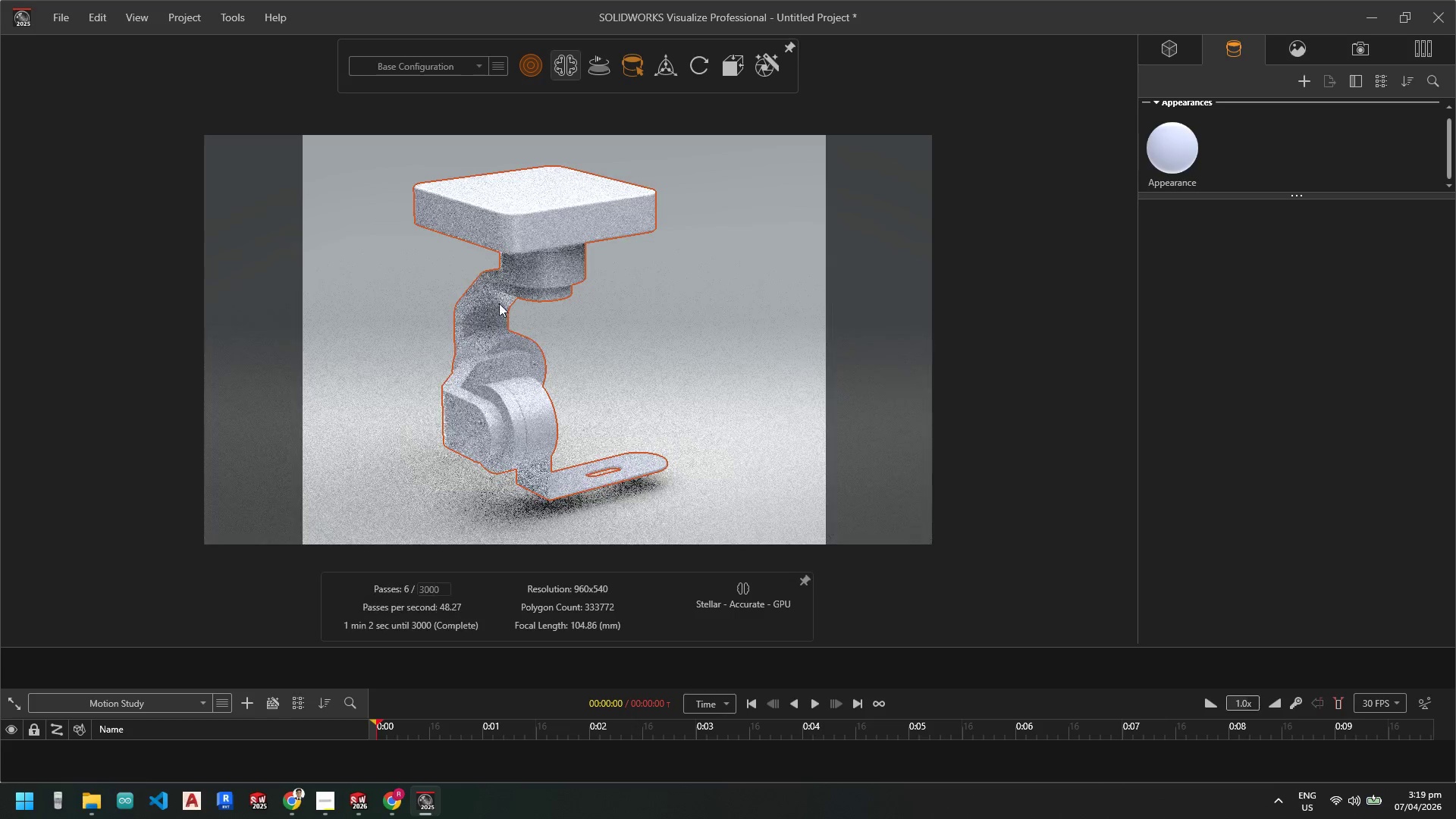 
scroll: coordinate [491, 300], scroll_direction: down, amount: 1.0
 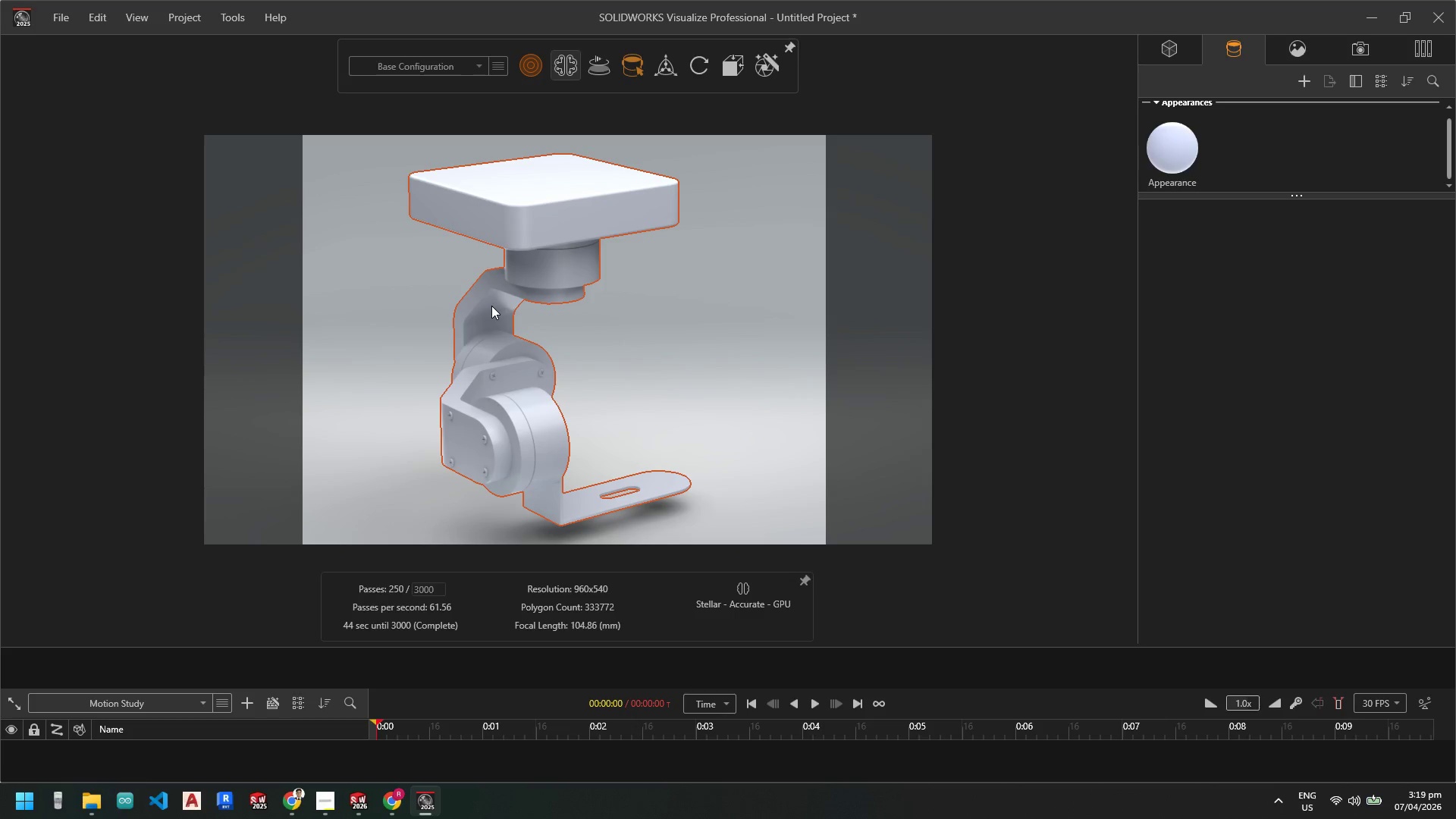 
wait(5.87)
 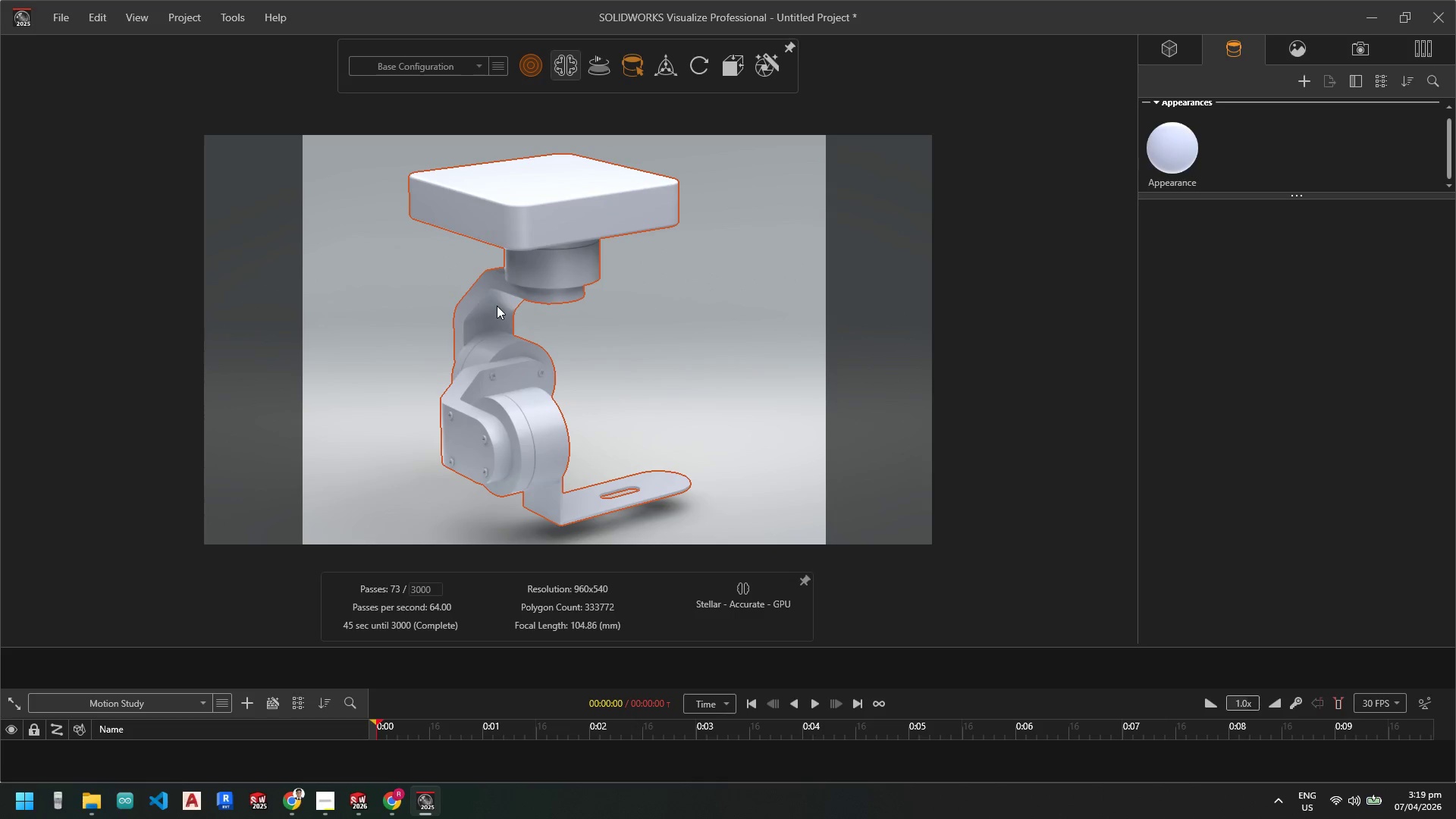 
left_click([93, 802])
 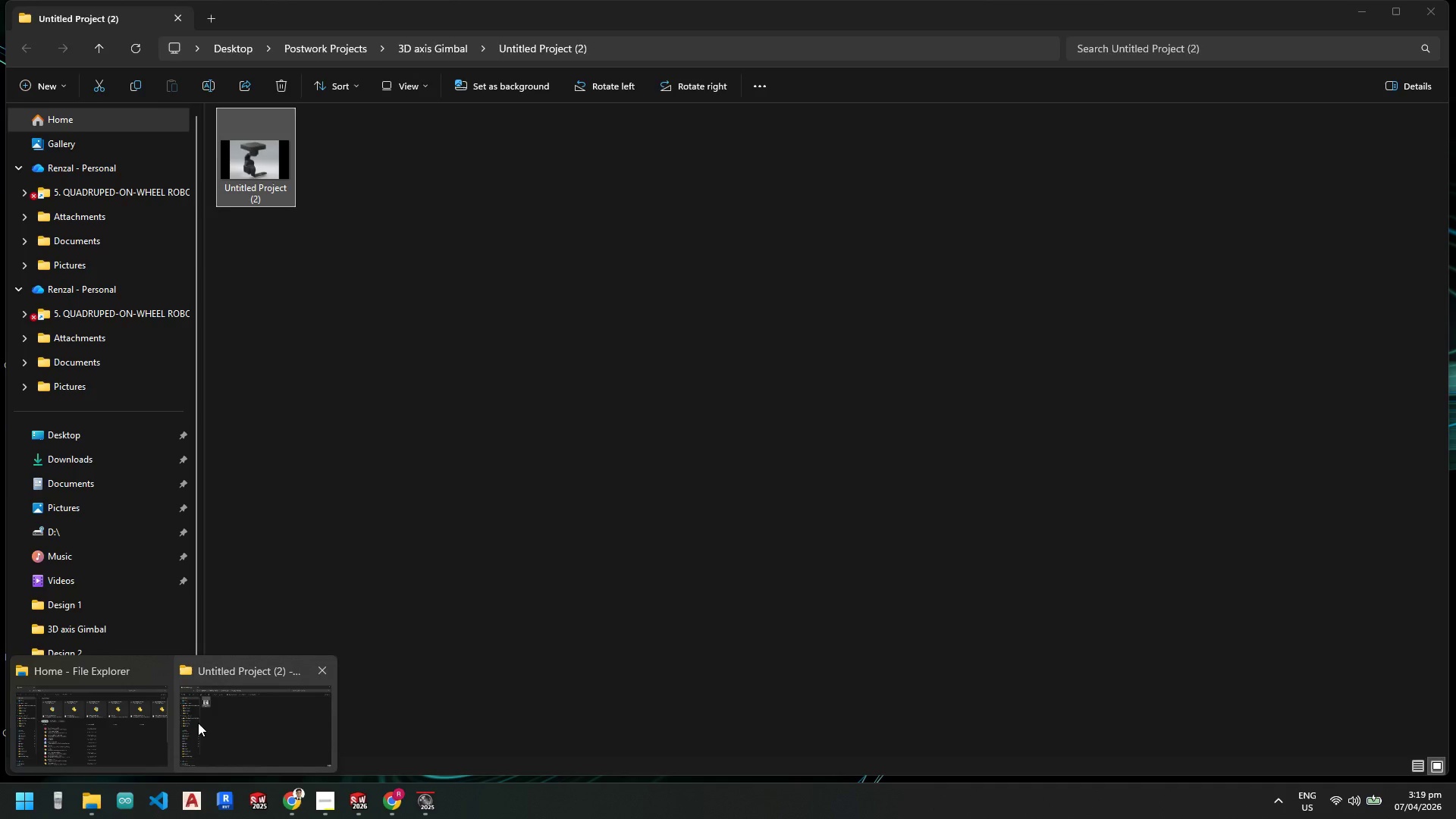 
left_click([124, 711])
 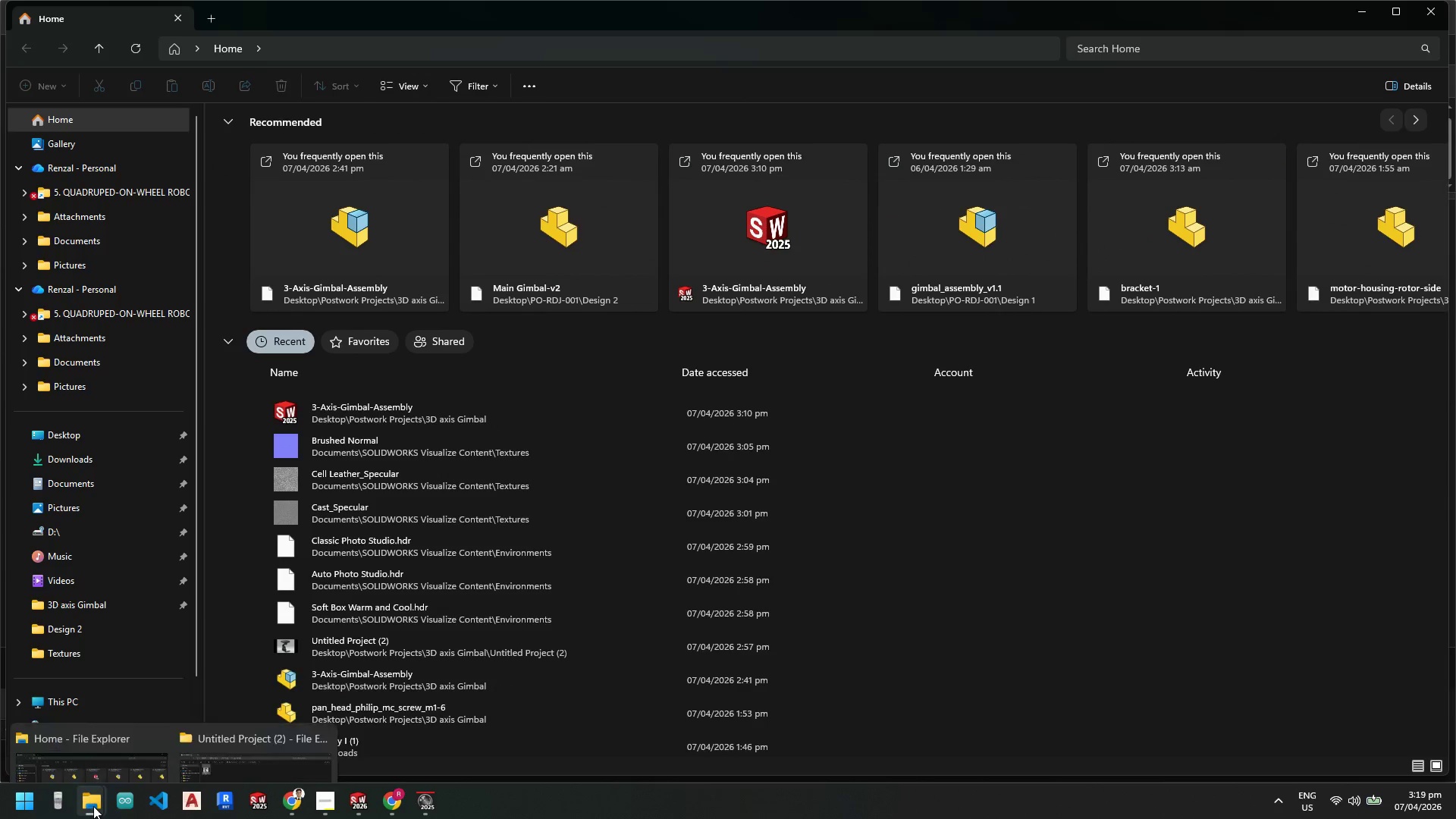 
left_click([93, 806])
 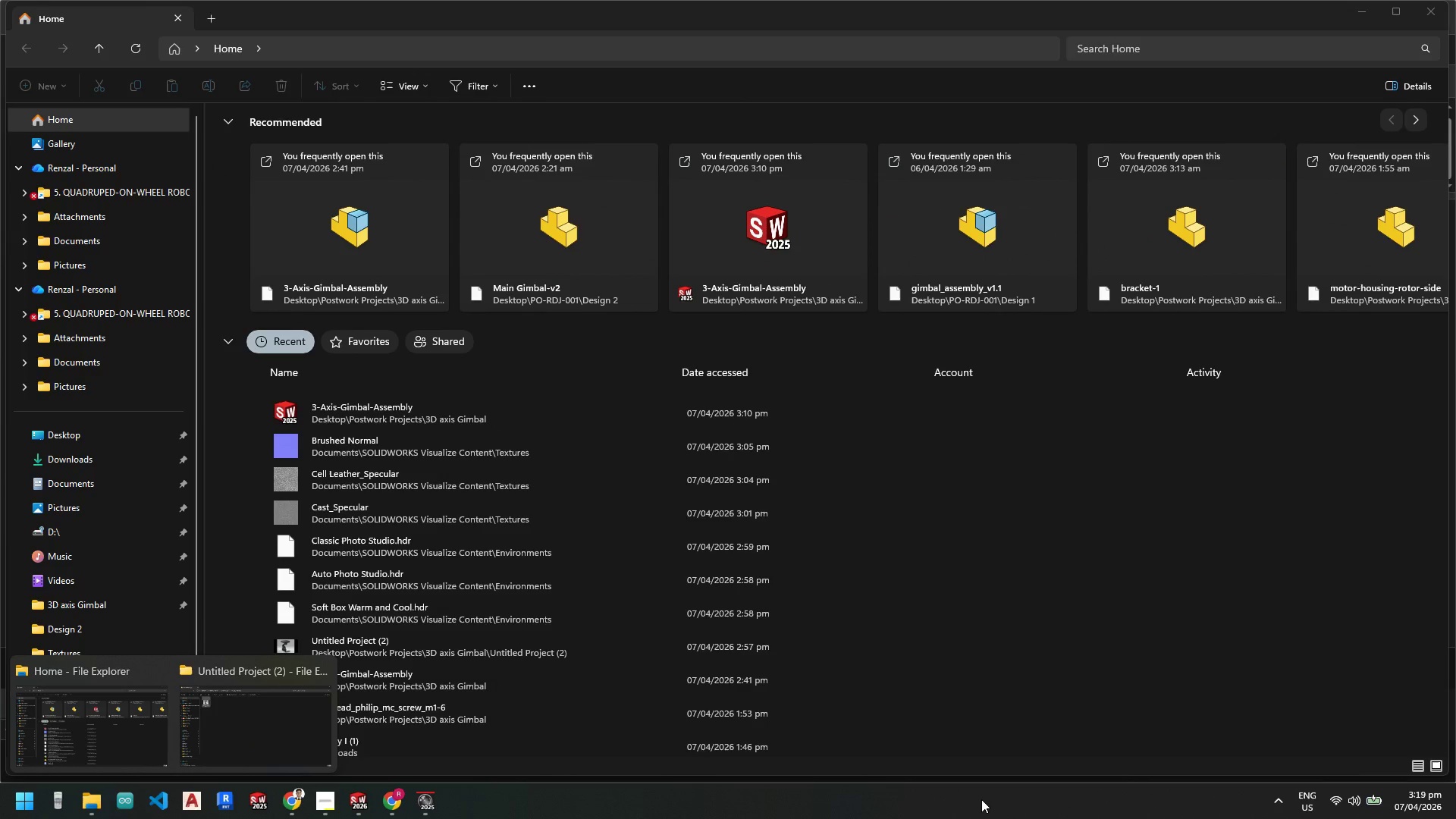 
left_click([962, 806])
 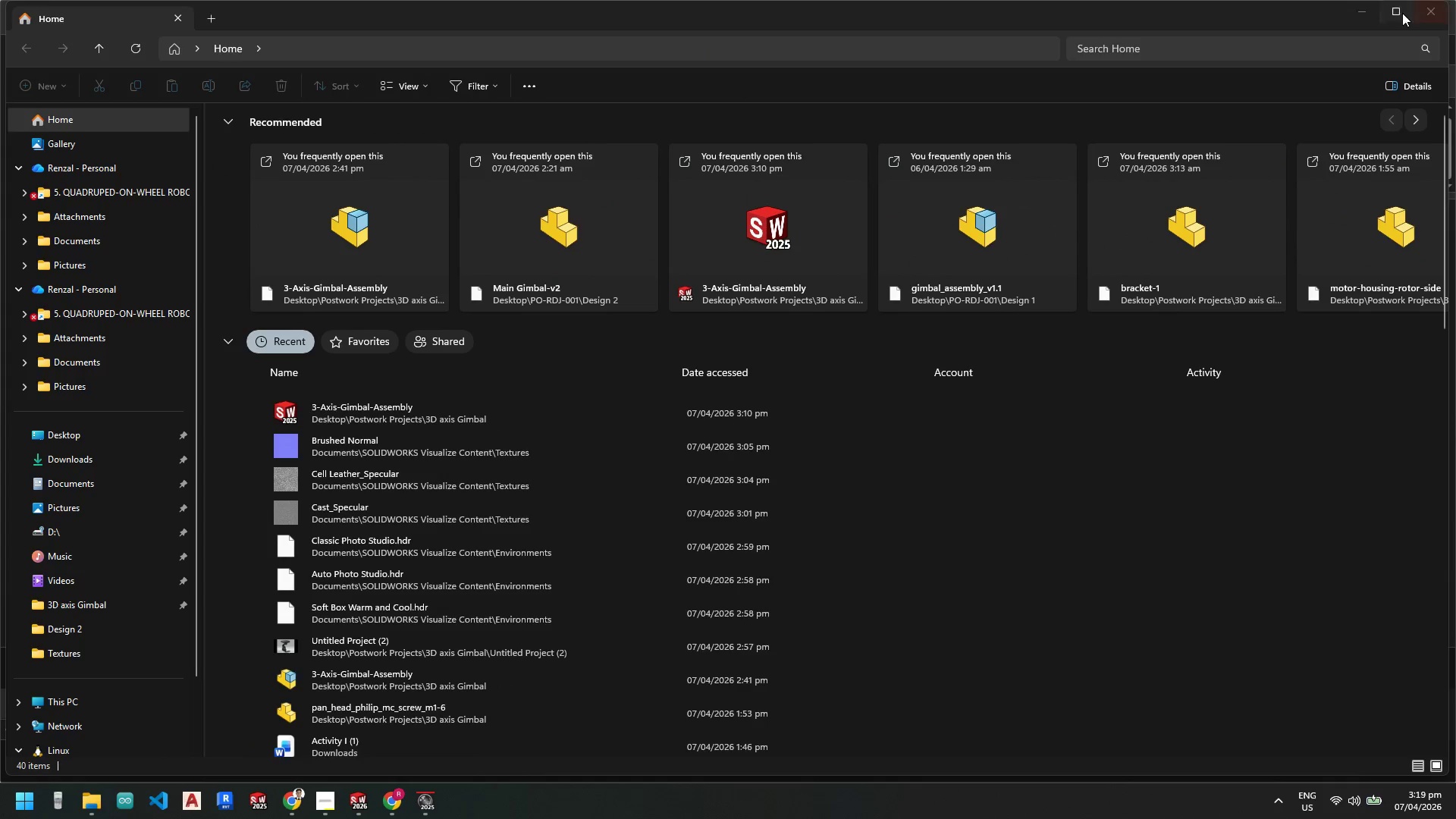 
left_click([1350, 11])
 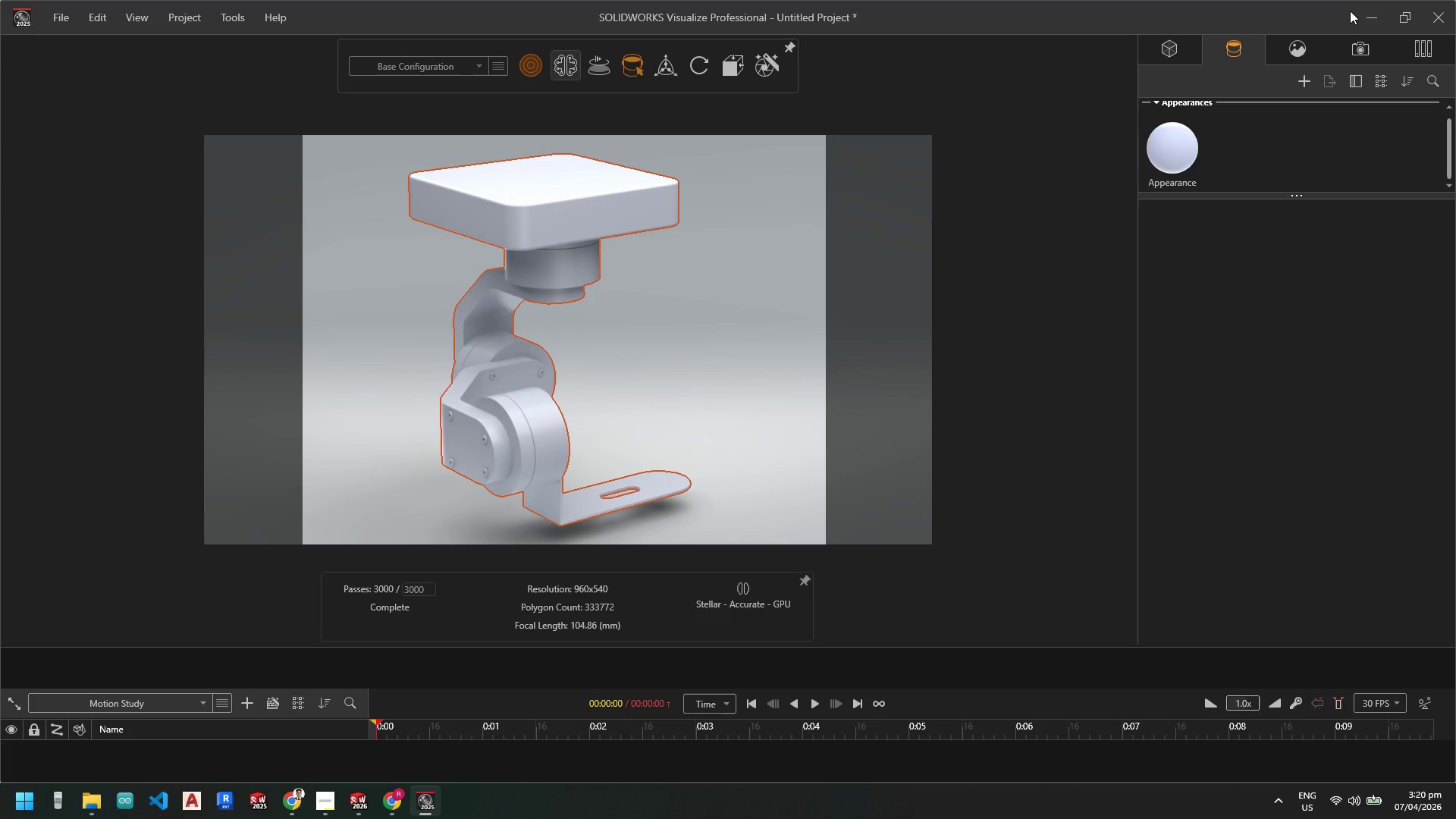 
wait(70.72)
 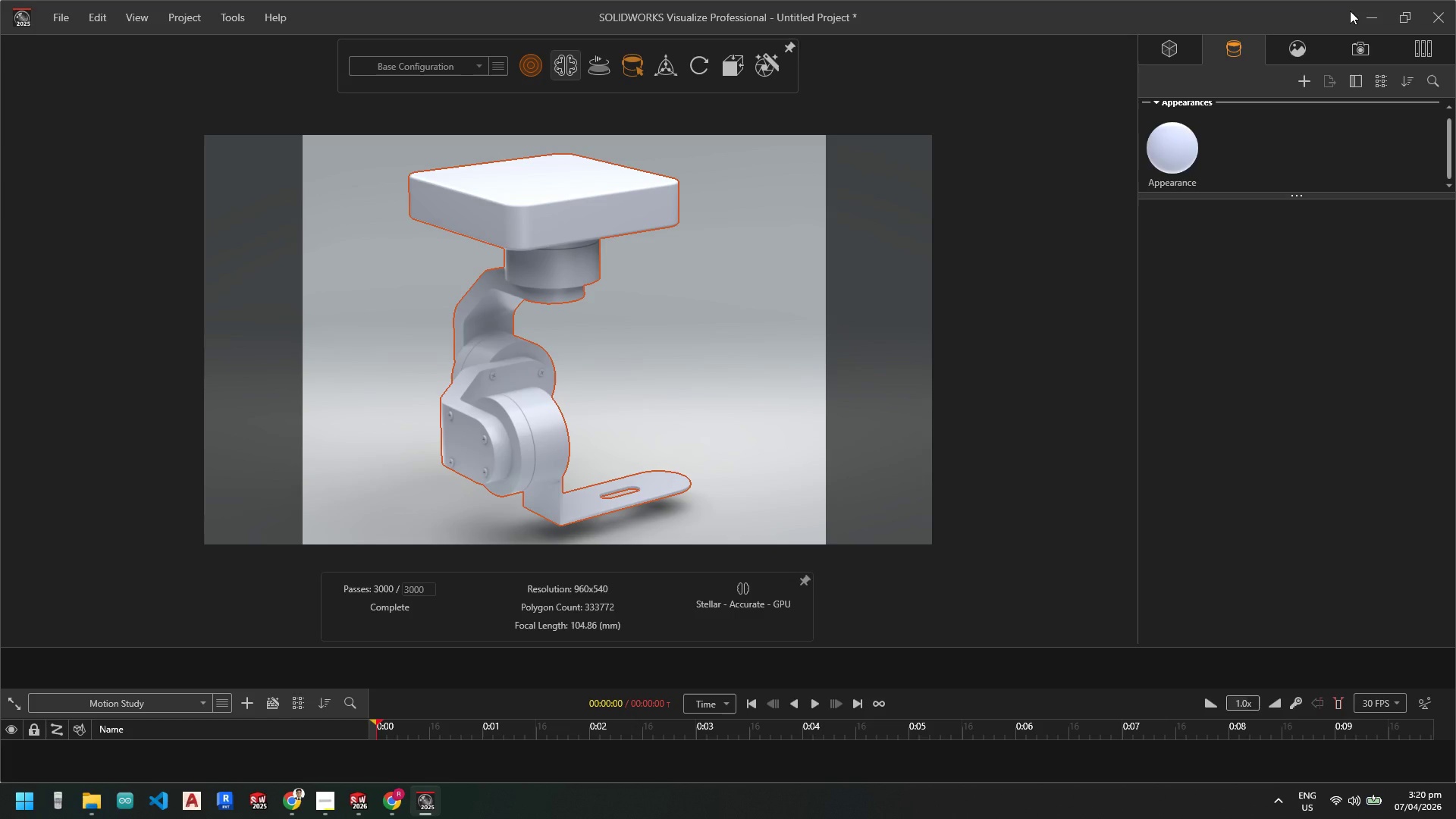 
left_click([59, 13])
 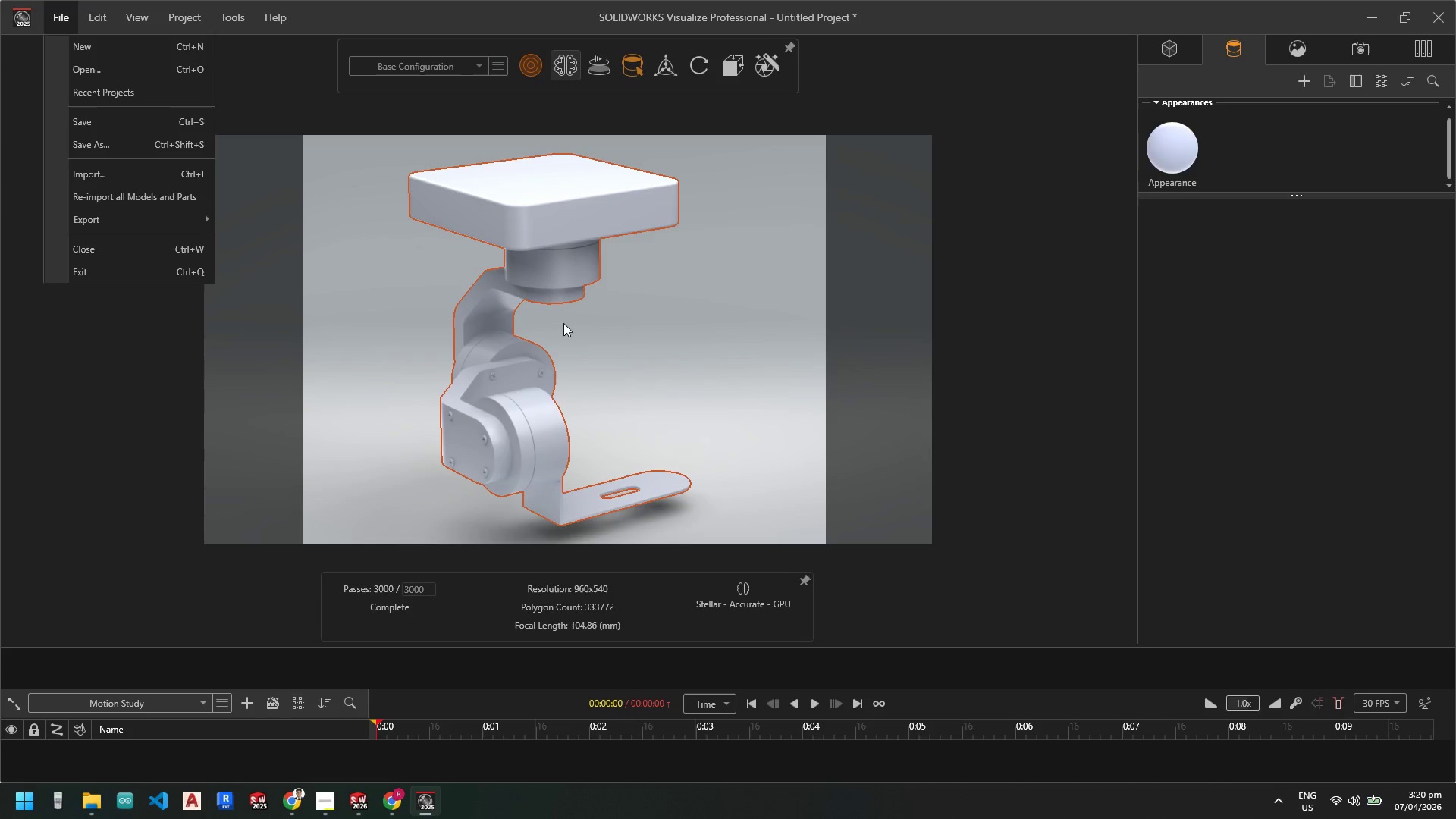 
key(Backquote)
 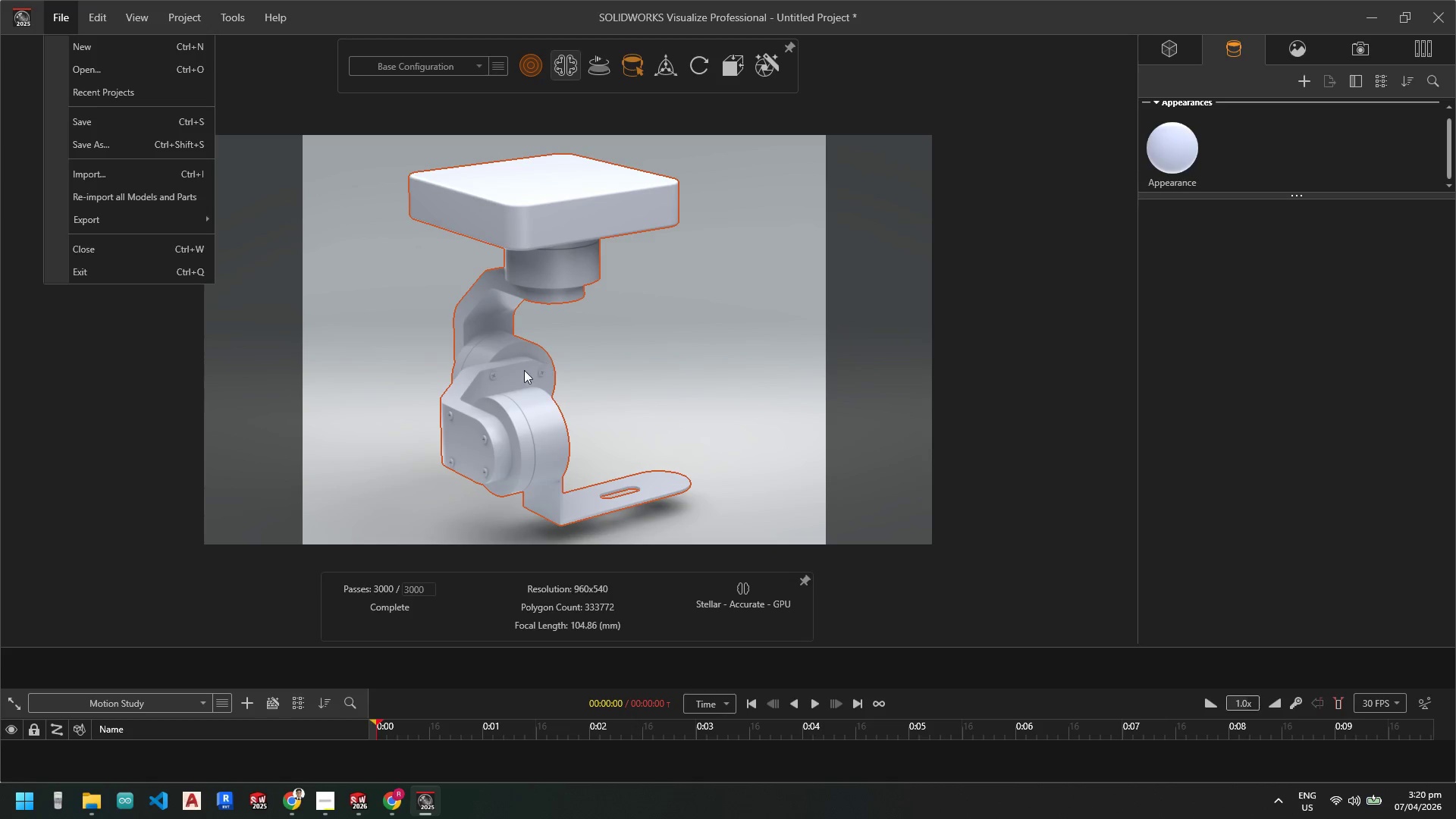 
key(Backquote)
 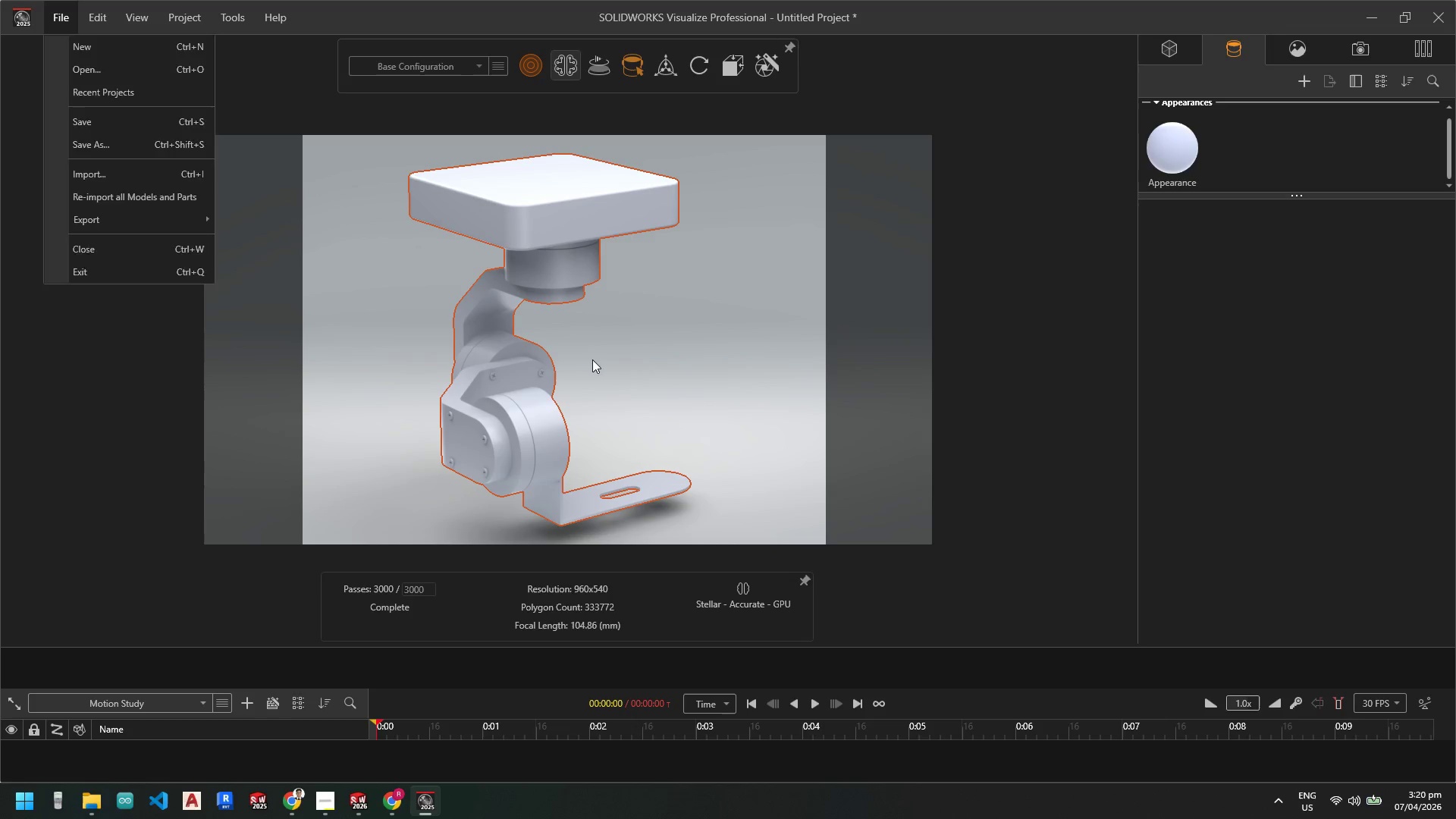 
left_click([600, 359])
 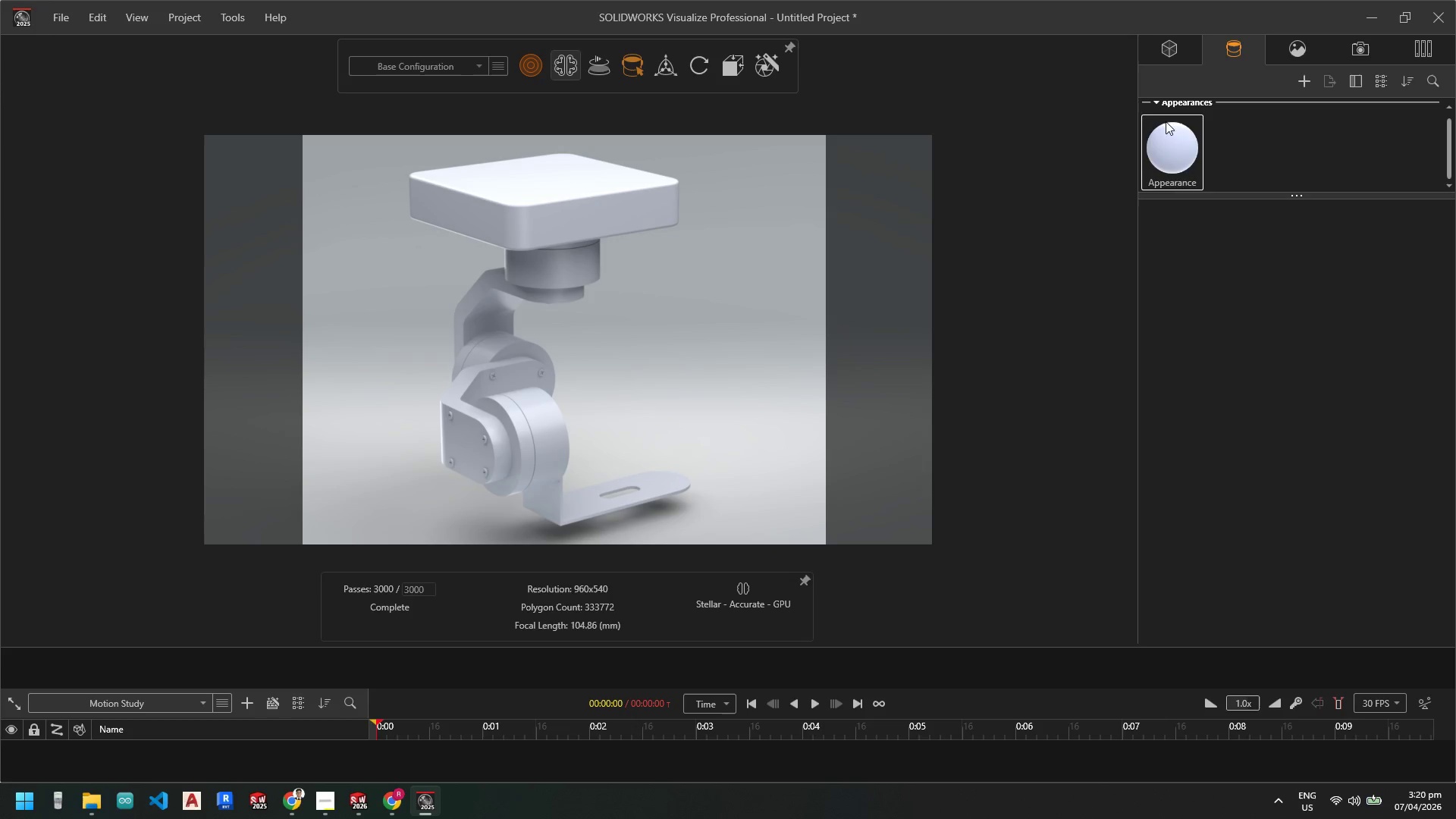 
left_click([1168, 42])
 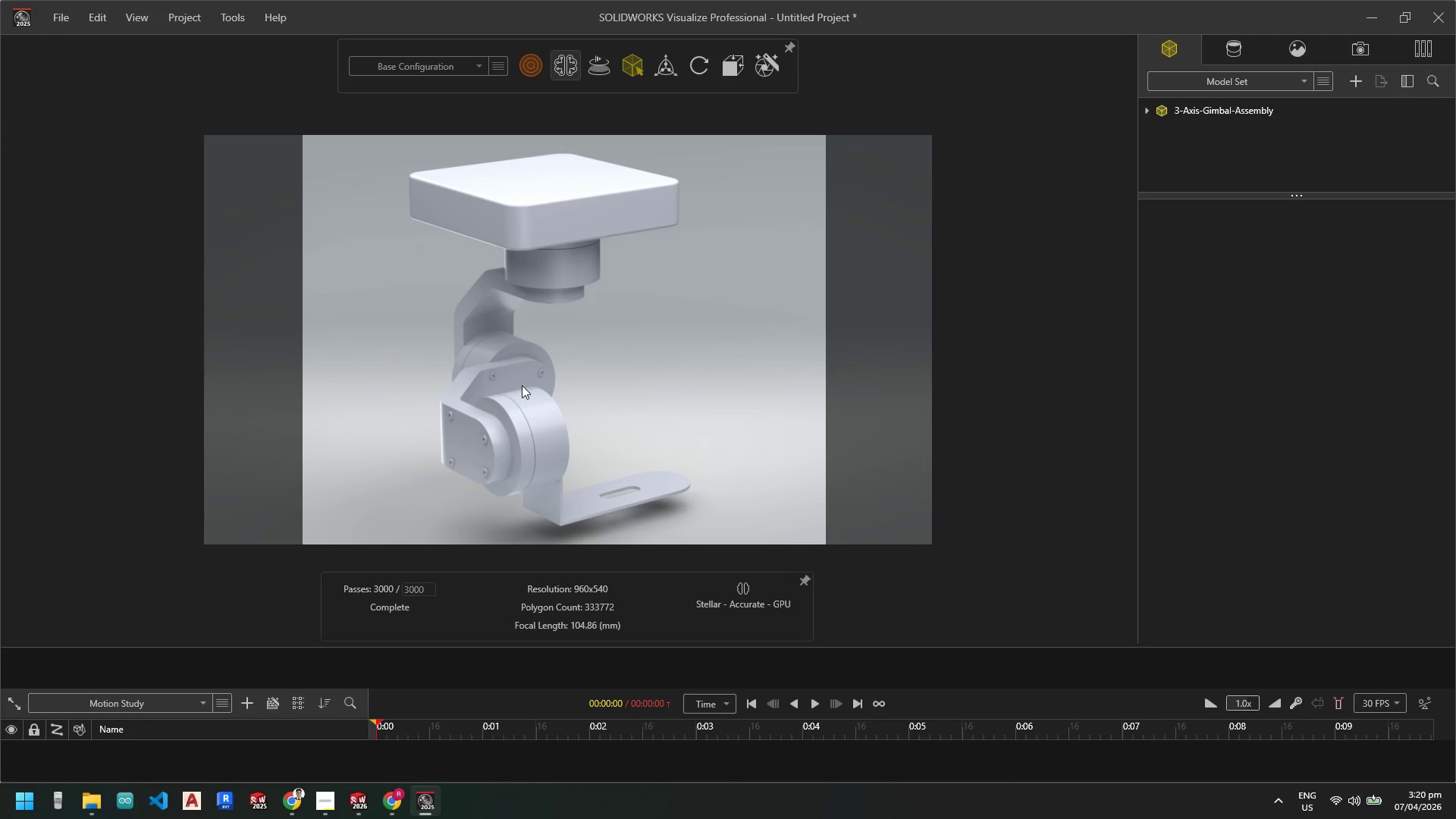 
left_click([524, 401])
 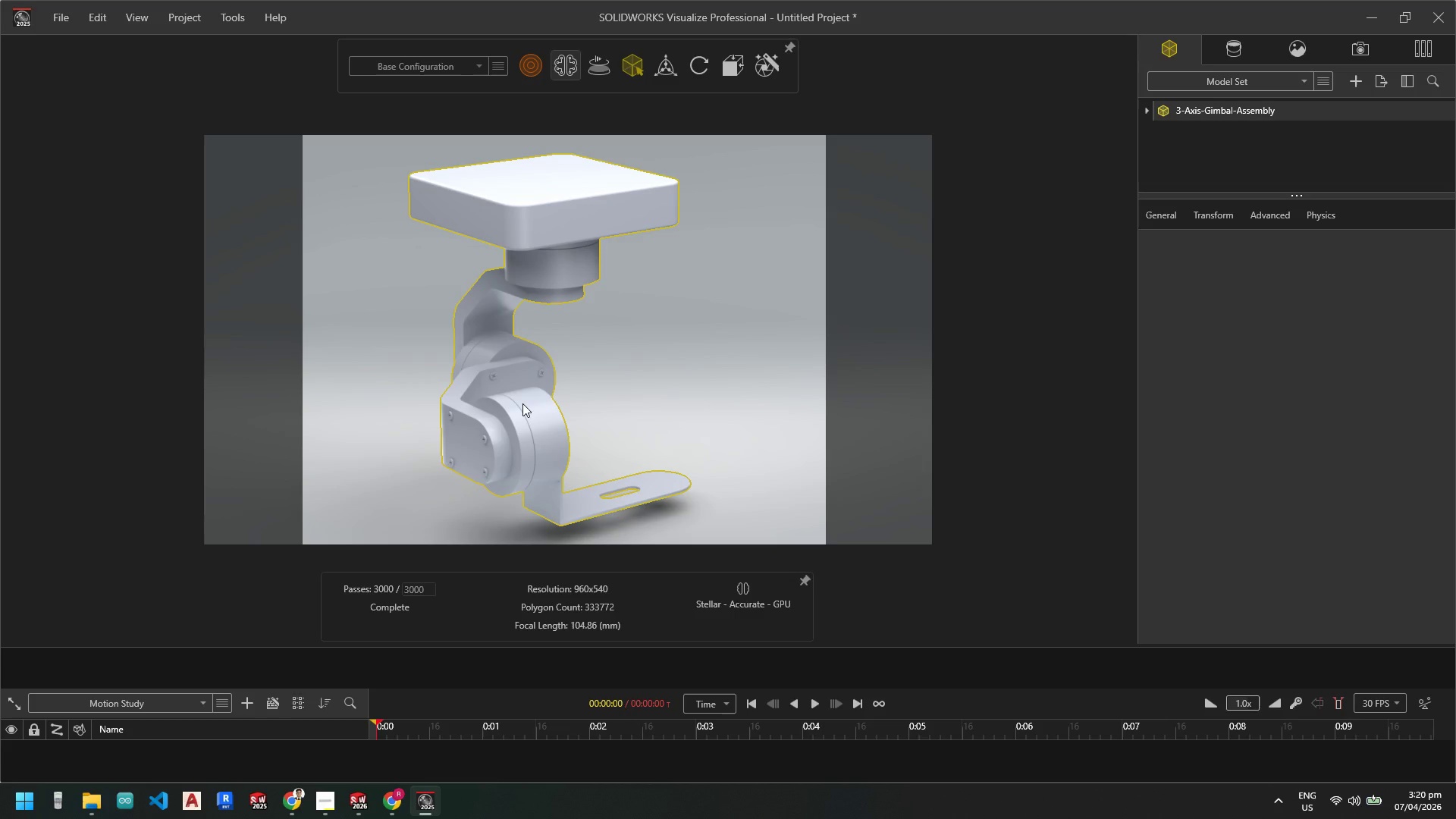 
key(Delete)
 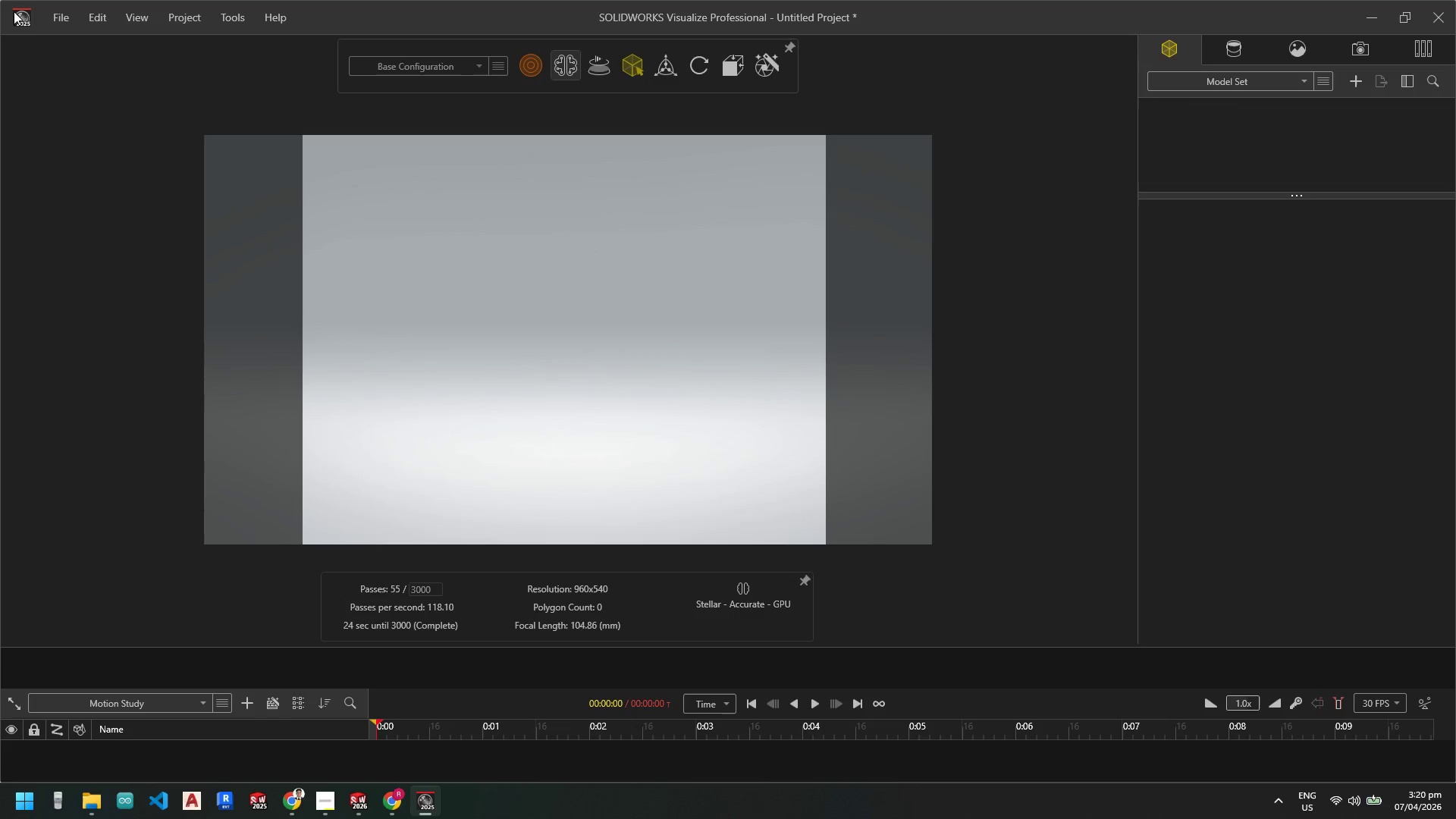 
left_click([67, 13])
 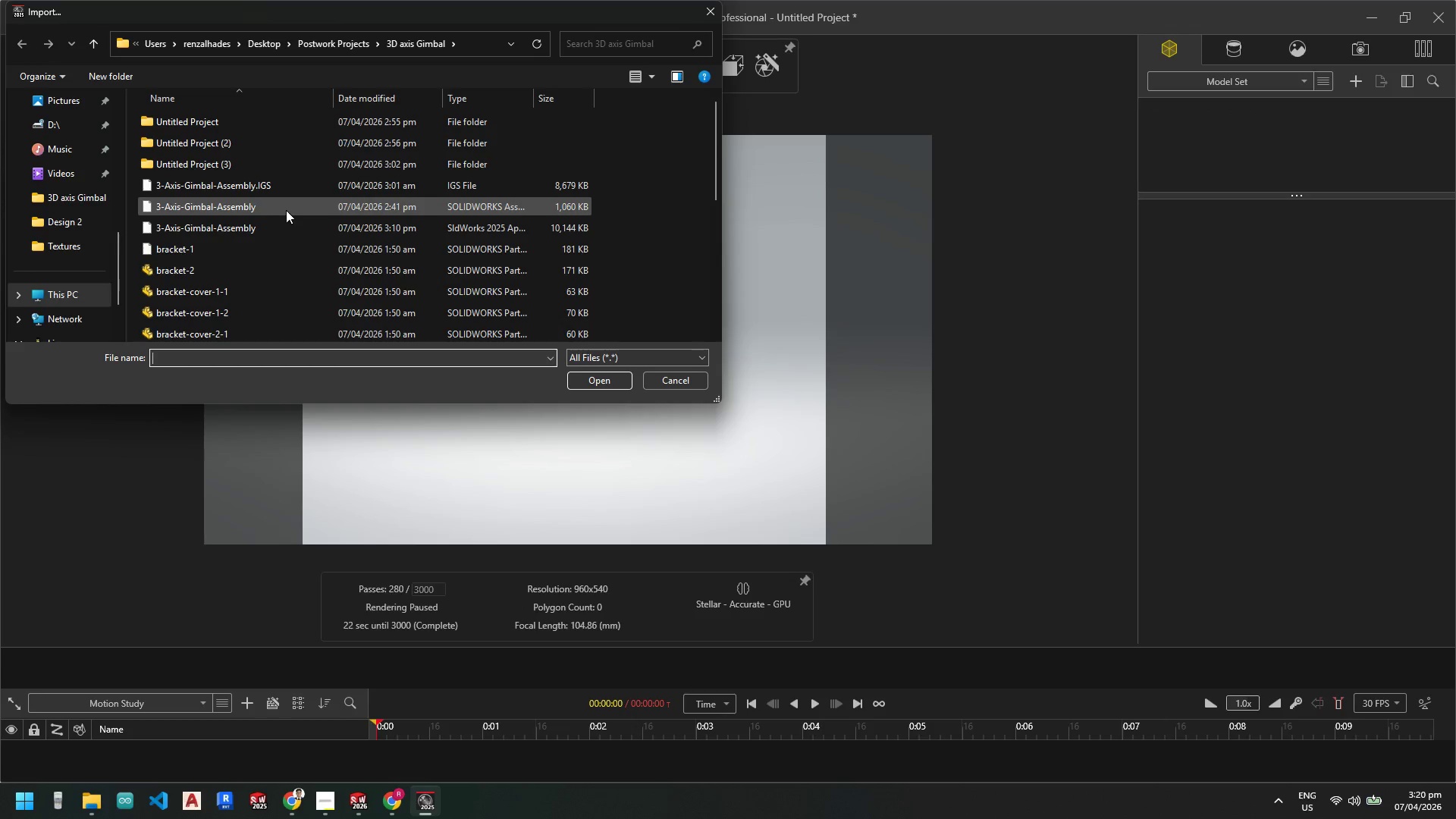 
double_click([290, 224])
 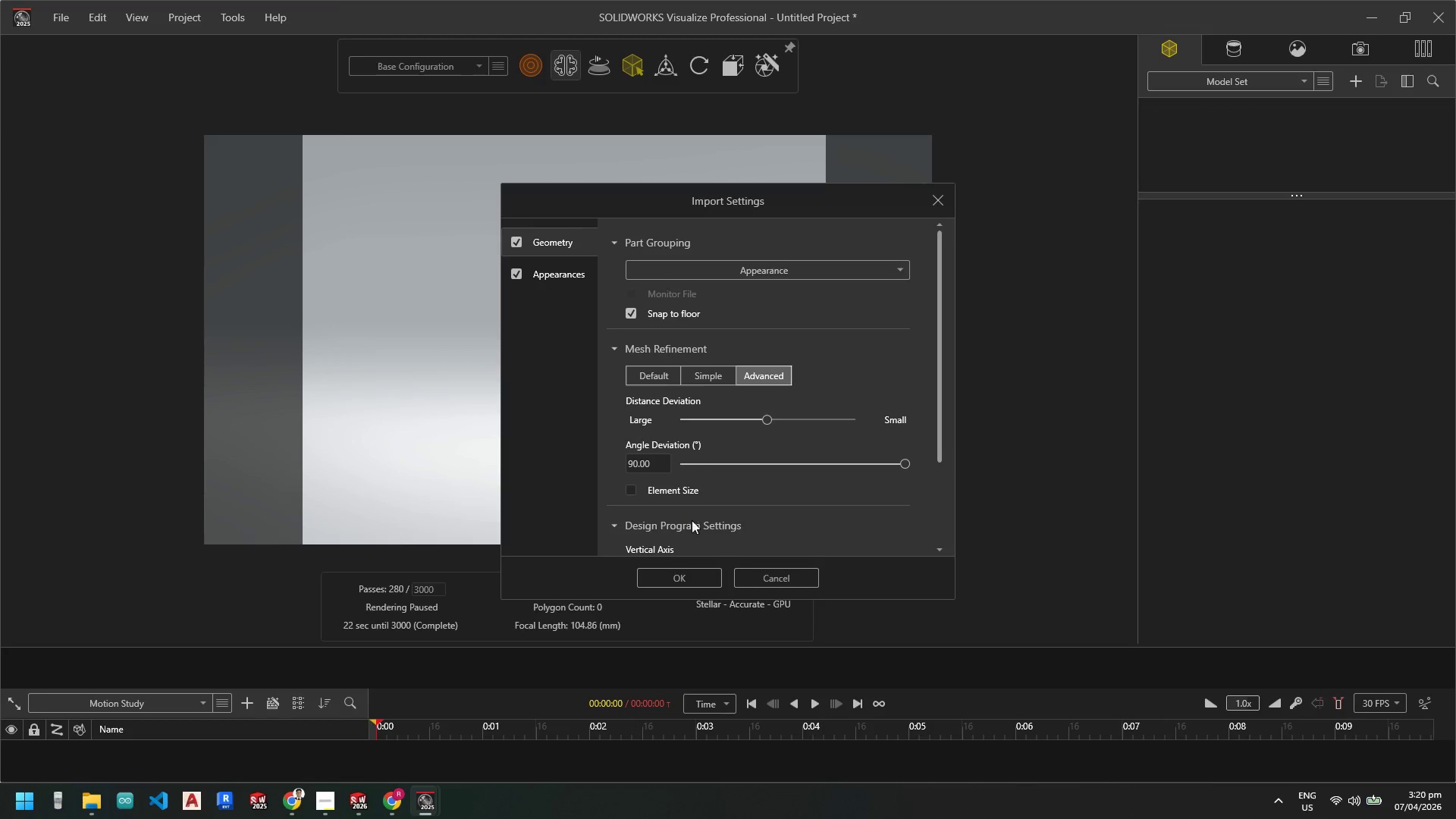 
left_click([686, 579])
 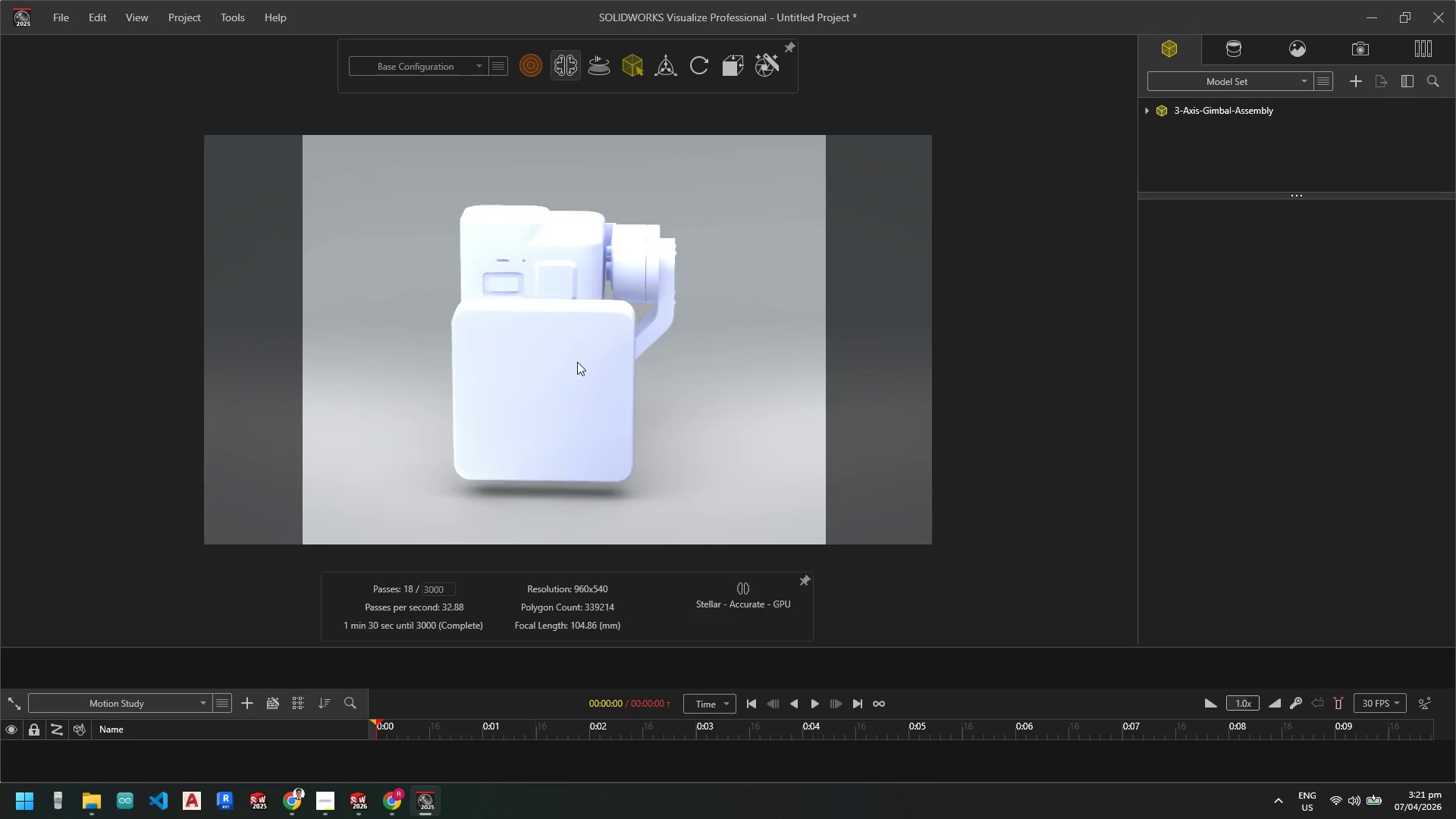 
wait(7.94)
 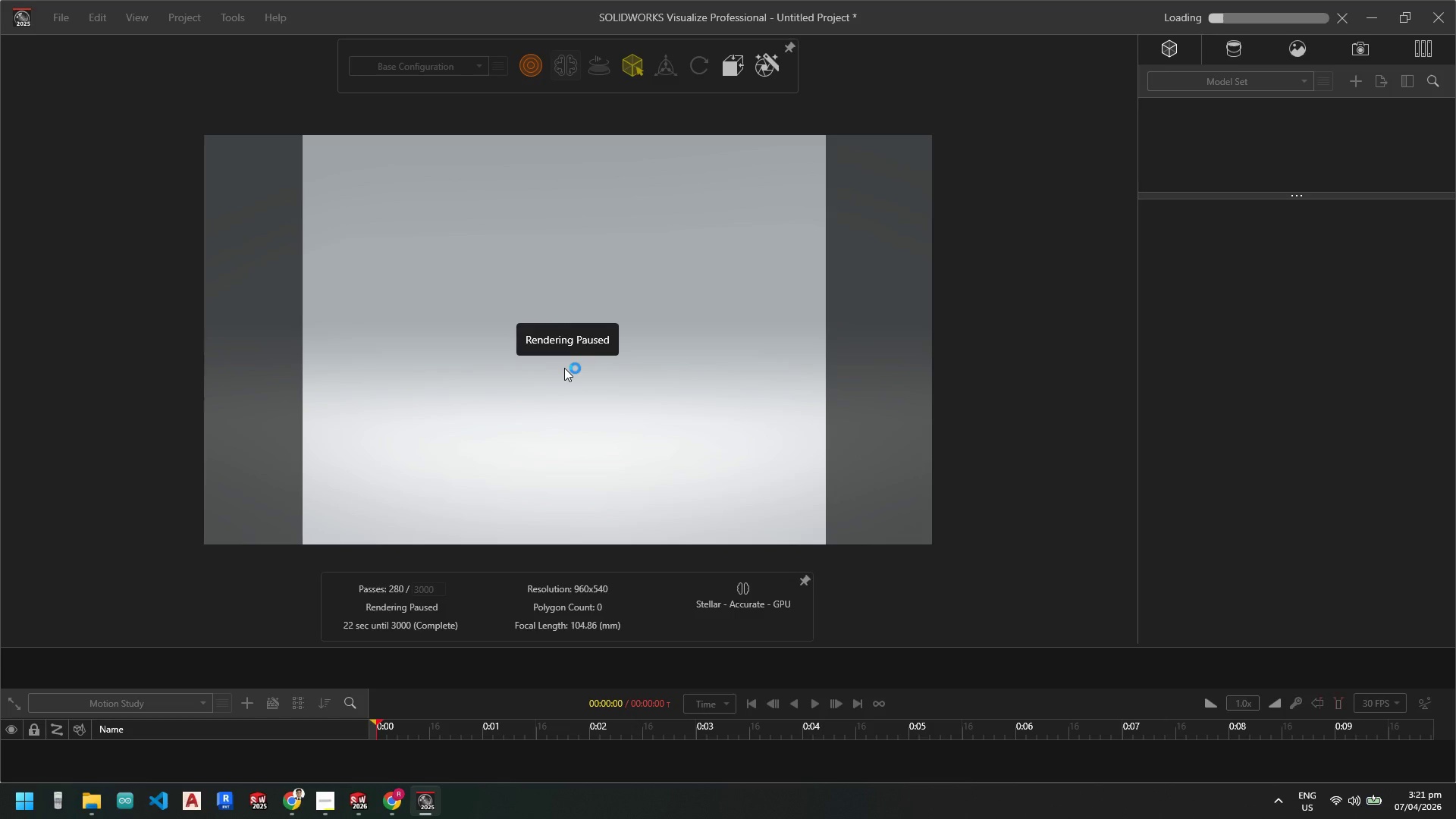 
left_click([560, 334])
 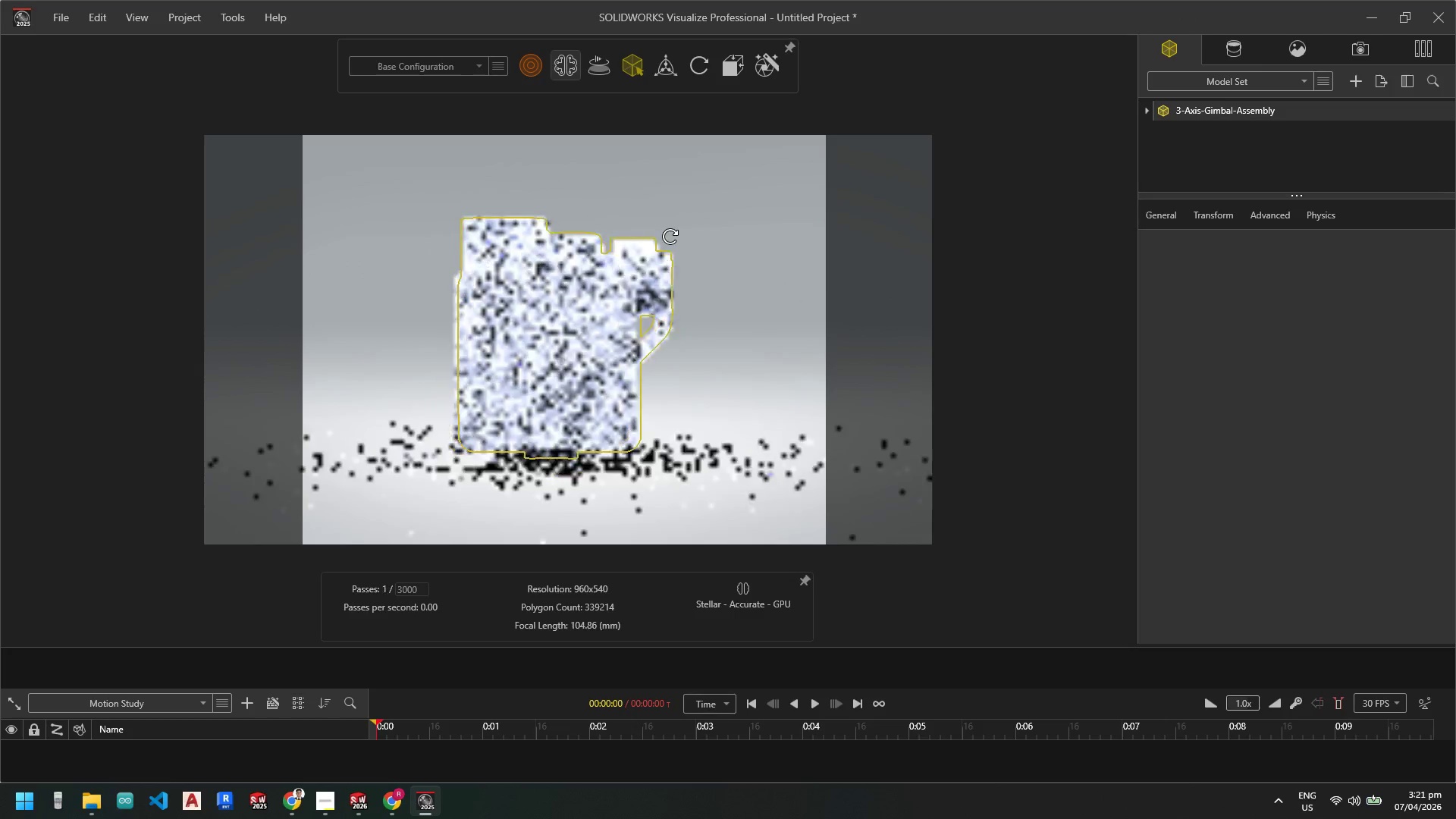 
scroll: coordinate [662, 321], scroll_direction: up, amount: 3.0
 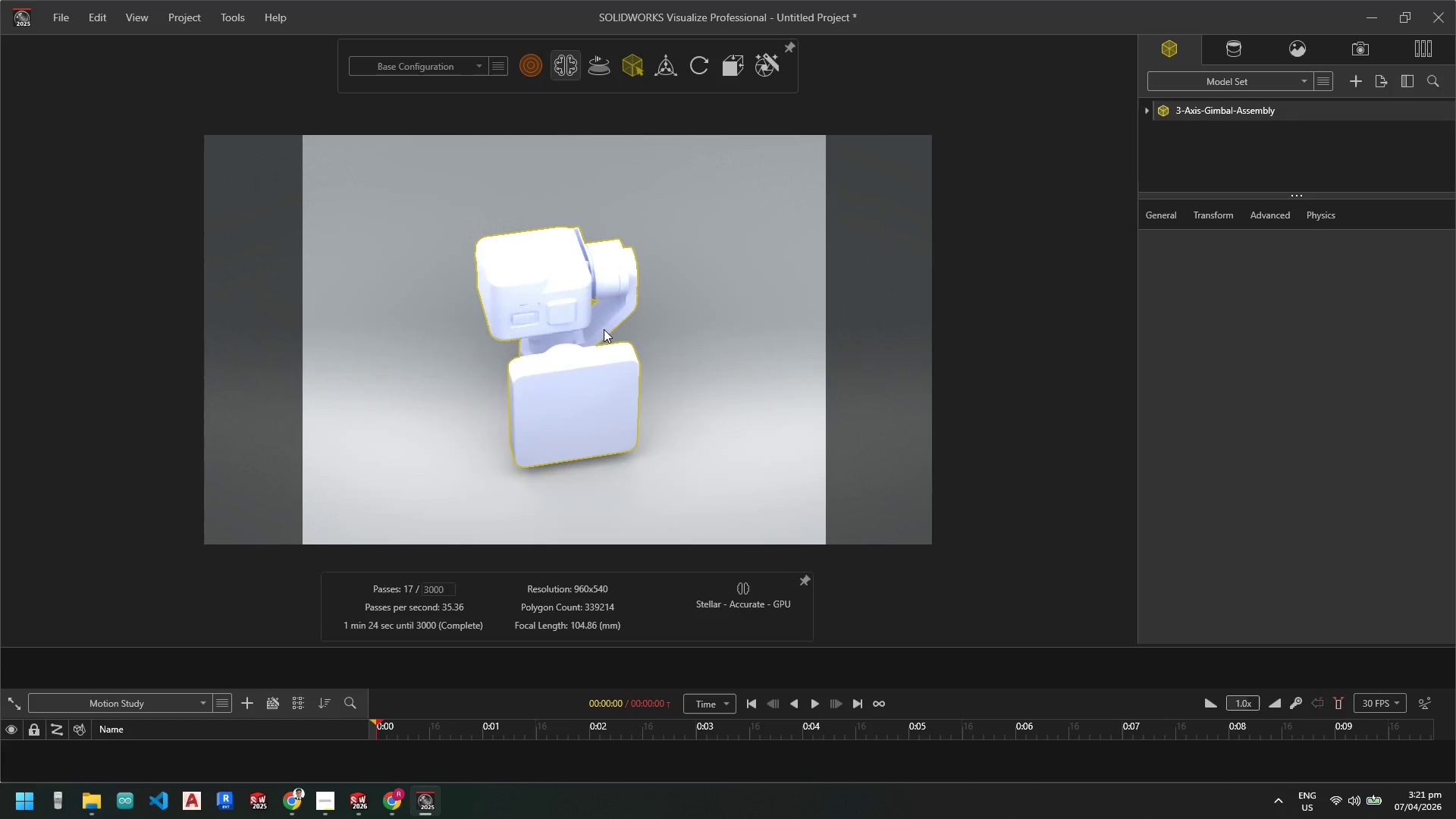 
key(R)
 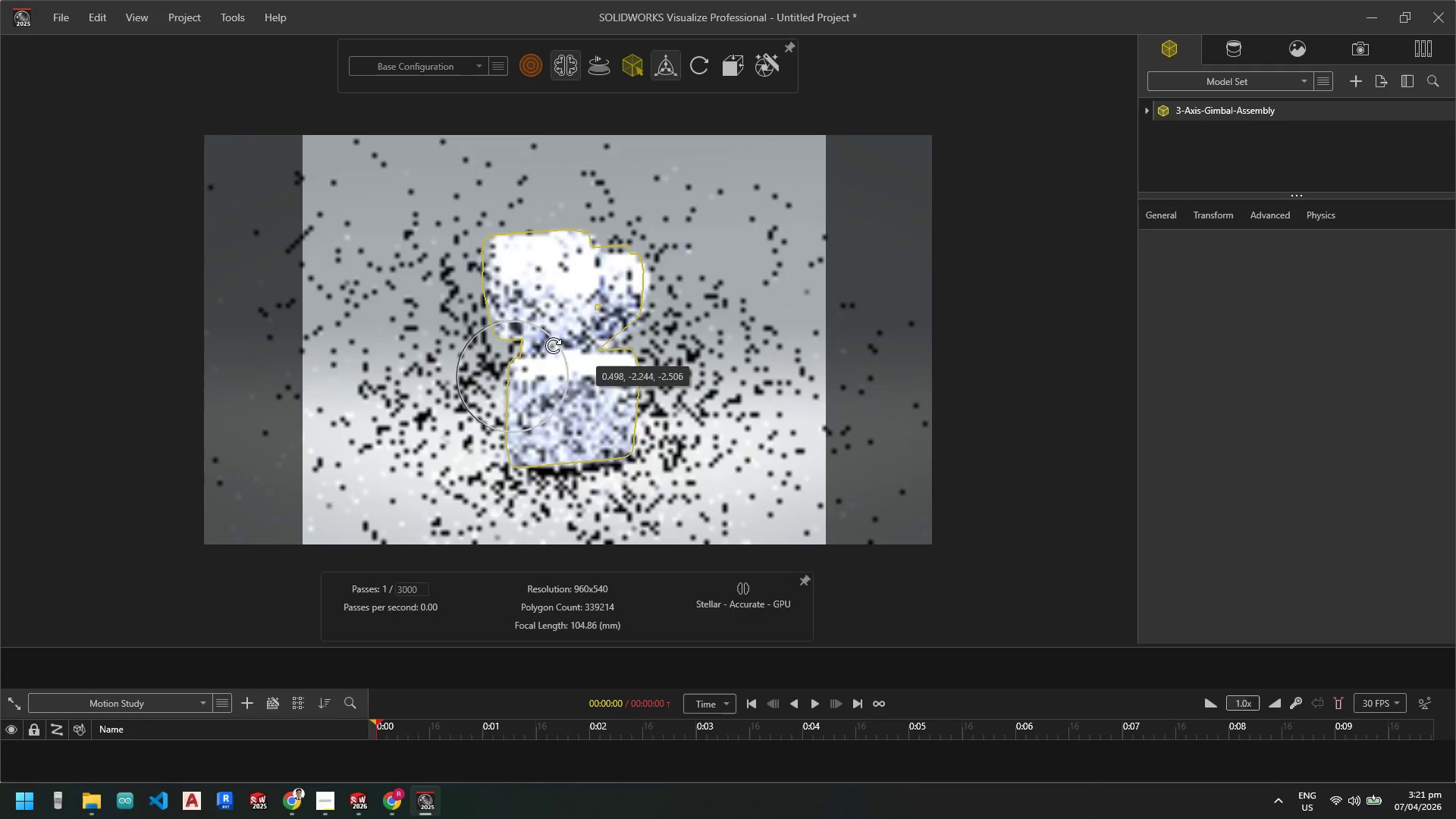 
key(Escape)
 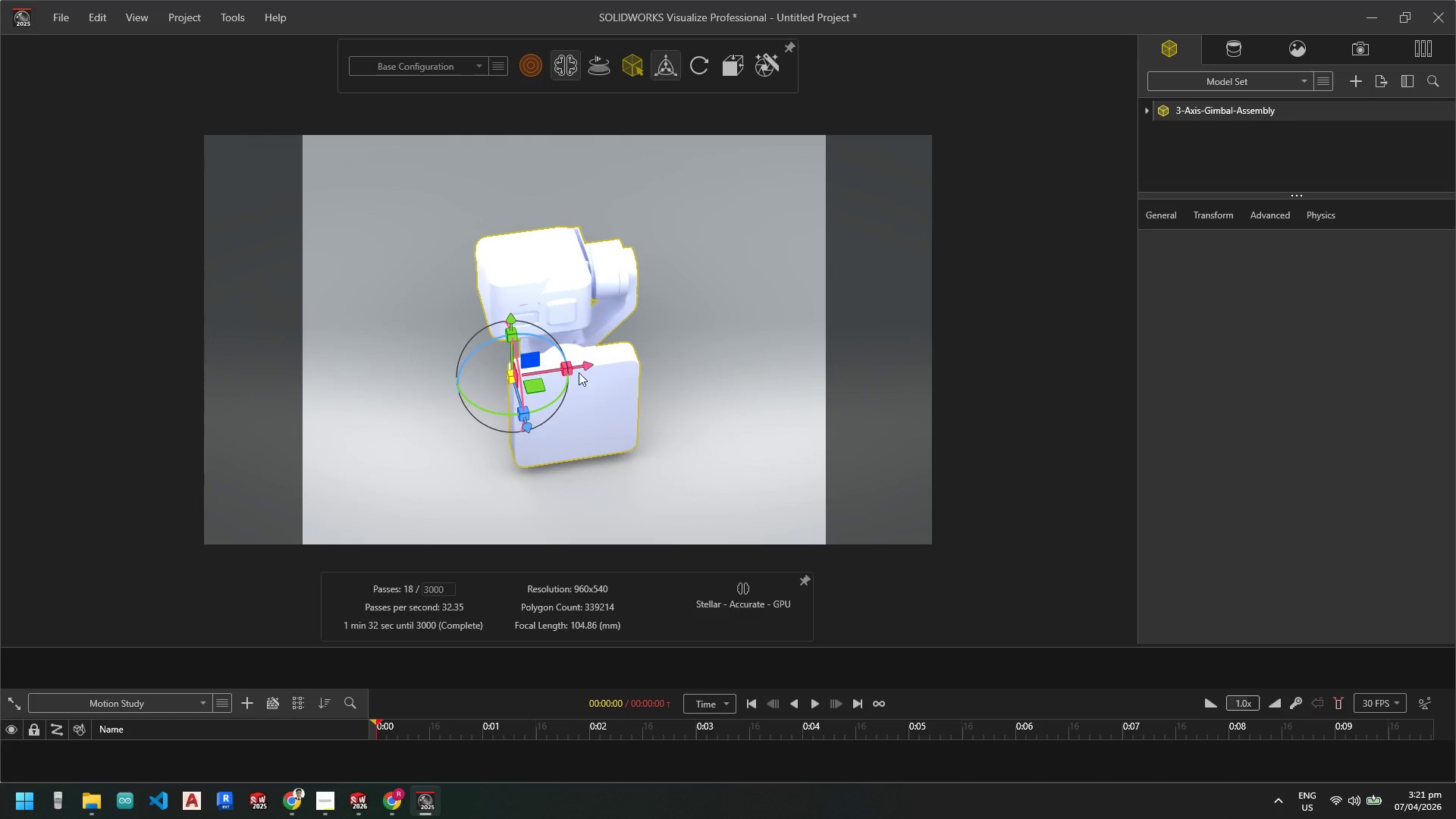 
scroll: coordinate [655, 403], scroll_direction: down, amount: 2.0
 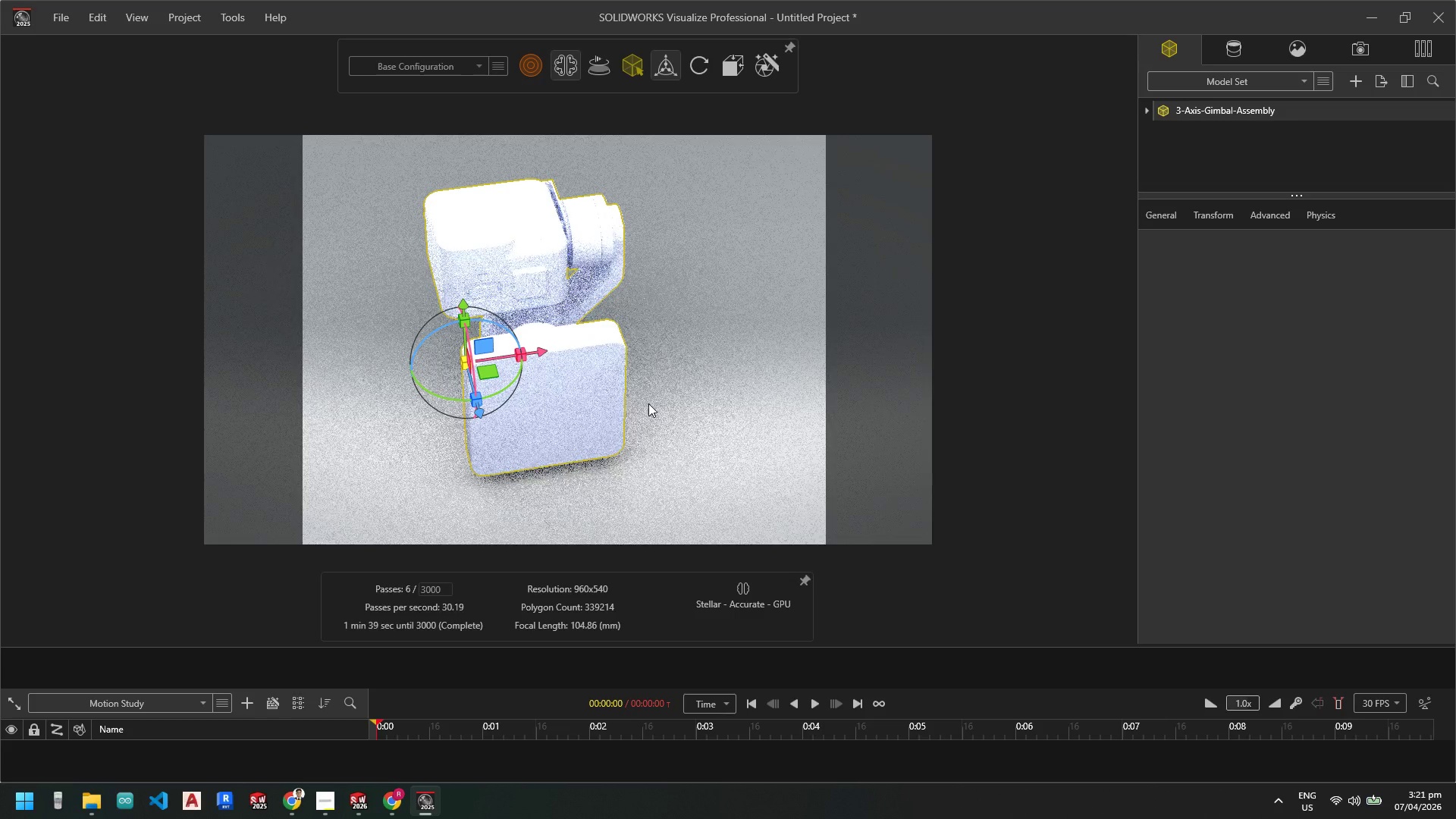 
scroll: coordinate [647, 403], scroll_direction: up, amount: 1.0
 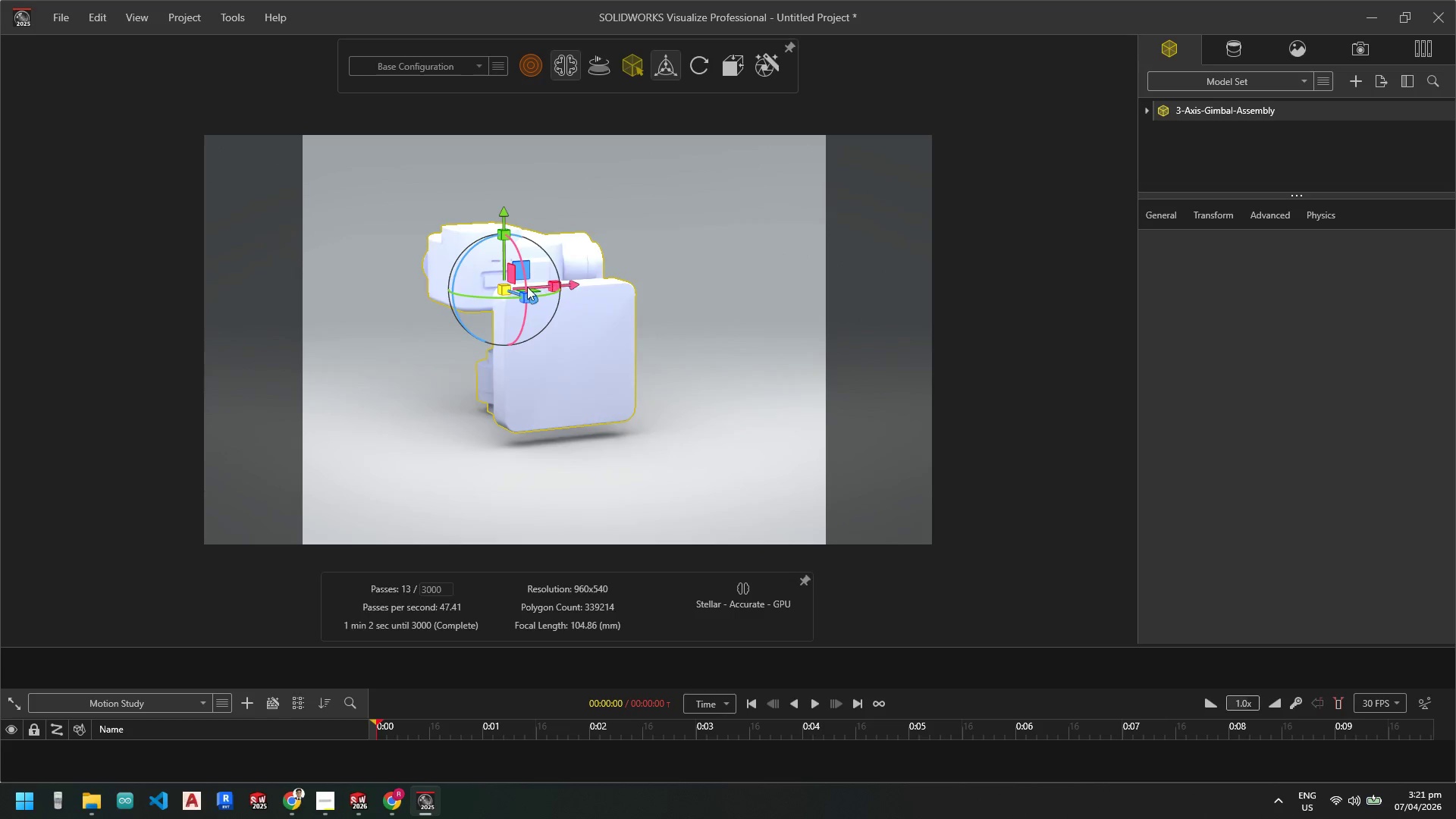 
left_click_drag(start_coordinate=[525, 325], to_coordinate=[511, 142])
 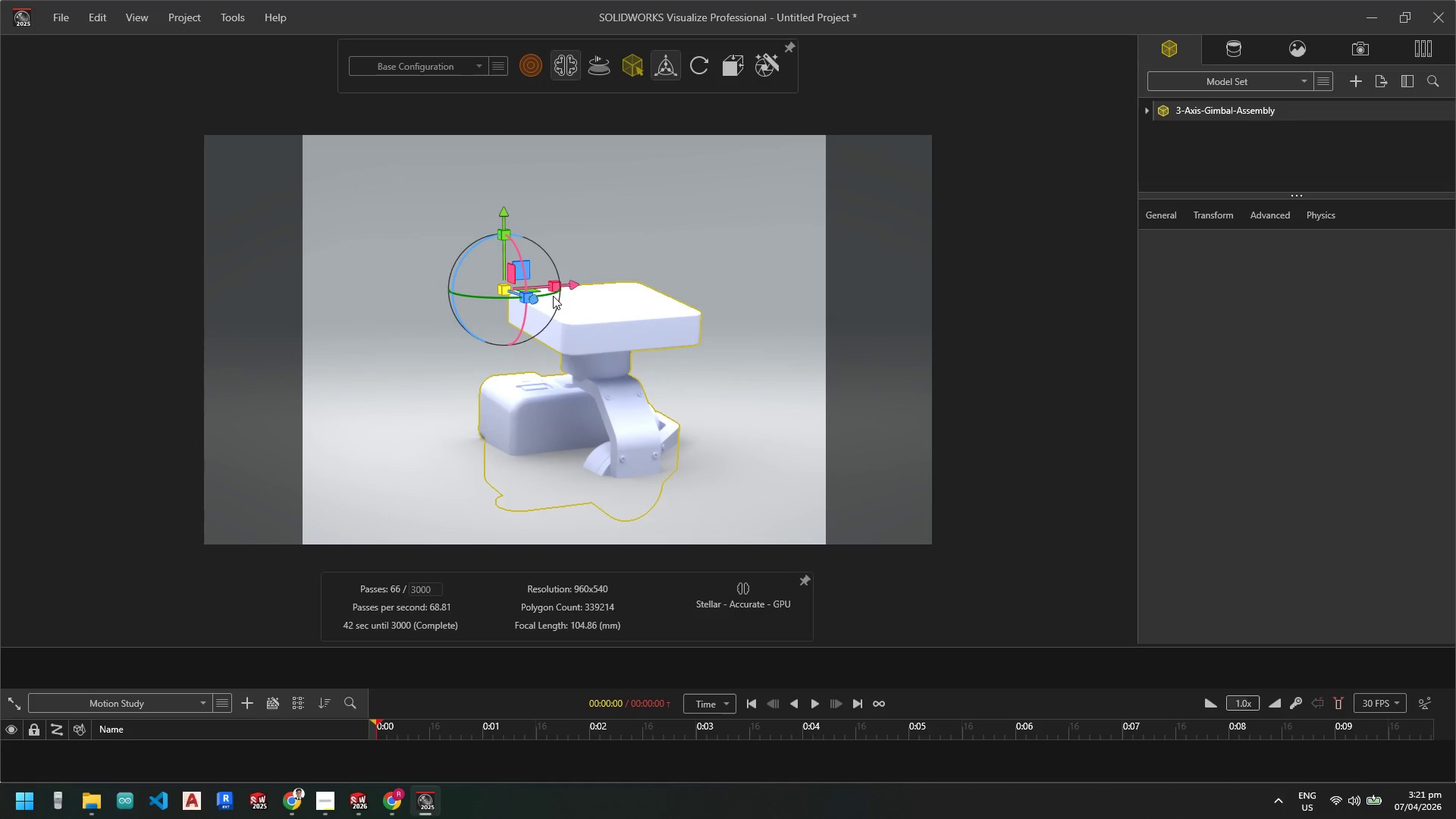 
left_click_drag(start_coordinate=[554, 296], to_coordinate=[367, 278])
 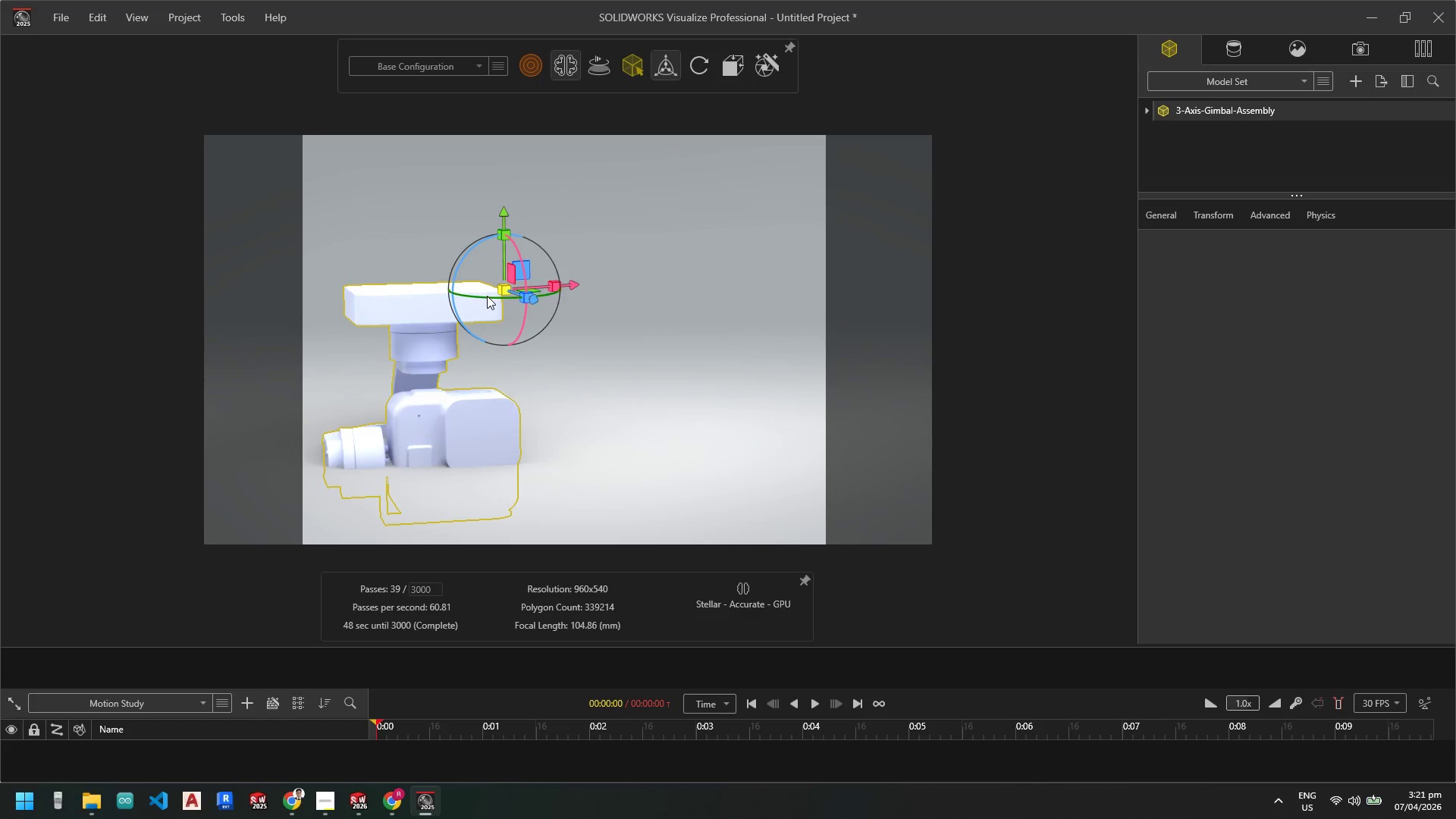 
left_click([487, 300])
 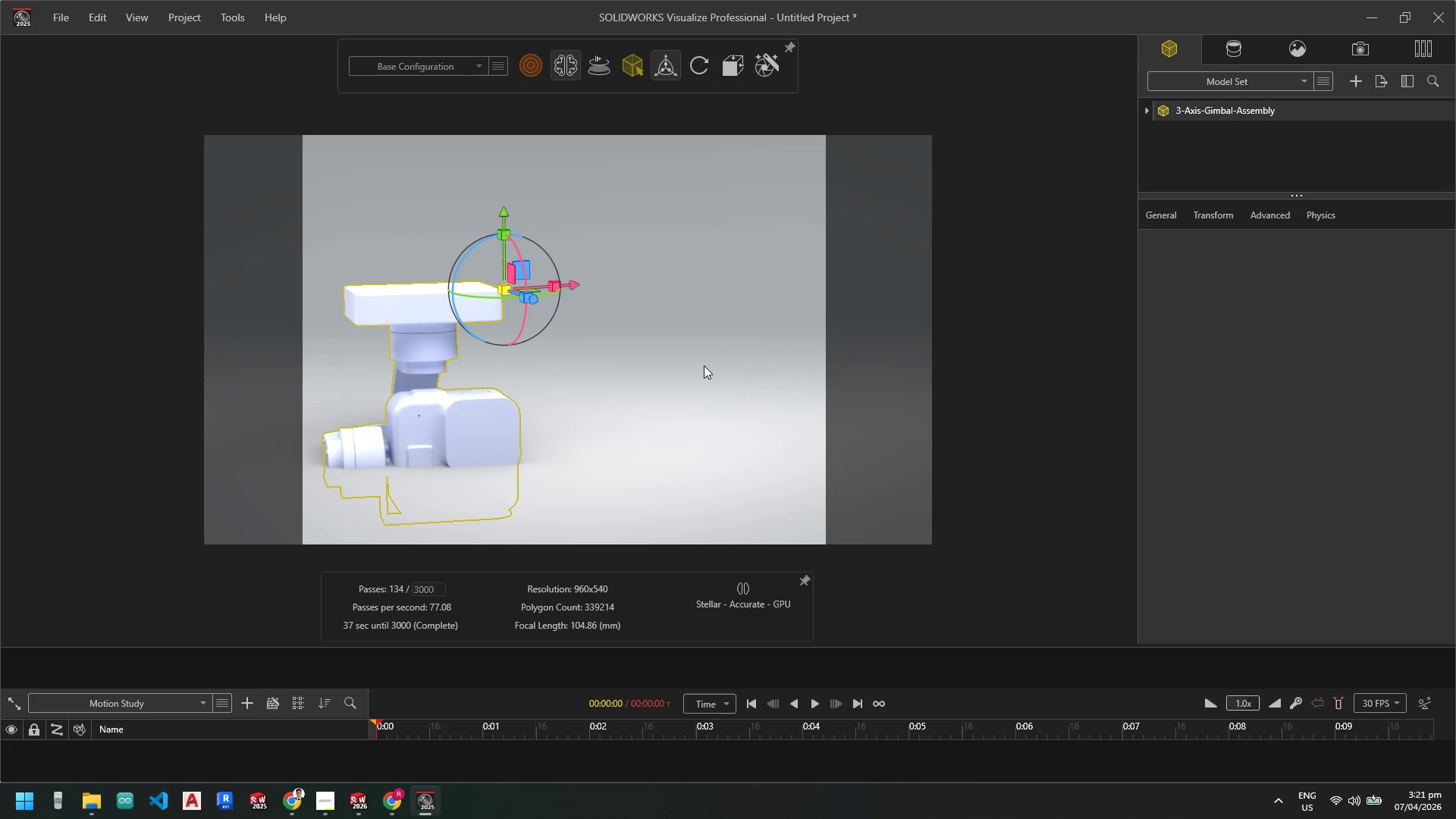 
key(Control+Z)
 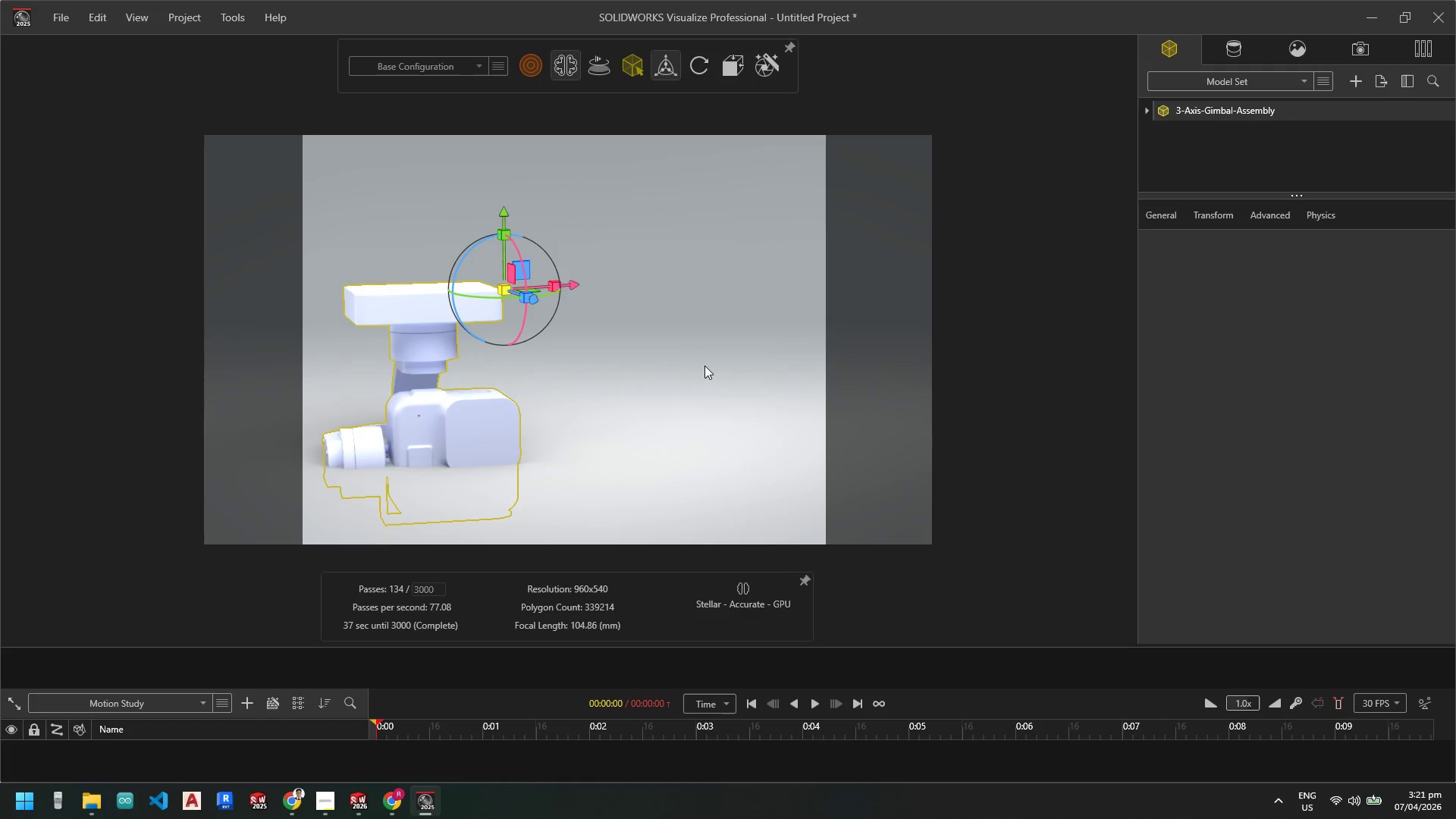 
key(Control+Z)
 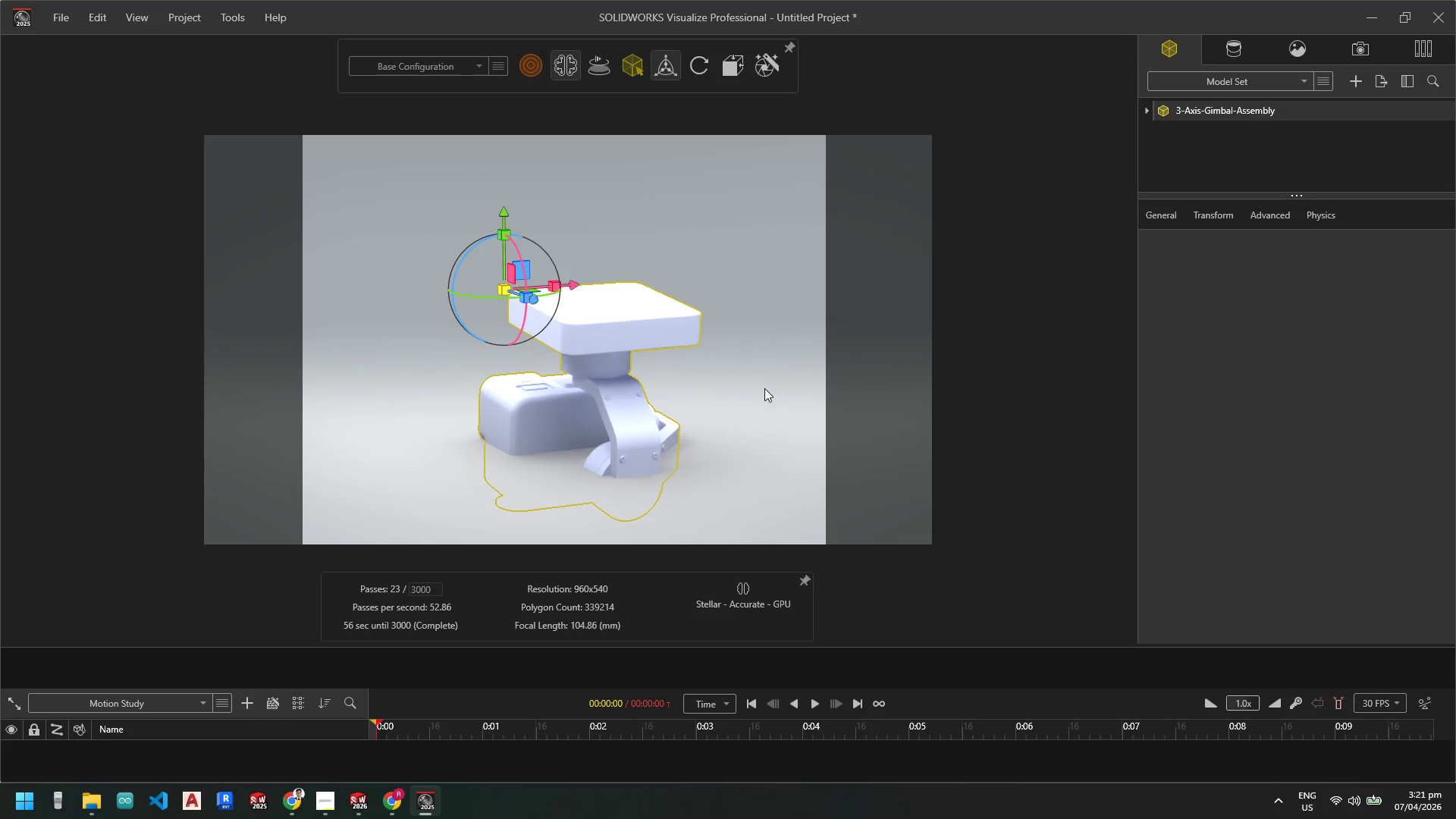 
key(Control+Z)
 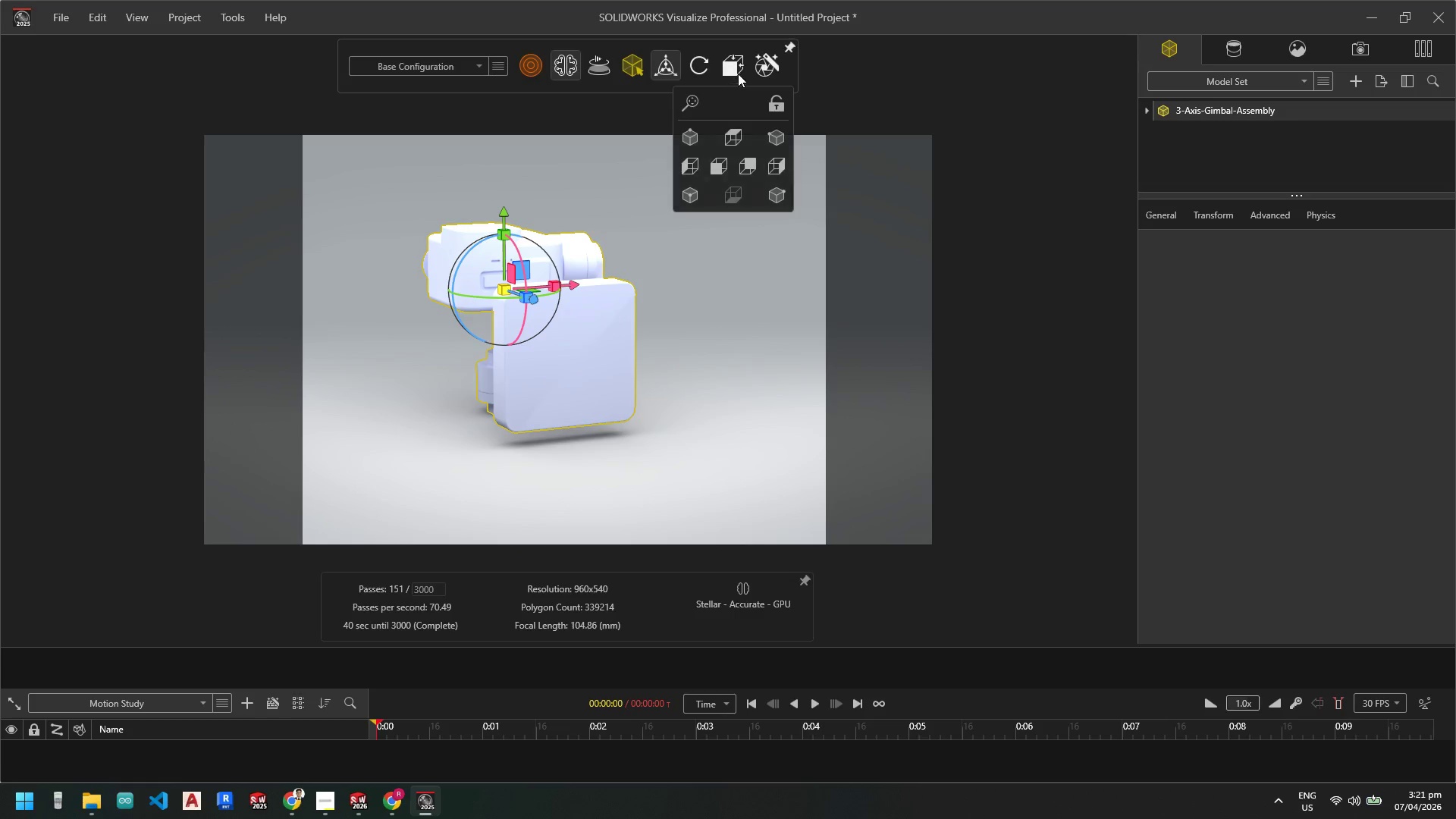 
mouse_move([652, 81])
 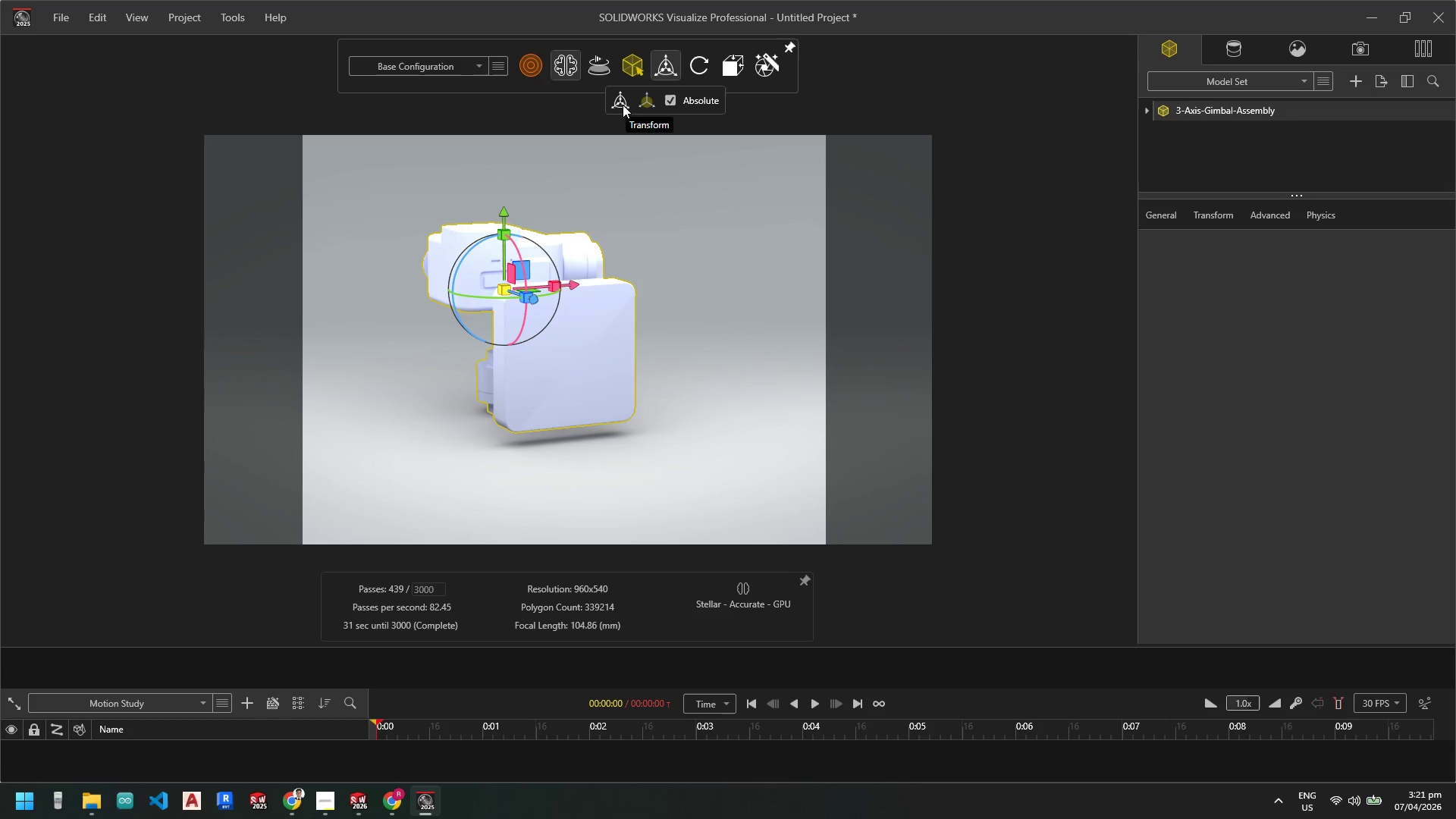 
left_click([623, 105])
 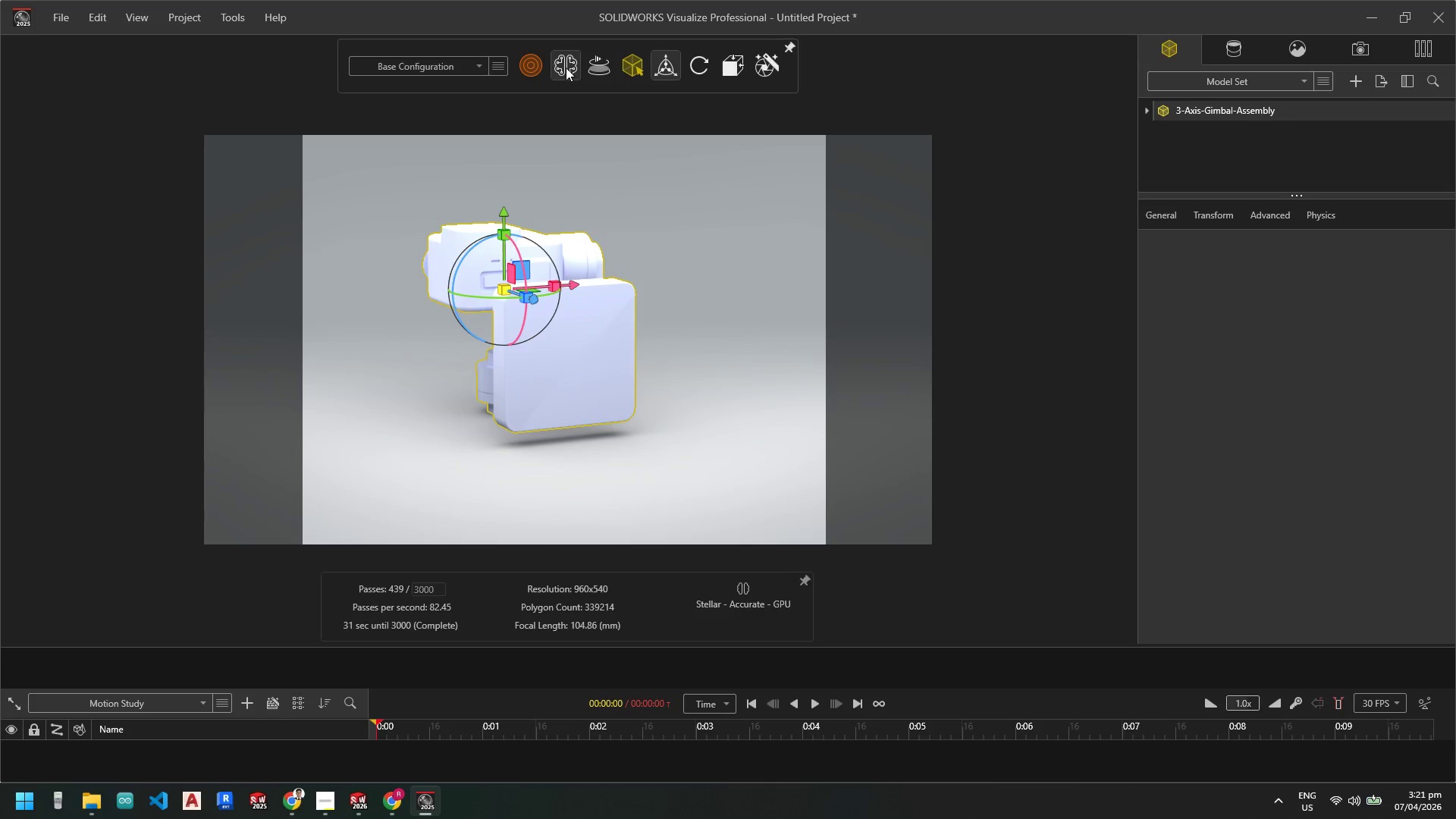 
key(Escape)
 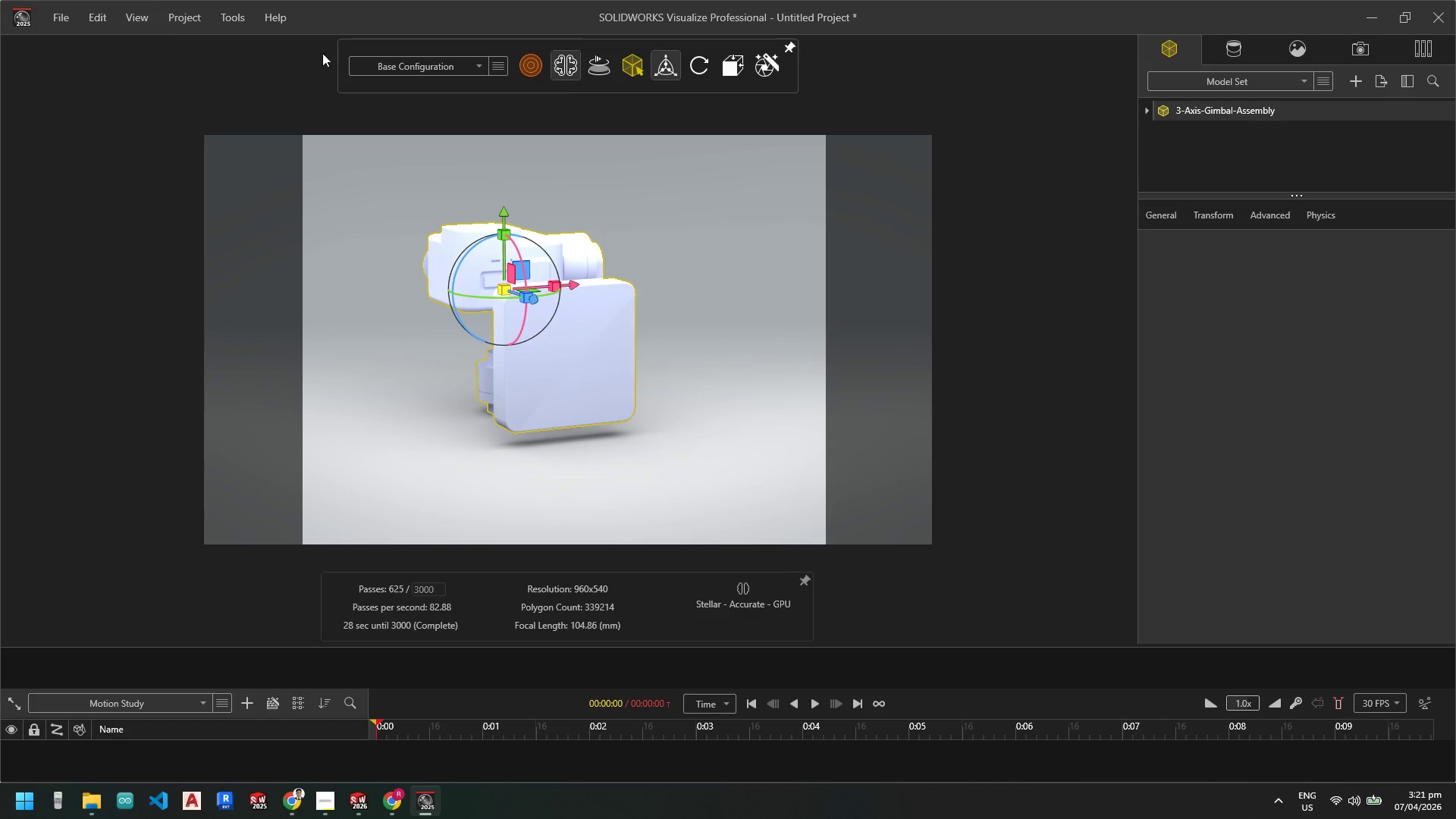 
key(Escape)
 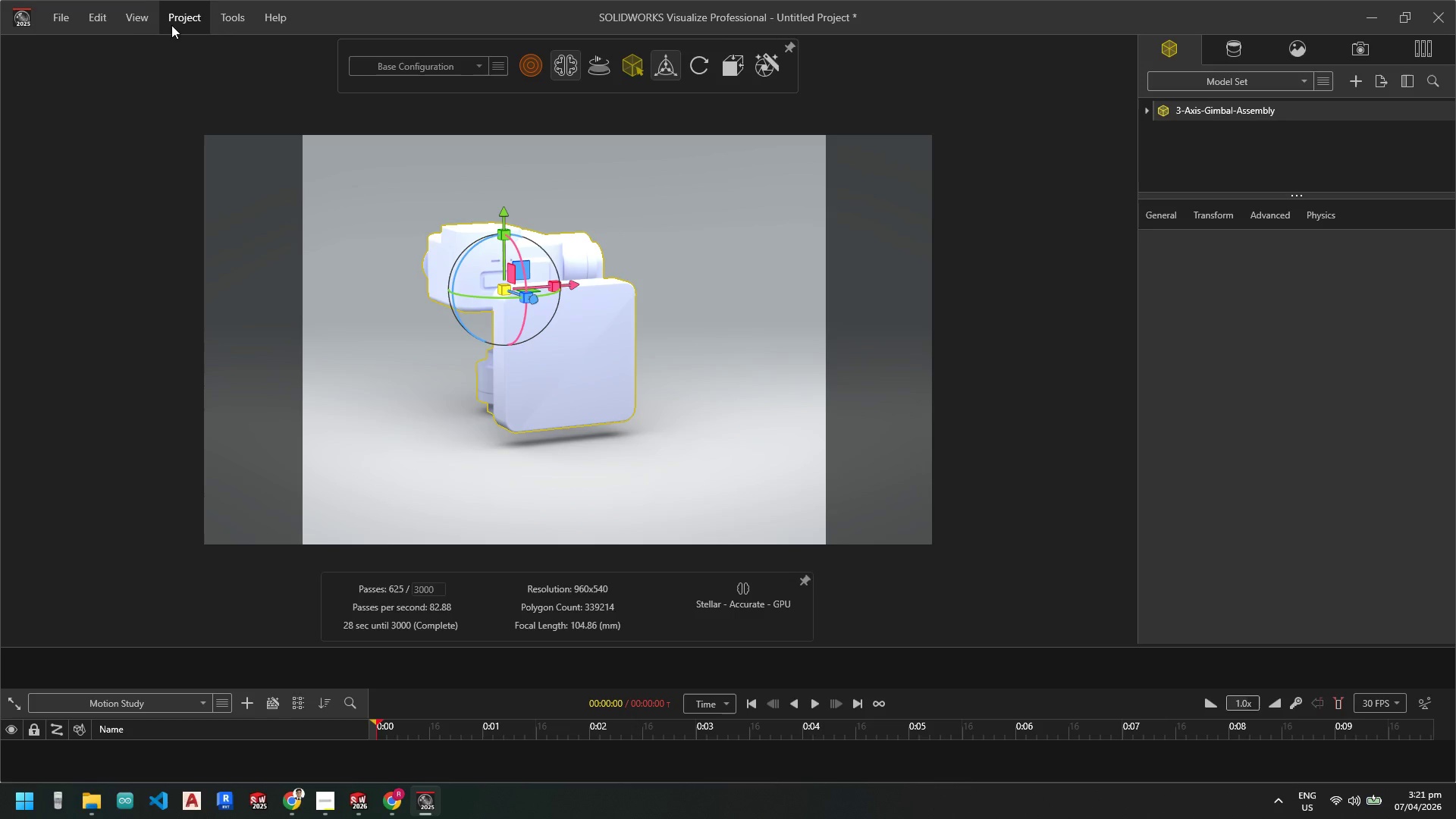 
left_click([134, 22])
 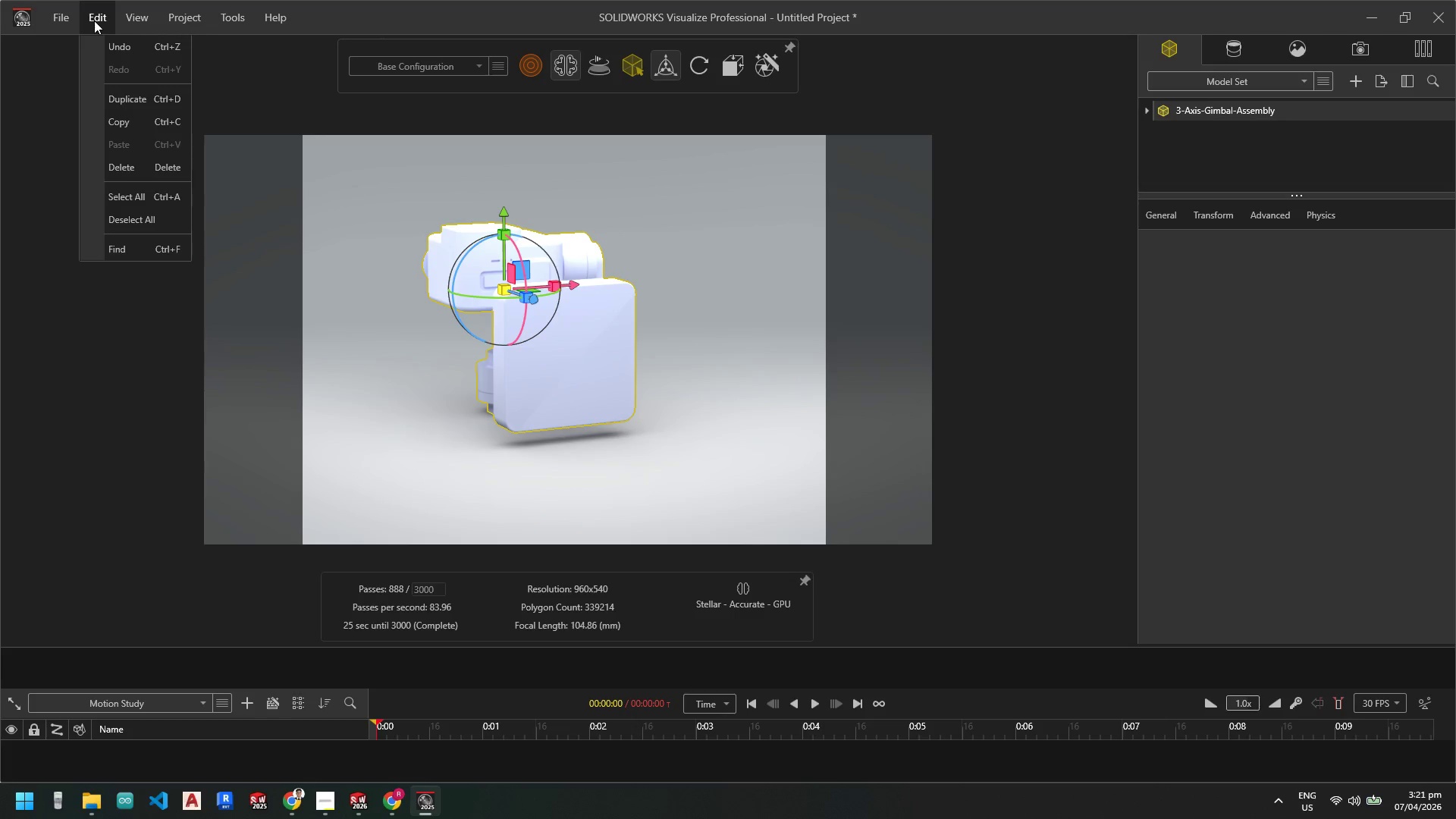 
key(Escape)
 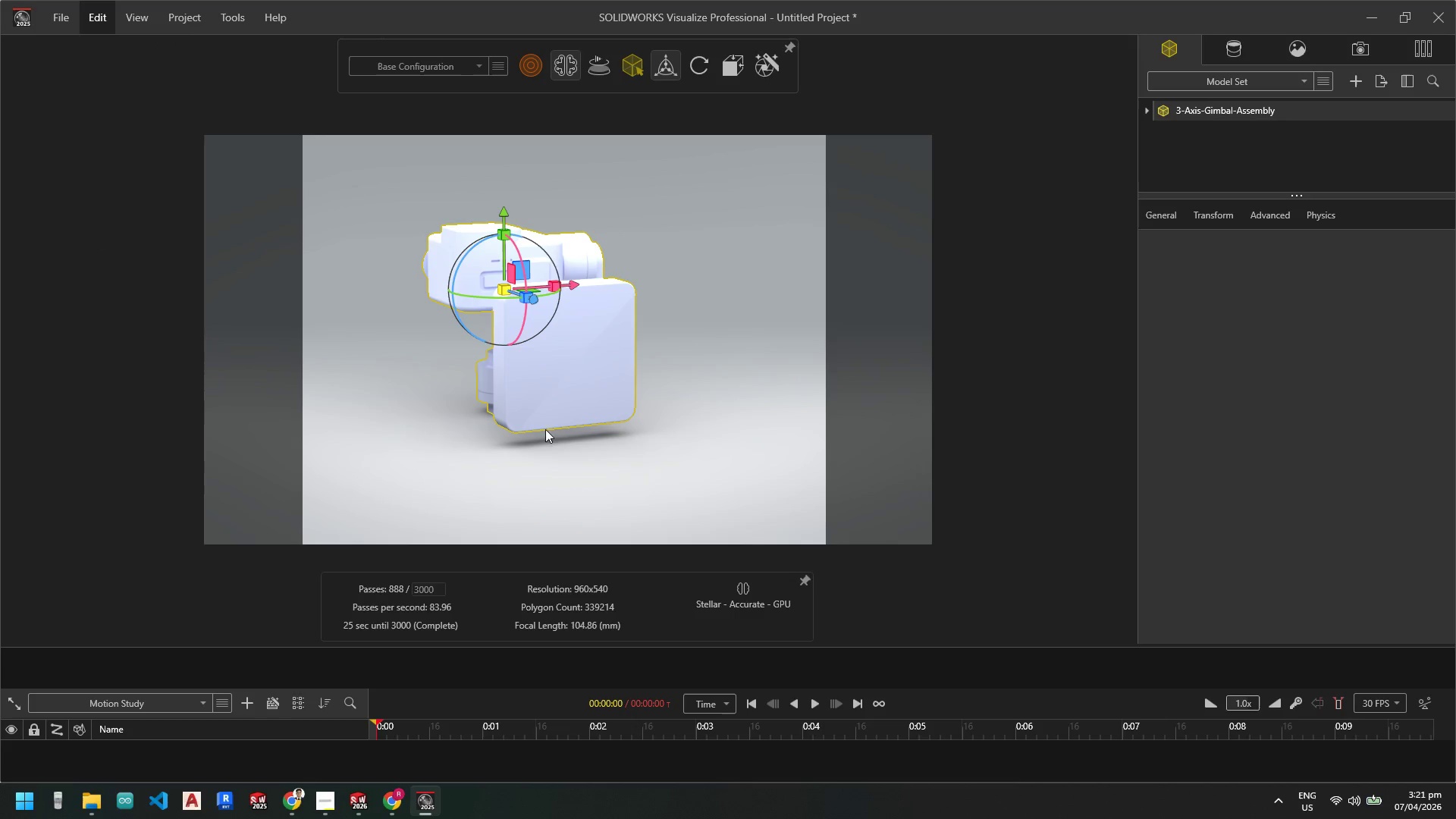 
left_click([837, 473])
 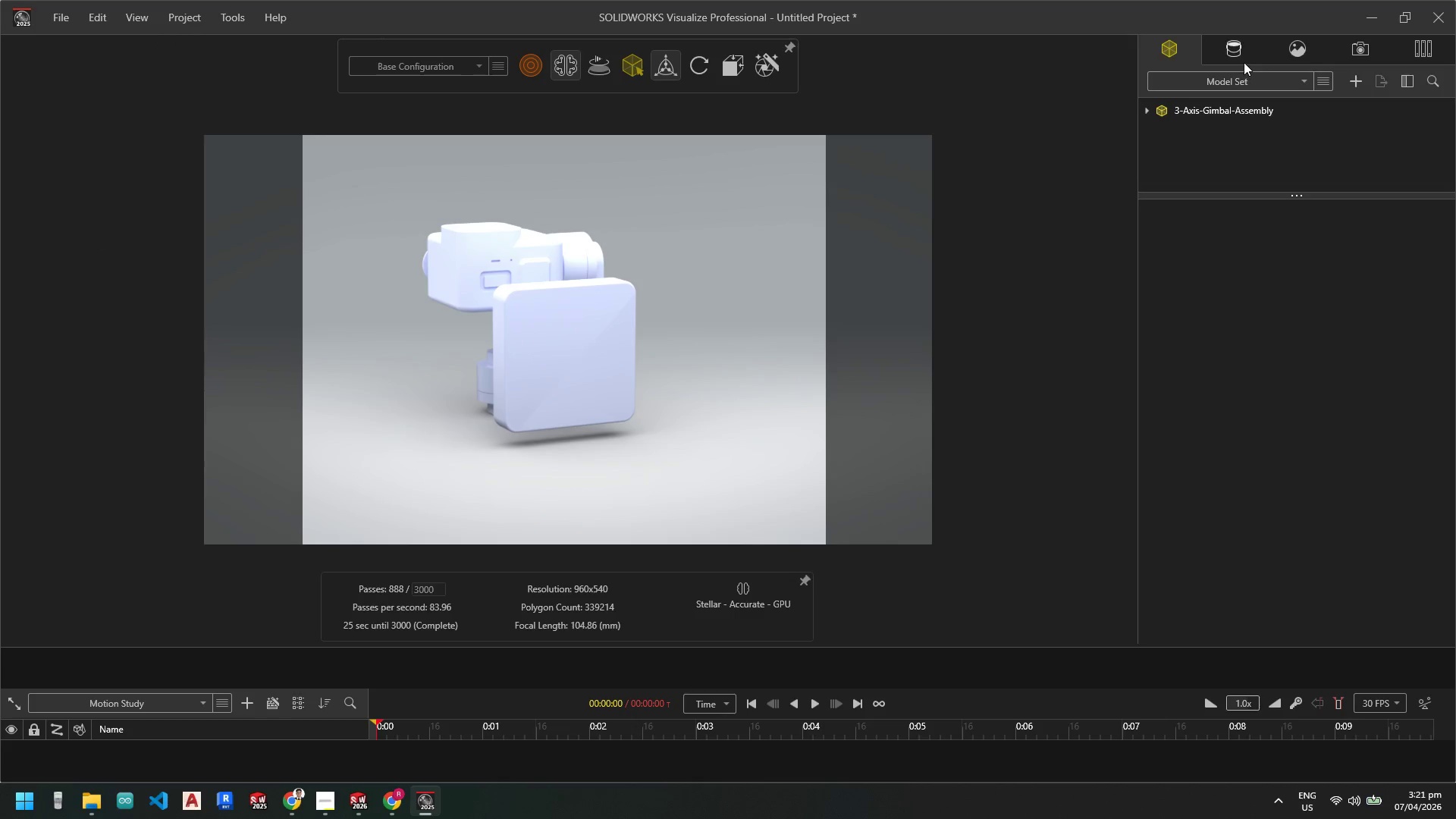 
left_click([1235, 52])
 